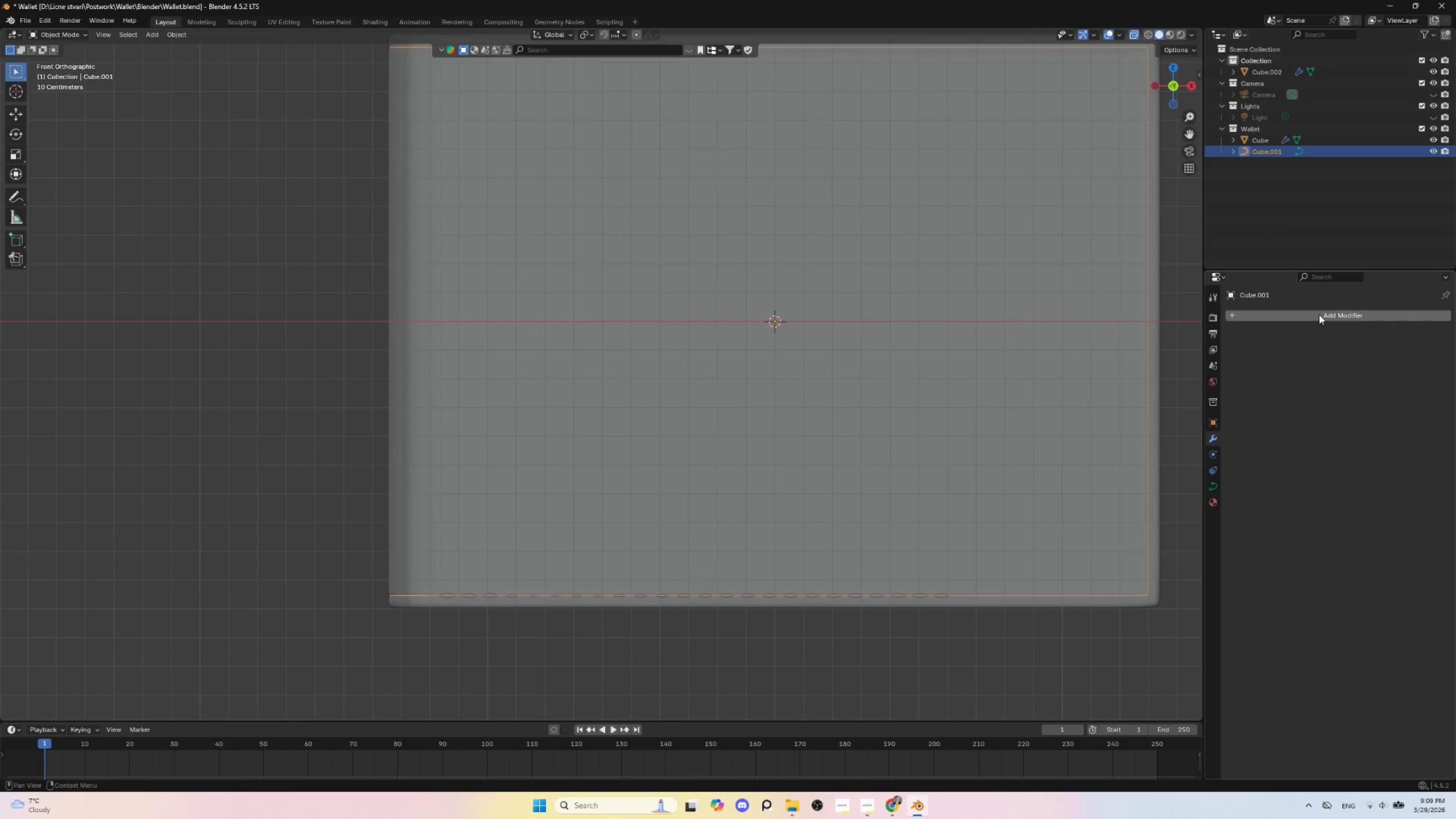 
key(Control+2)
 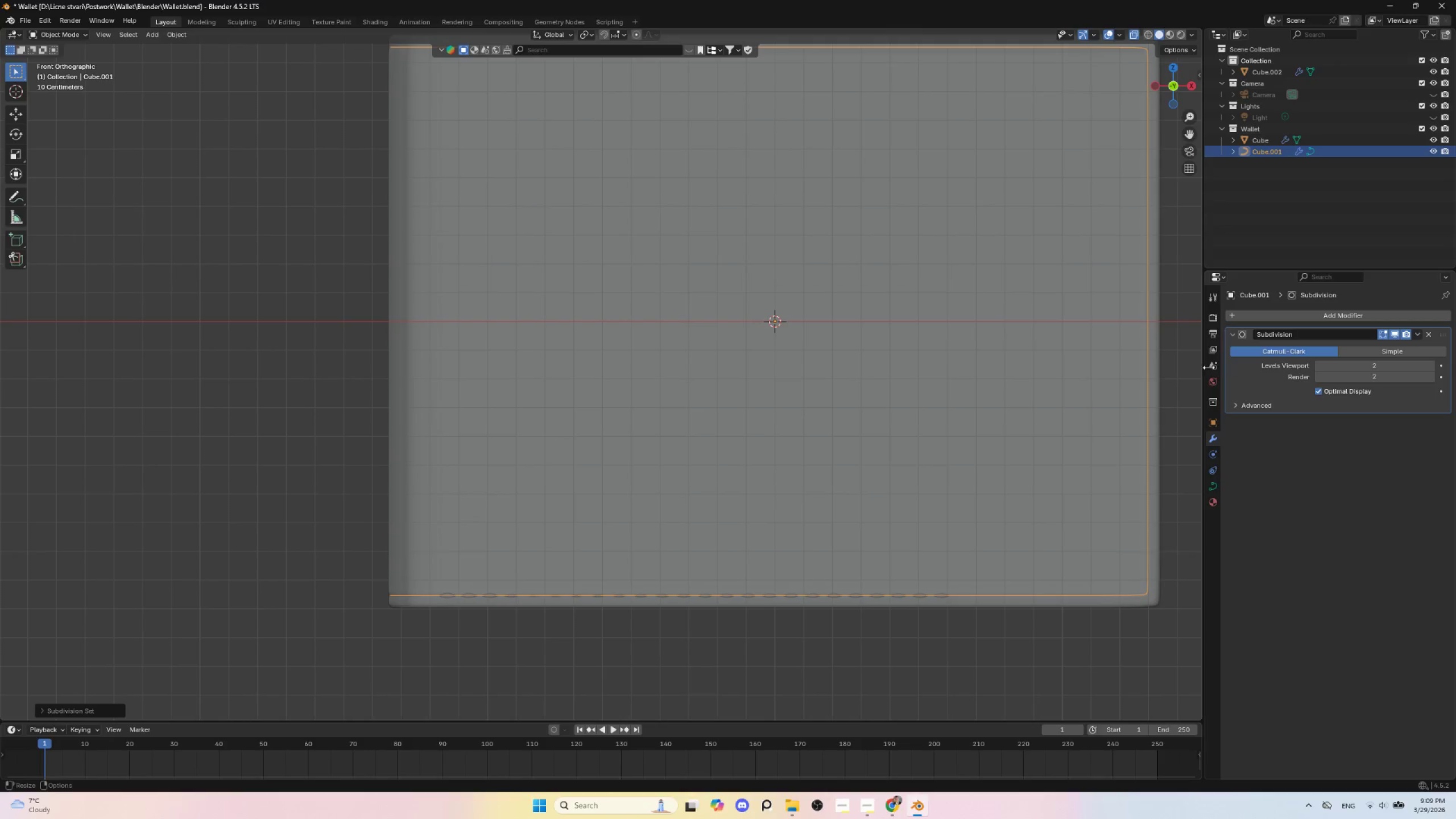 
key(Control+A)
 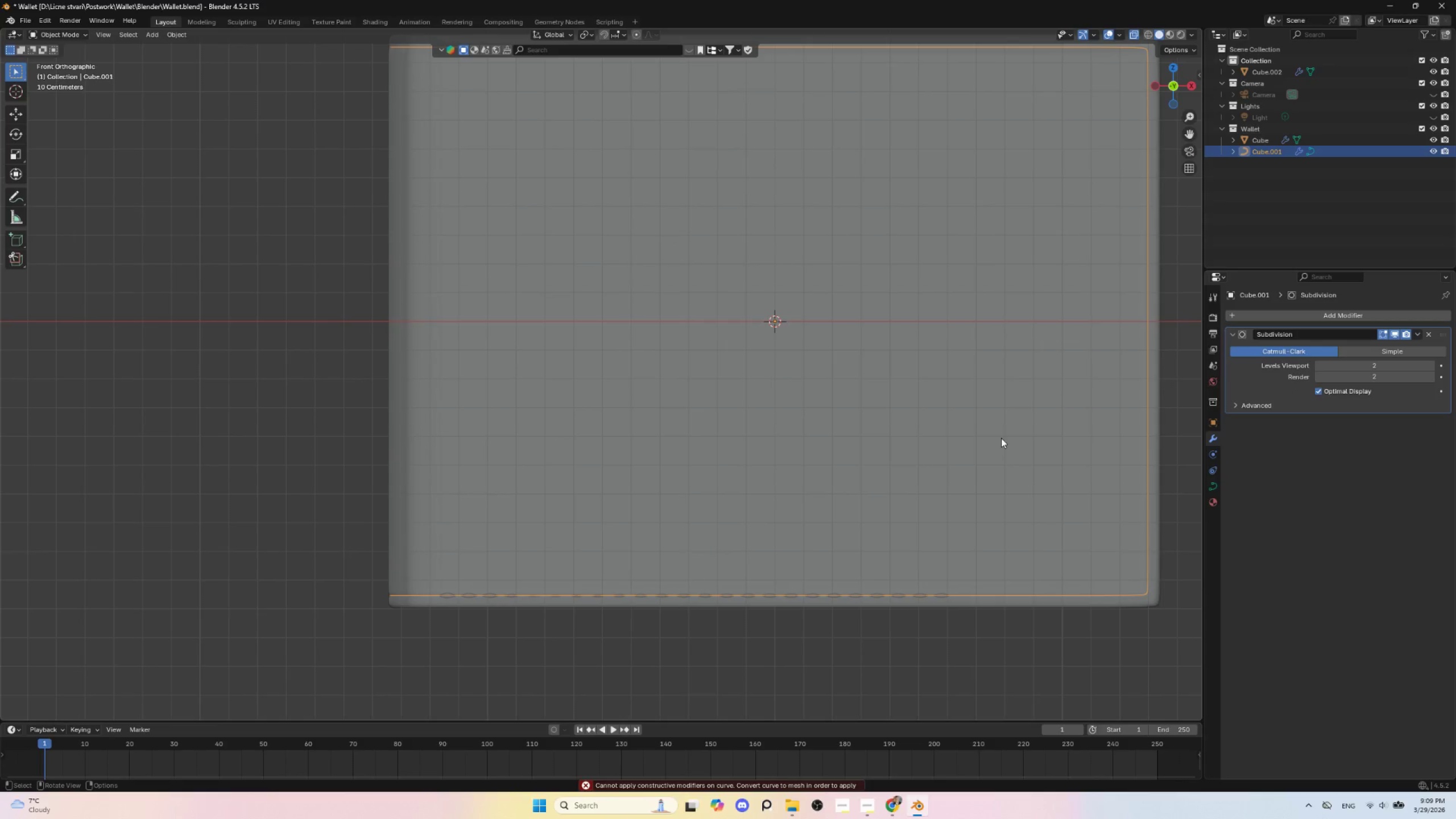 
wait(6.44)
 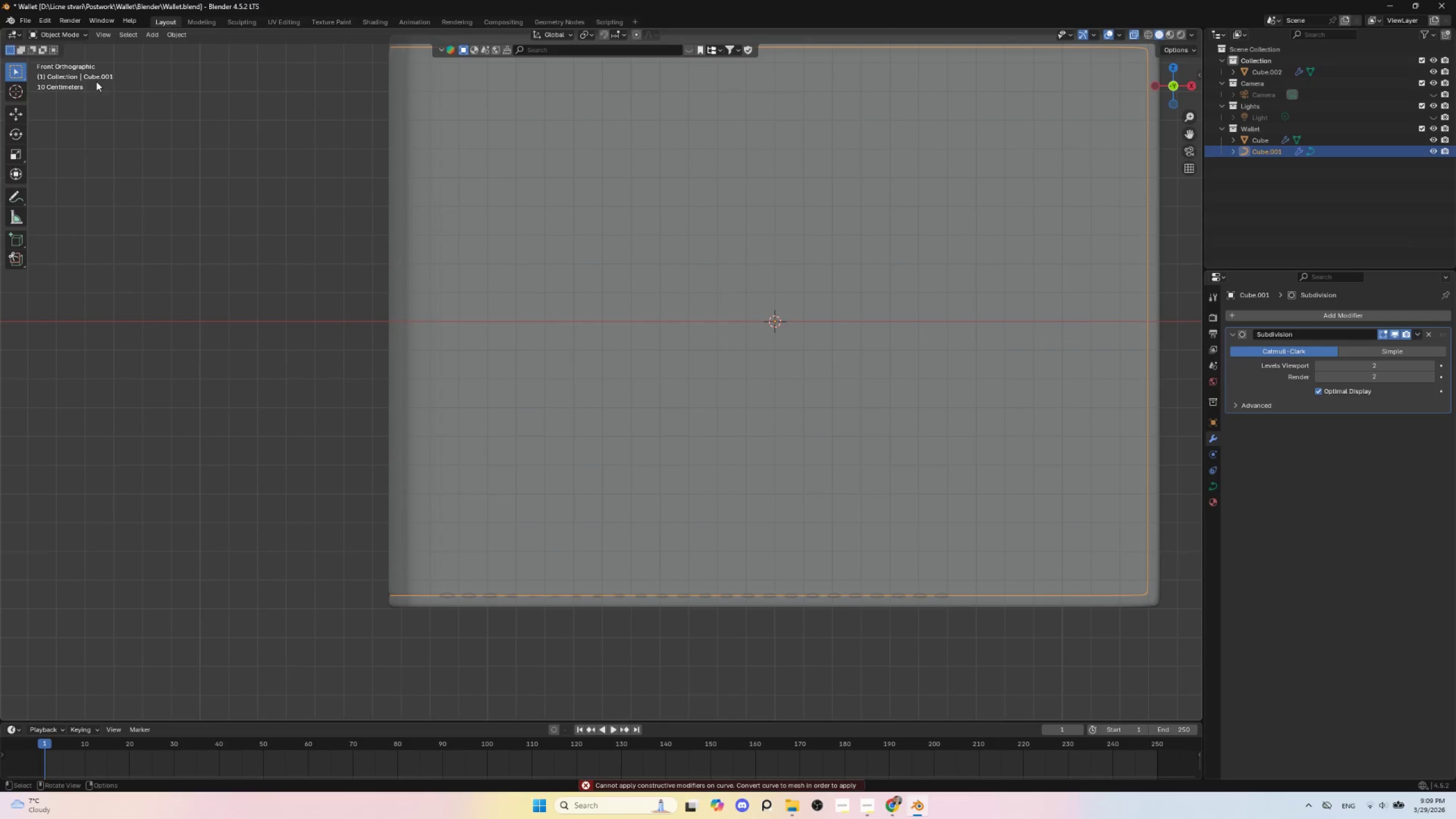 
left_click([177, 36])
 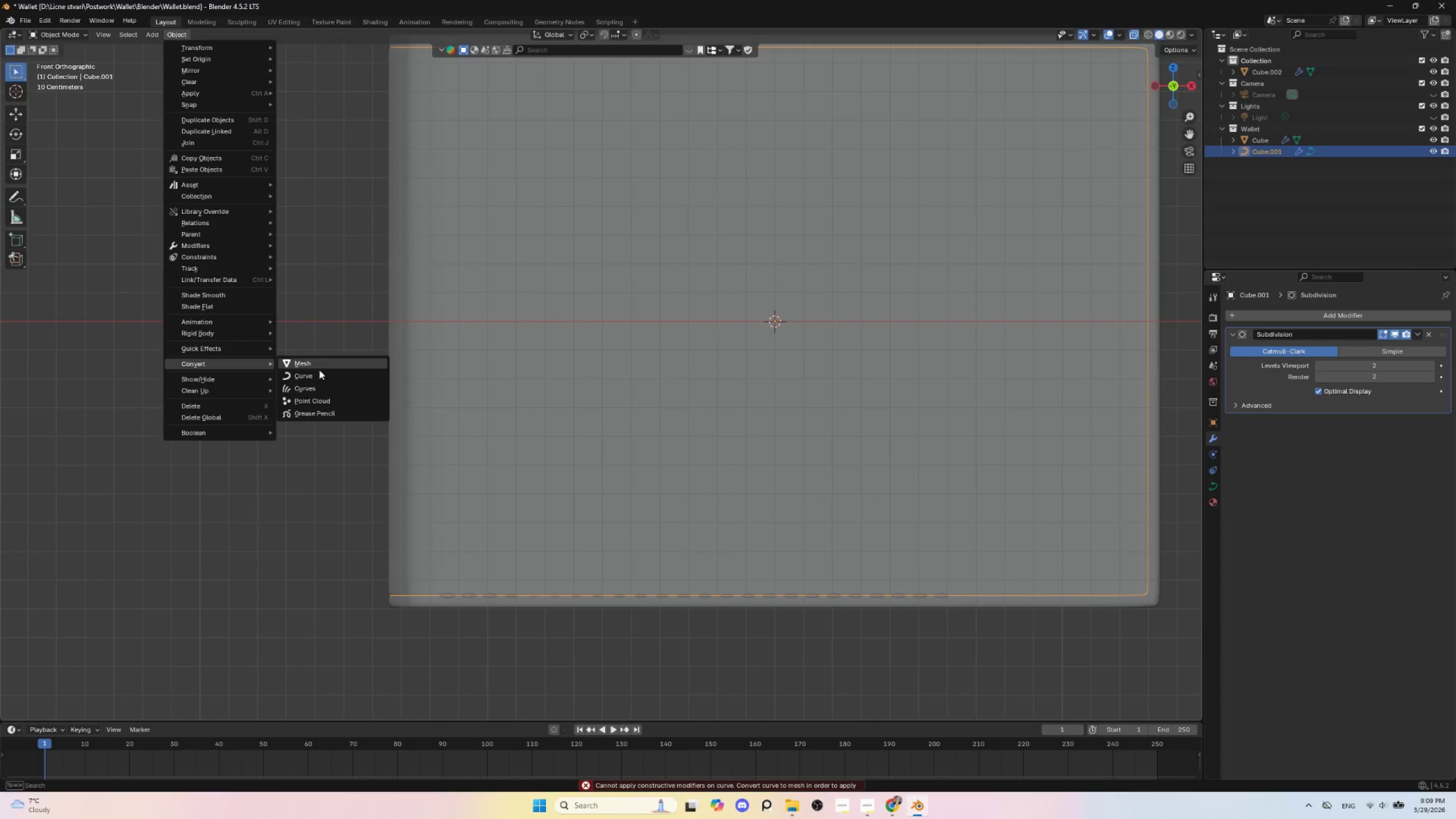 
left_click([319, 363])
 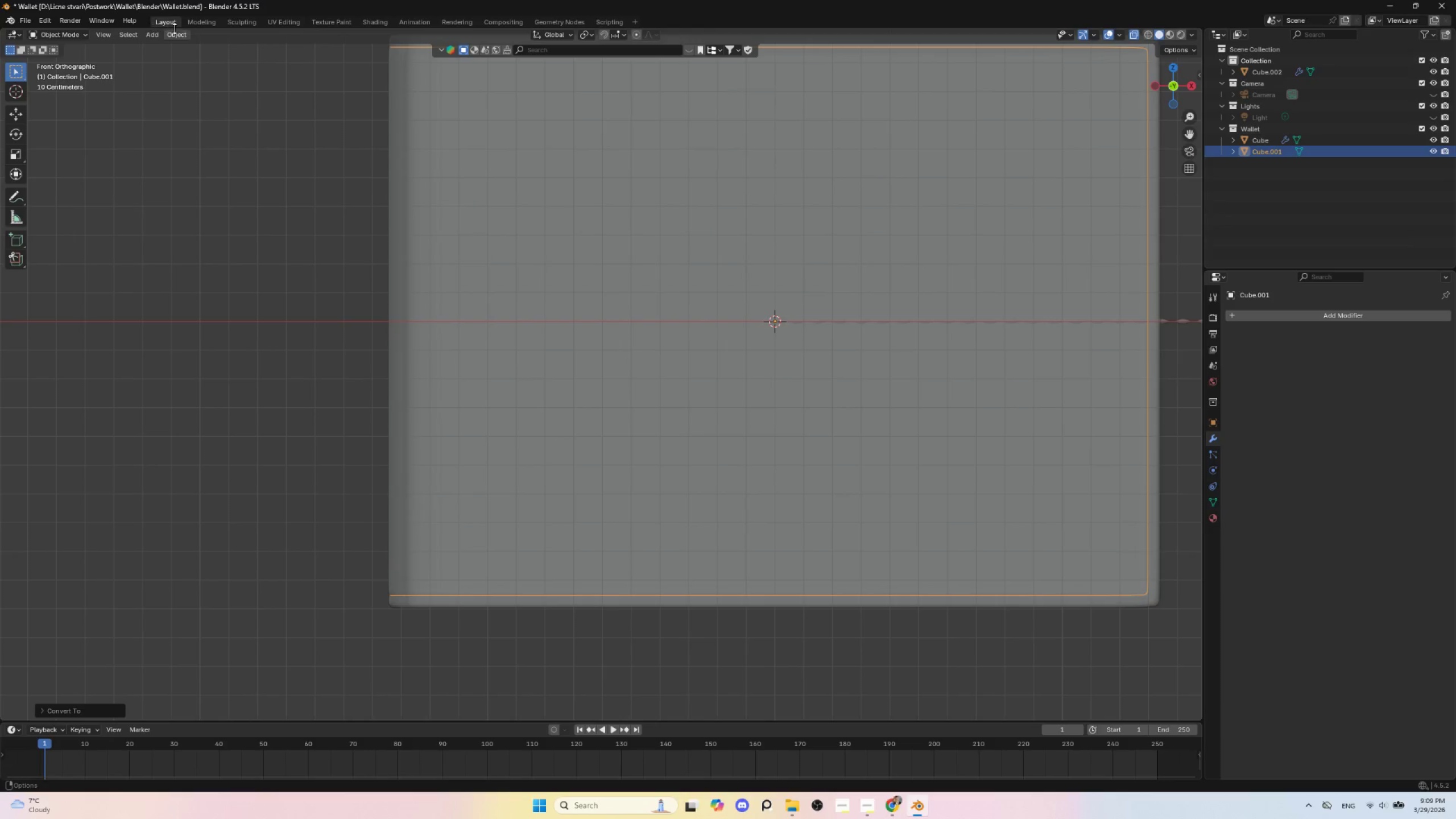 
left_click([178, 39])
 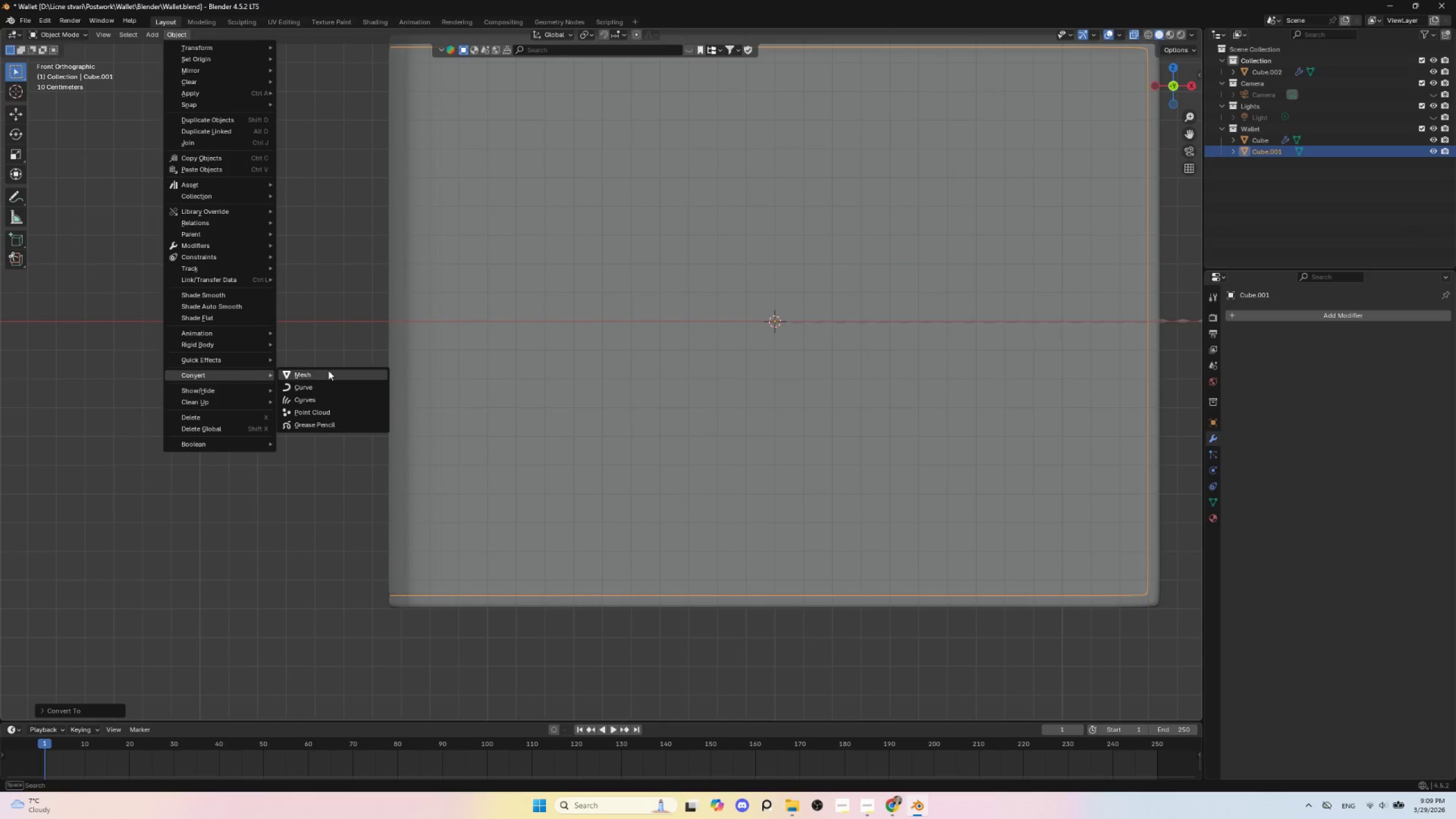 
left_click([327, 384])
 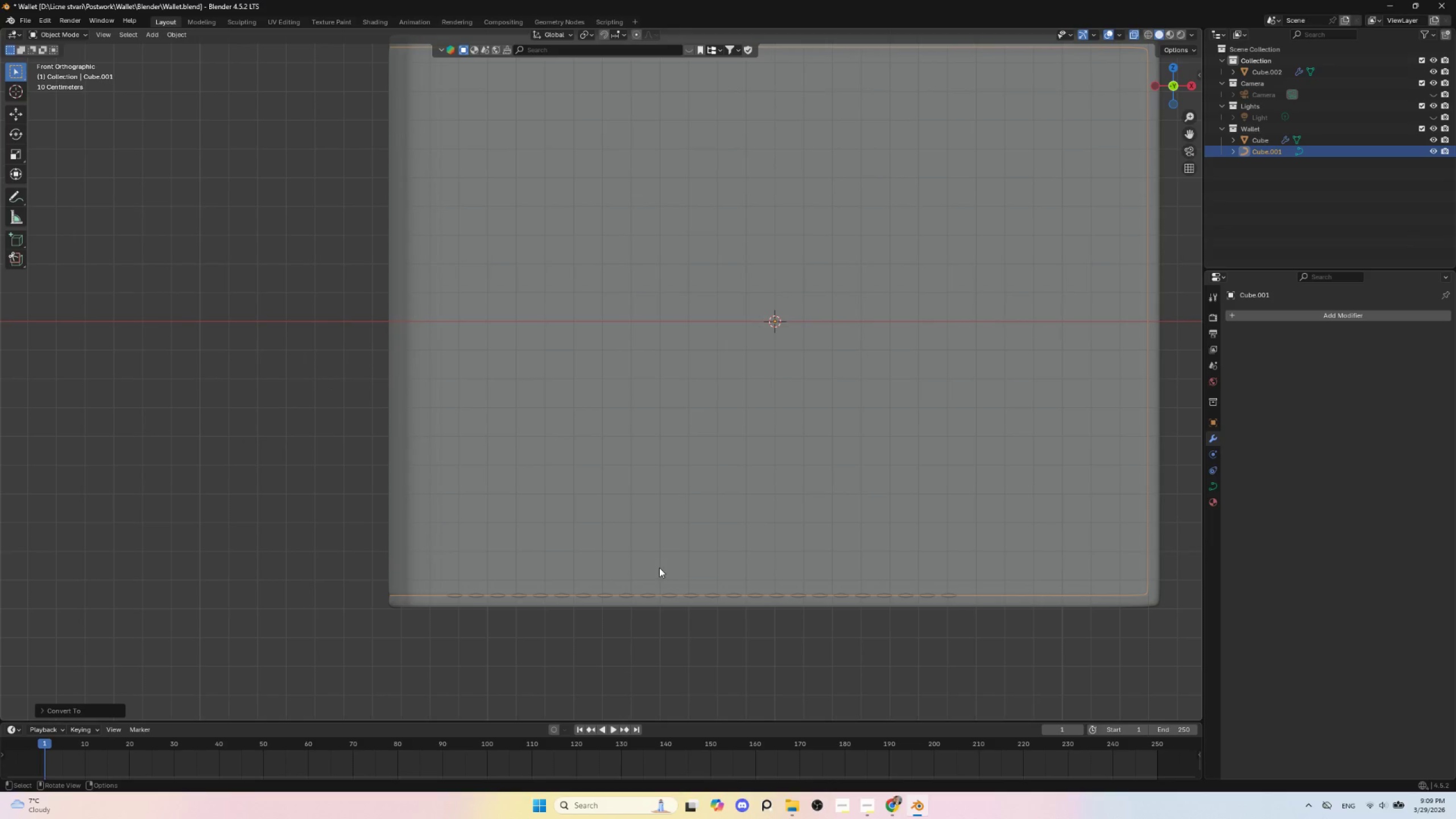 
key(Tab)
 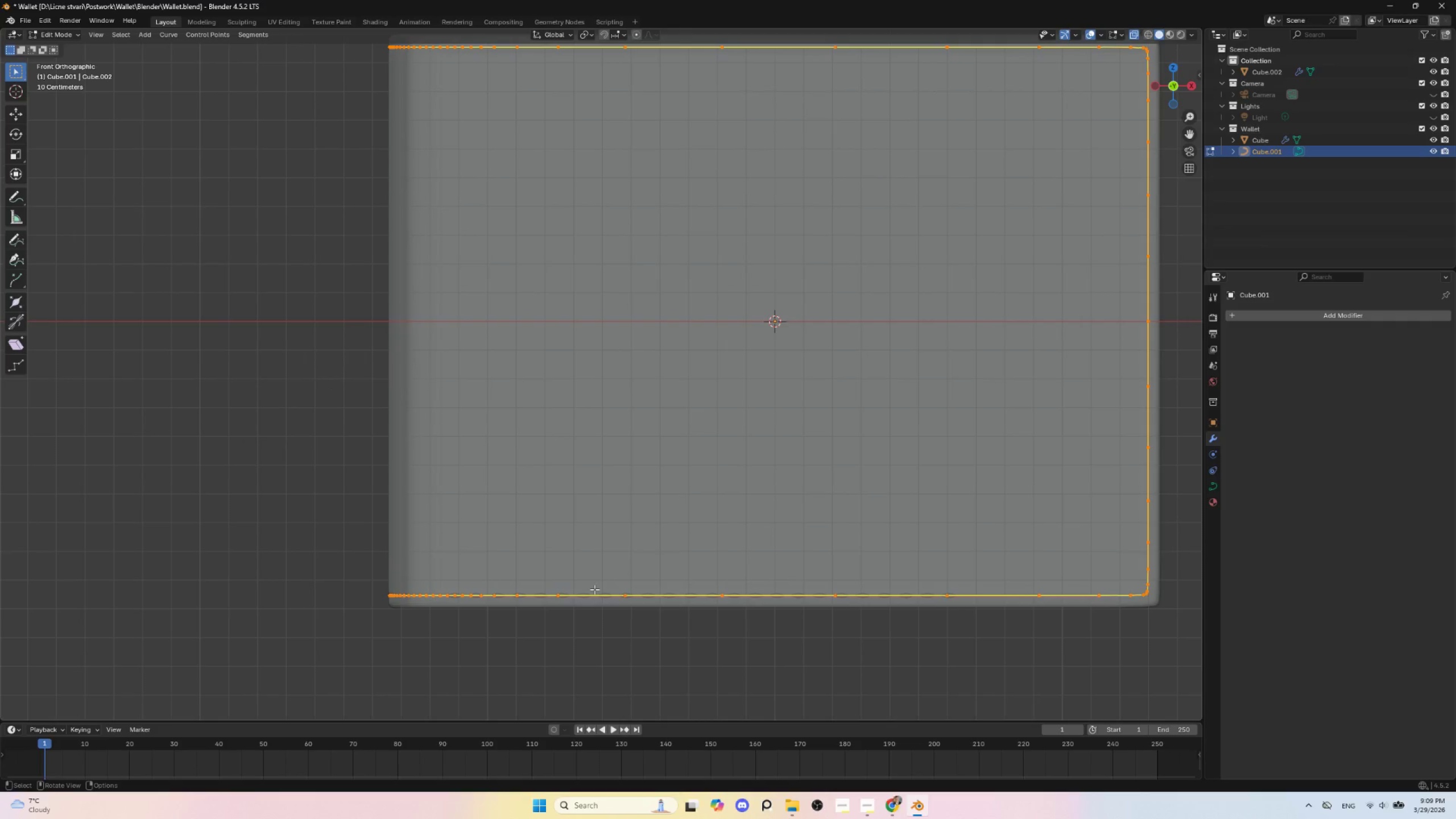 
key(Tab)
 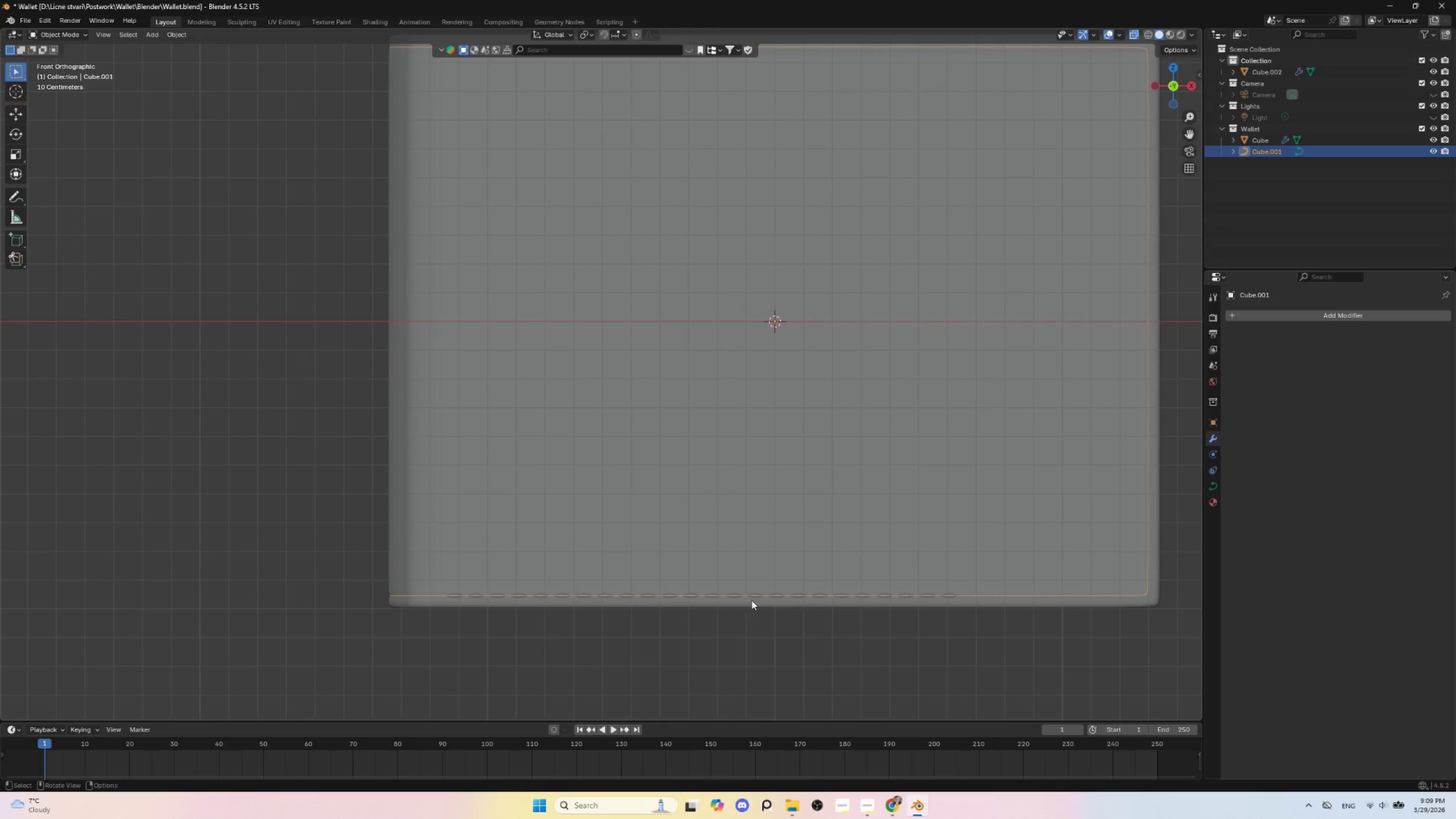 
scroll: coordinate [708, 602], scroll_direction: none, amount: 0.0
 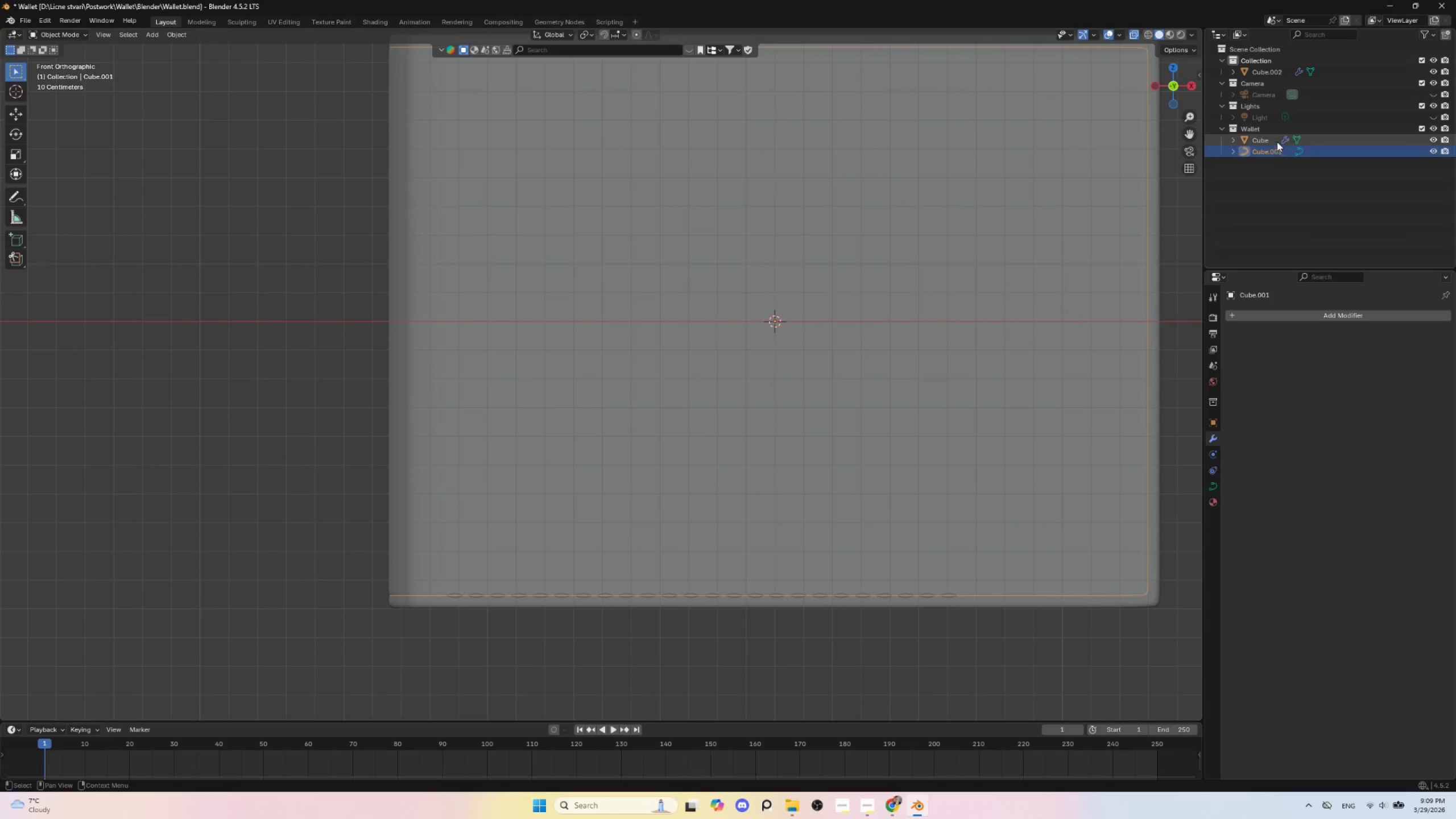 
left_click([1264, 138])
 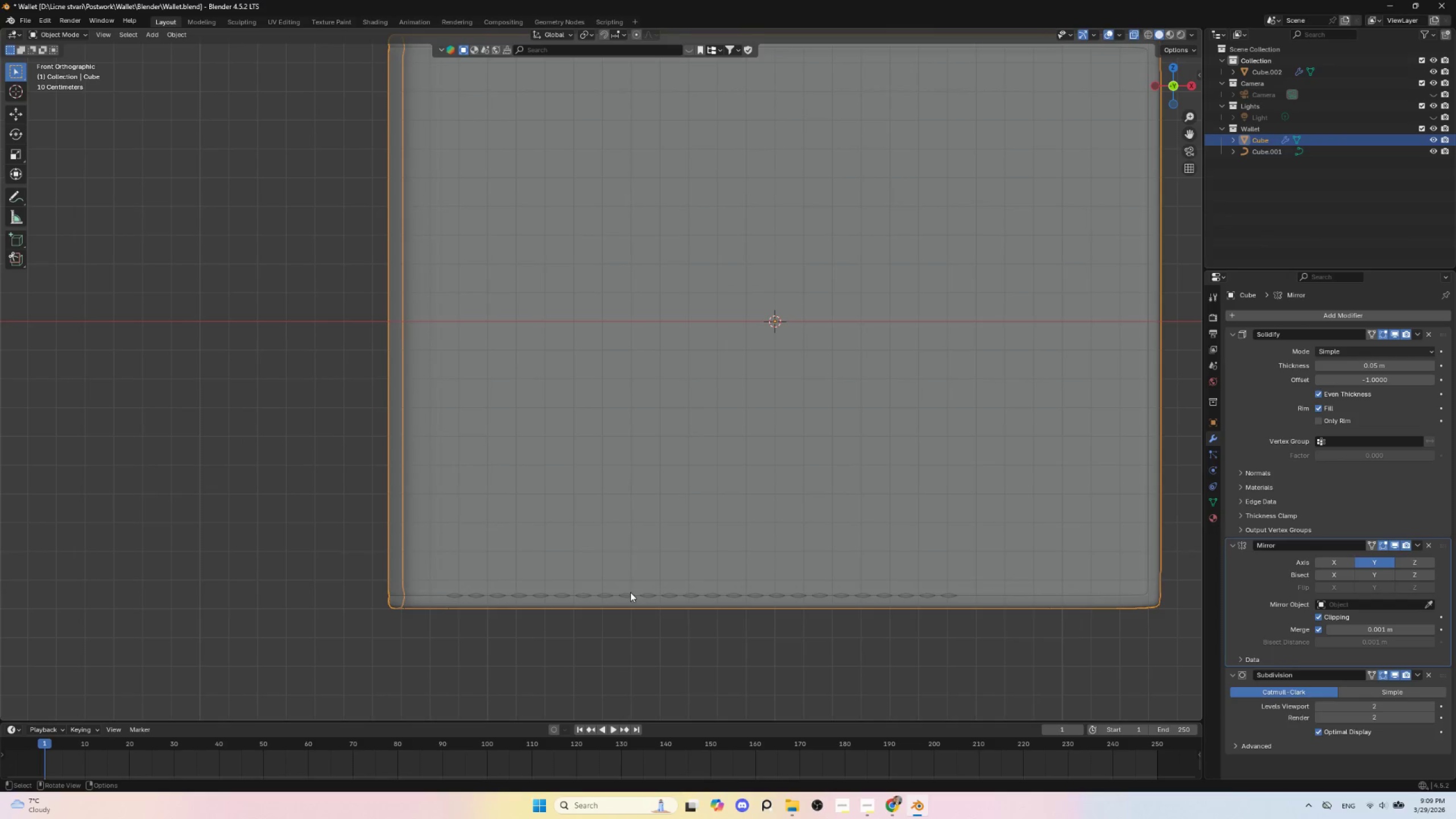 
left_click([626, 595])
 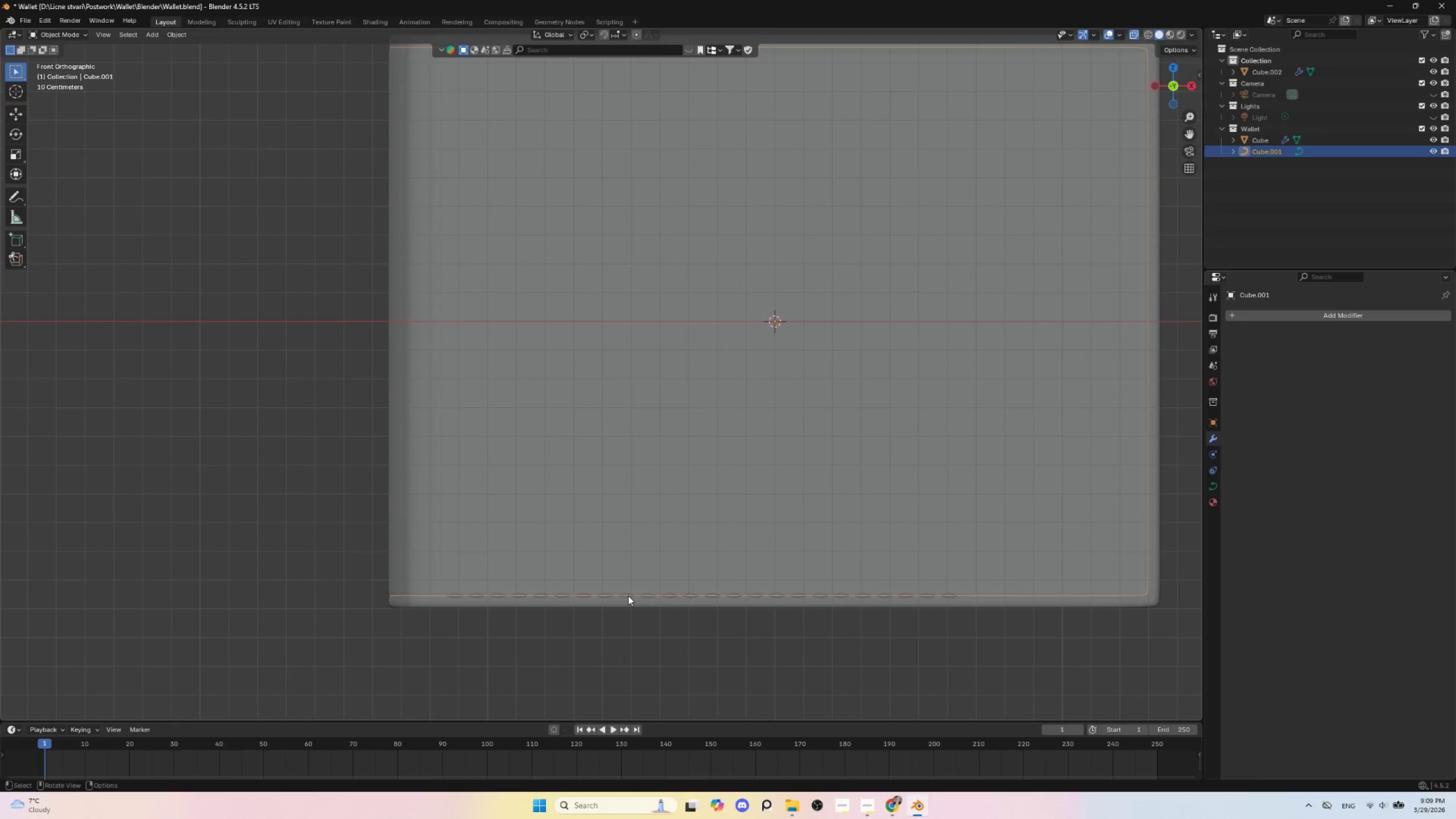 
left_click([628, 594])
 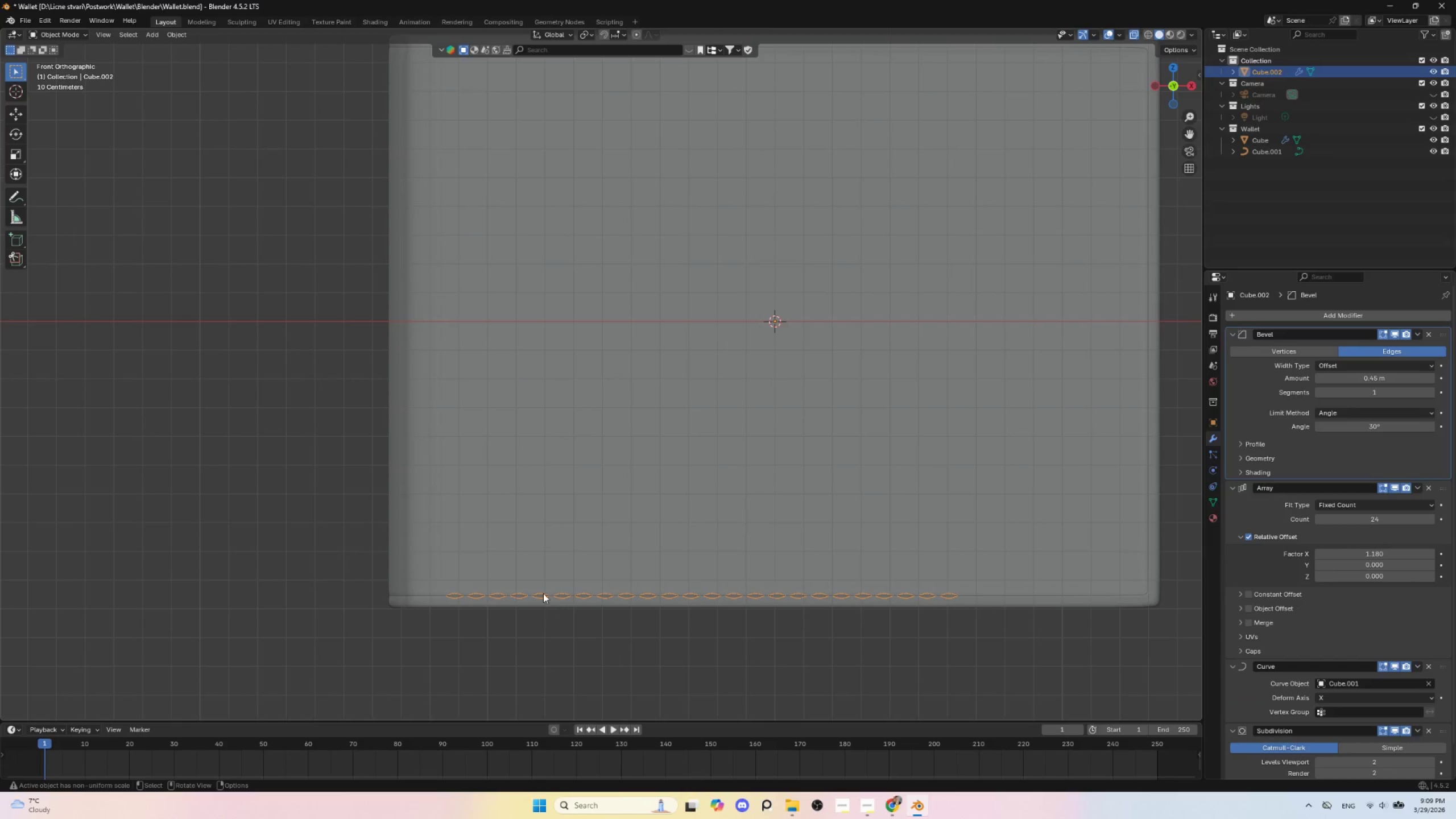 
key(Tab)
 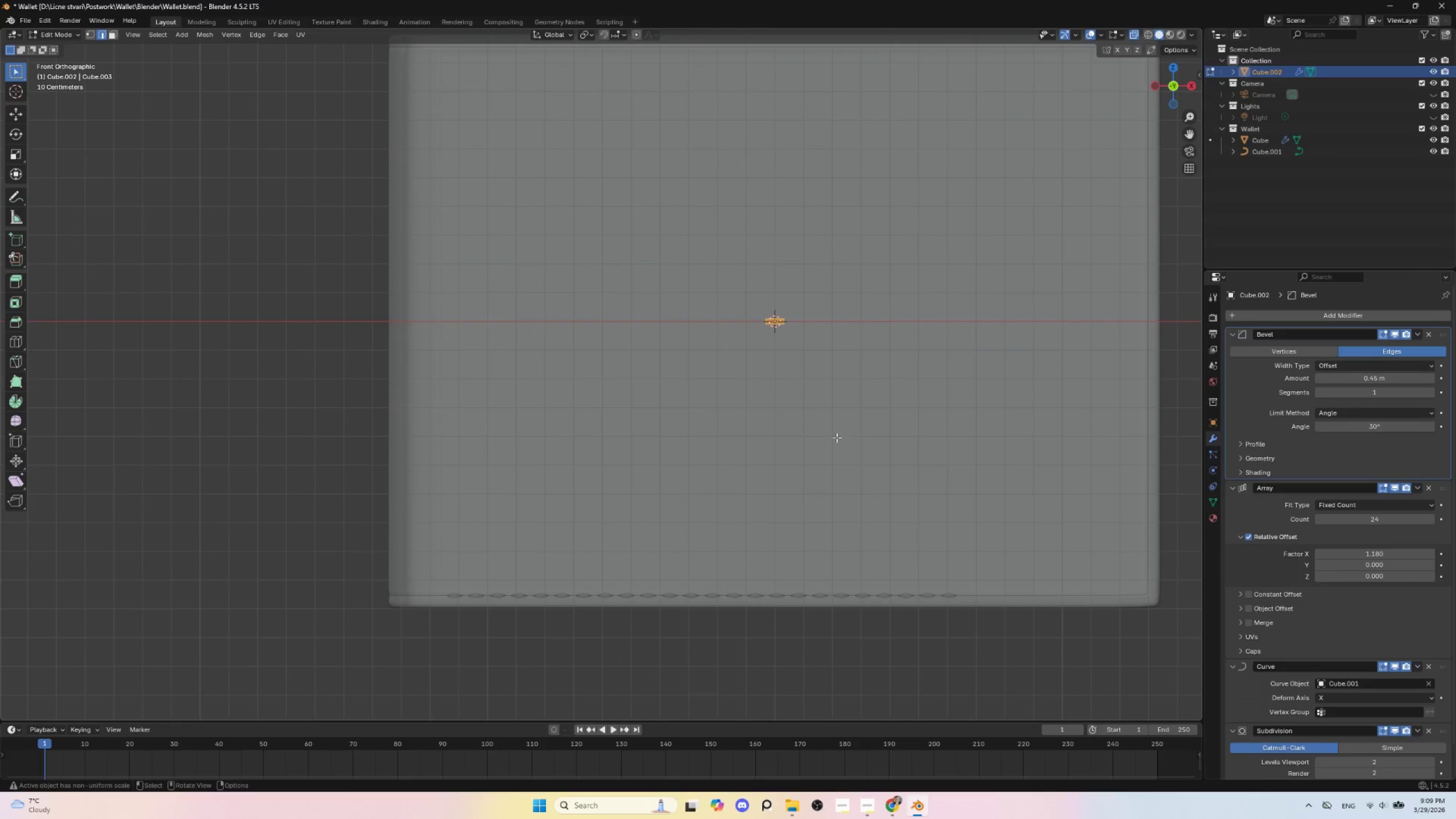 
hold_key(key=ShiftLeft, duration=0.59)
 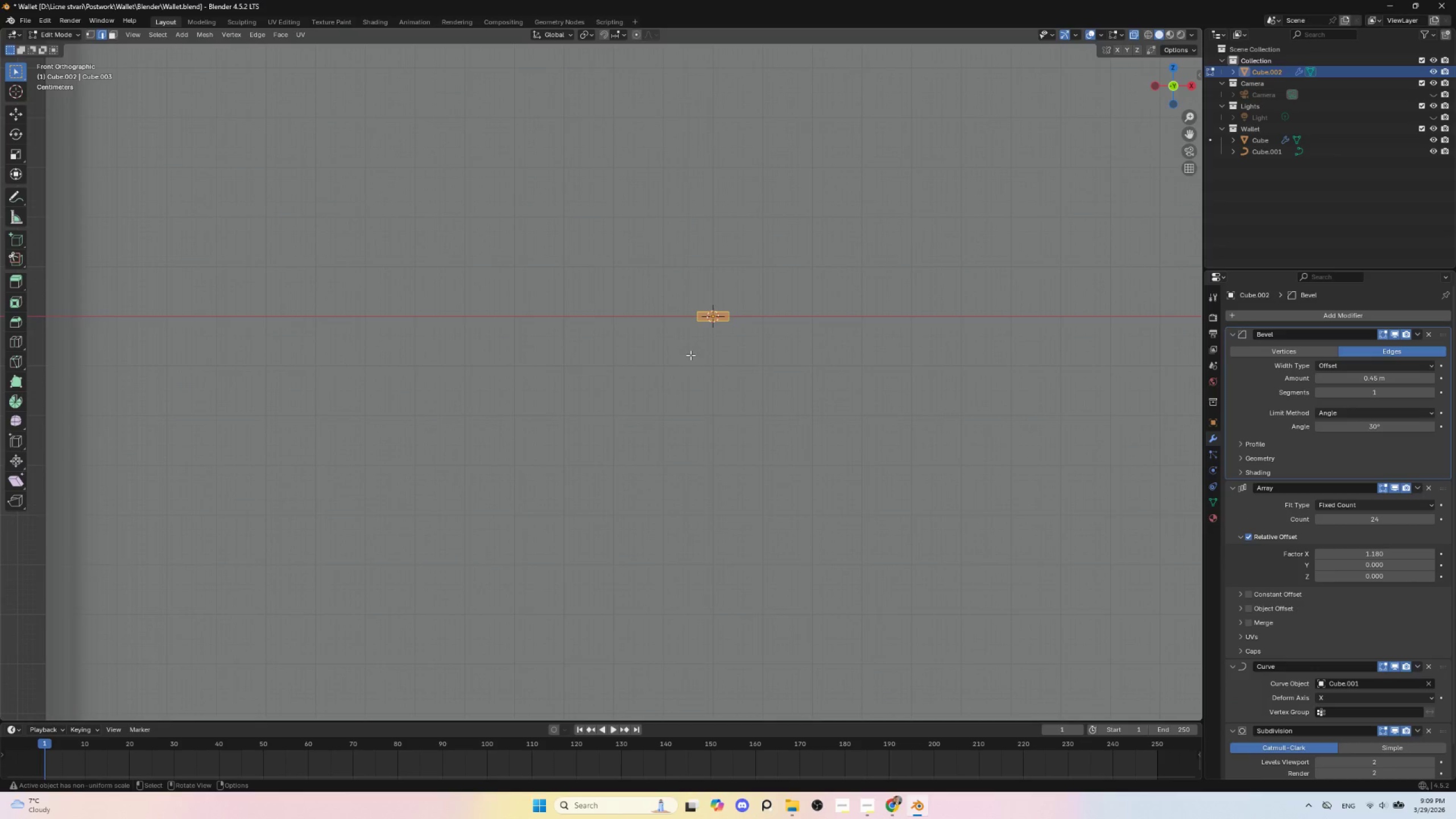 
scroll: coordinate [826, 385], scroll_direction: up, amount: 2.0
 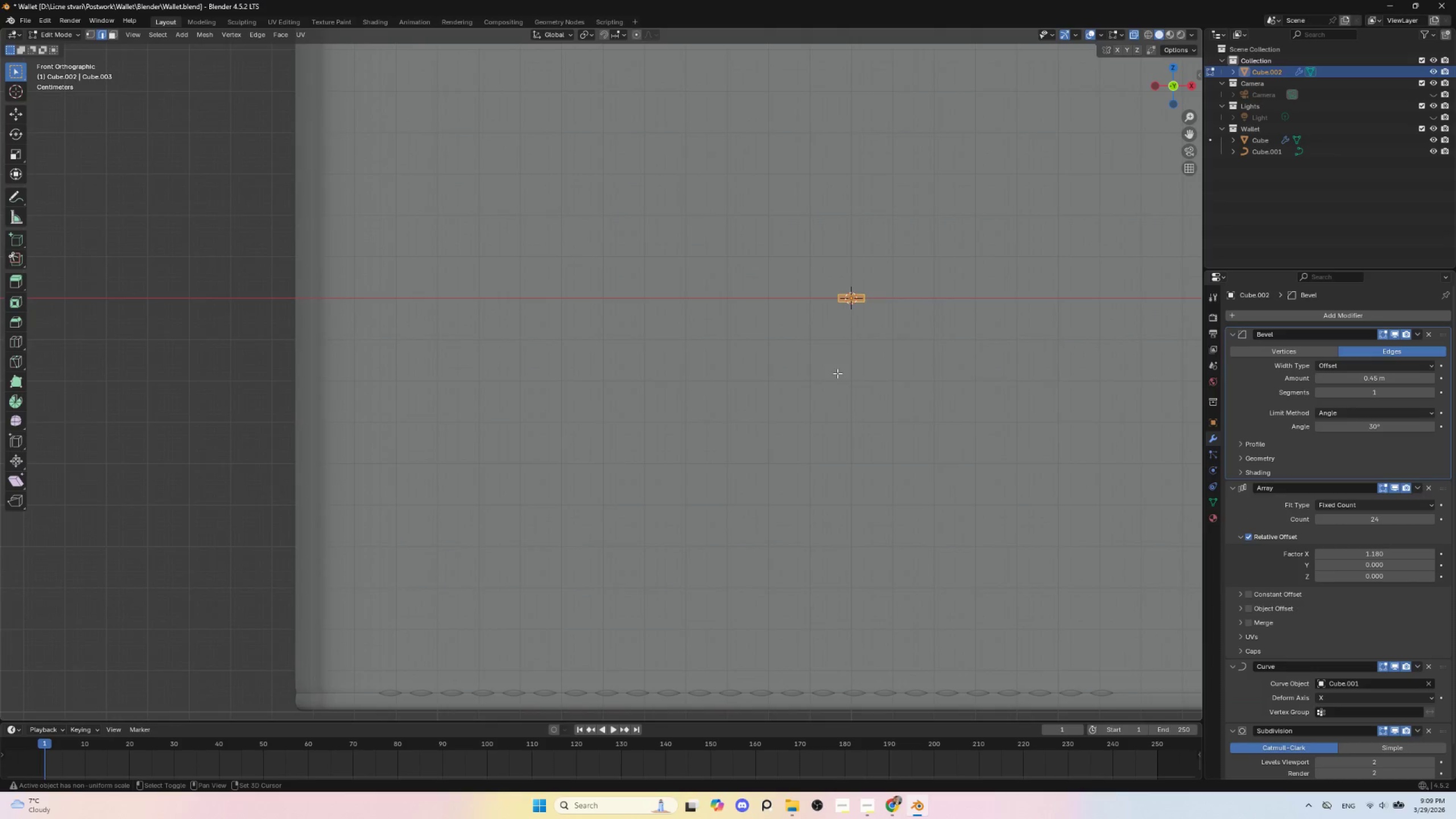 
hold_key(key=ShiftLeft, duration=0.56)
 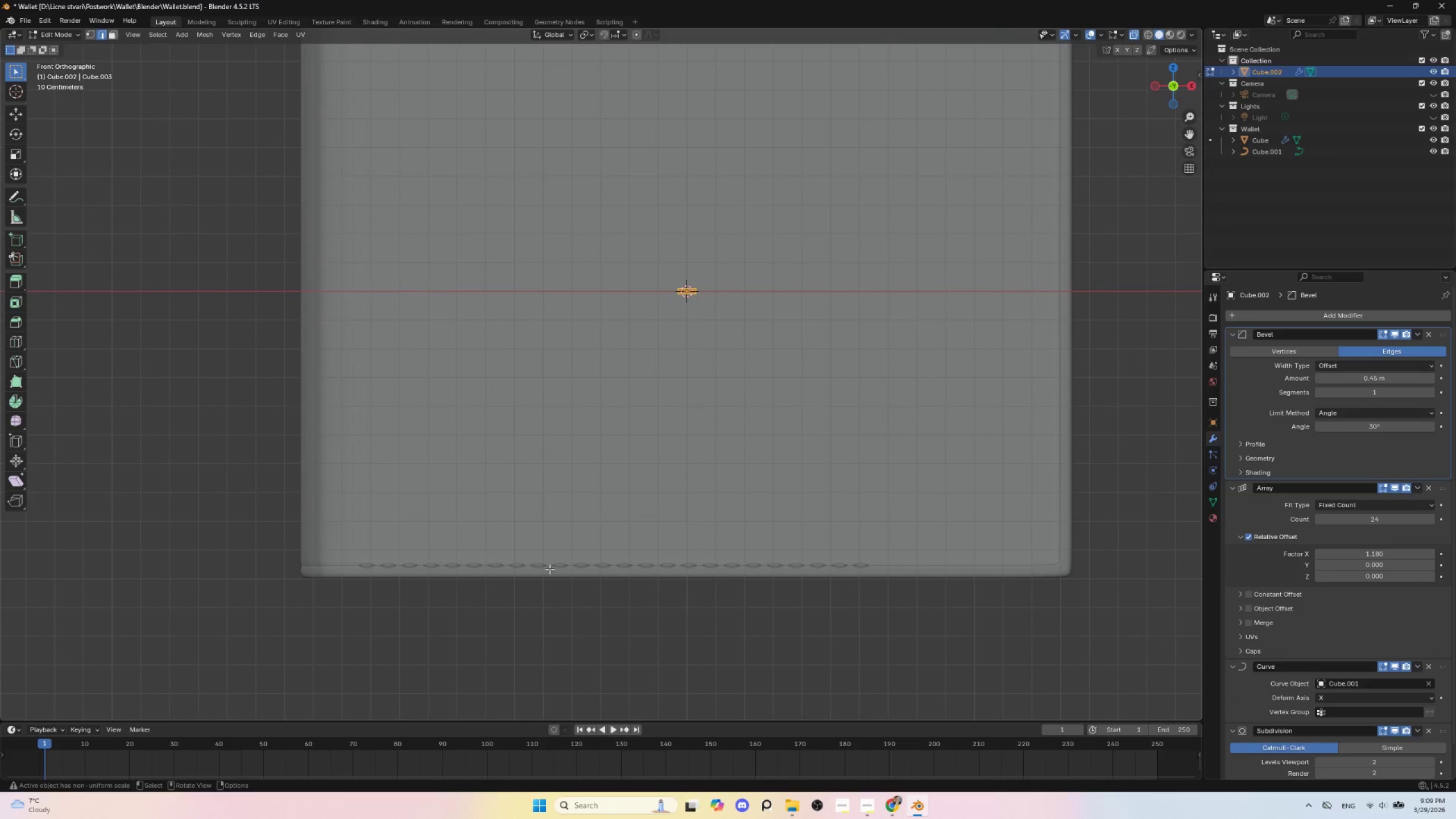 
scroll: coordinate [692, 361], scroll_direction: down, amount: 2.0
 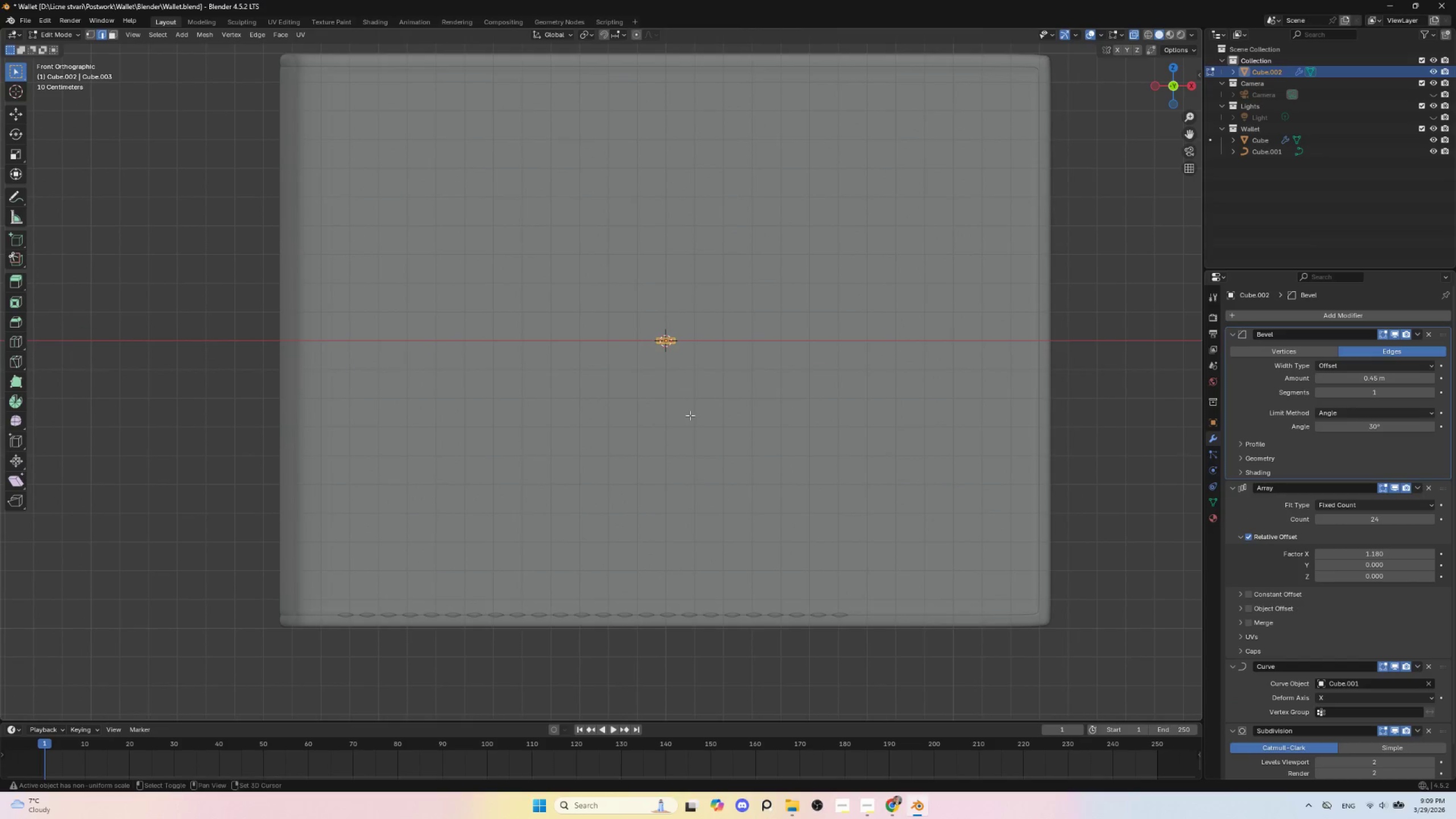 
key(Tab)
 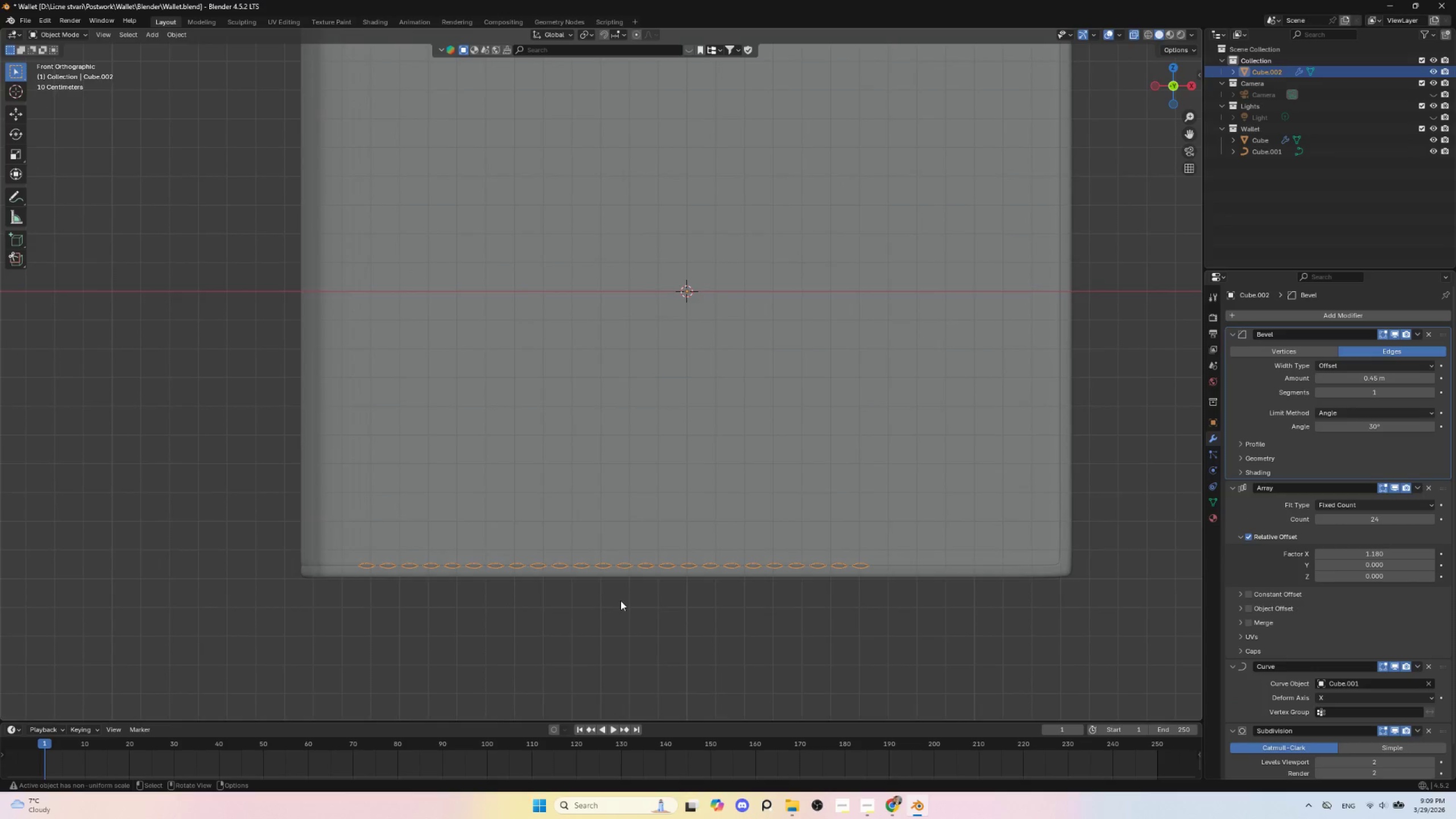 
hold_key(key=ShiftLeft, duration=0.59)
 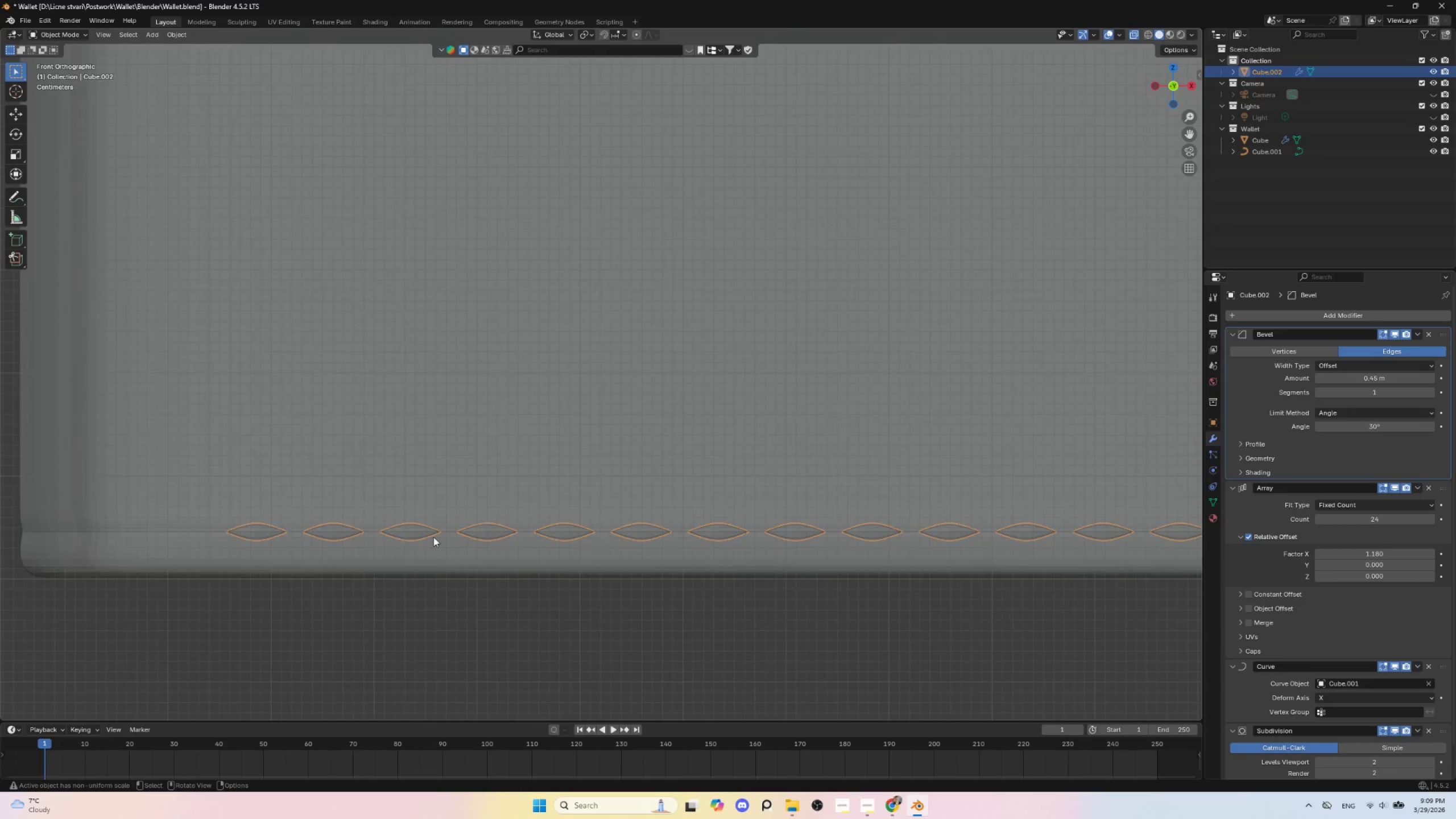 
scroll: coordinate [621, 600], scroll_direction: up, amount: 2.0
 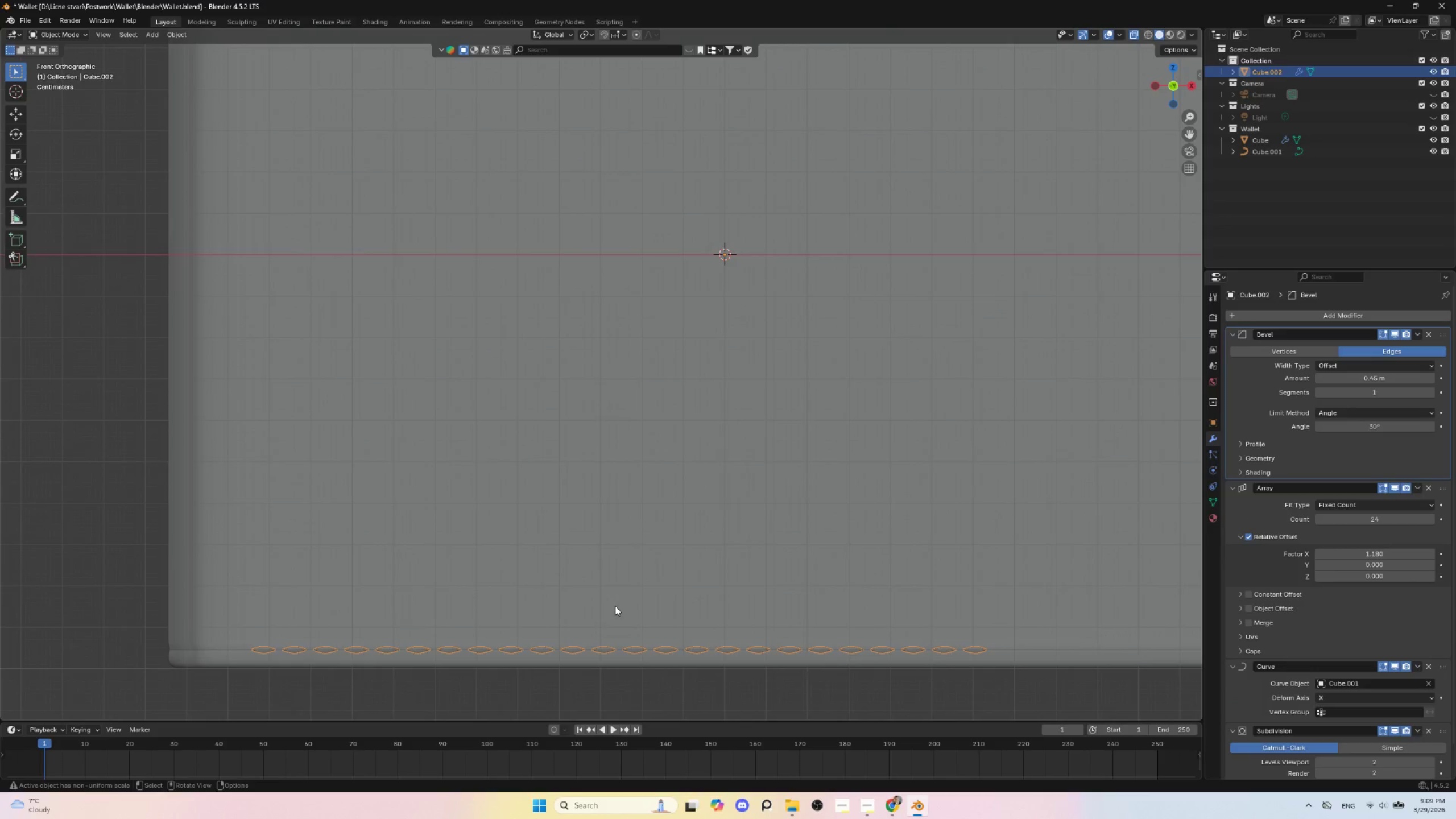 
hold_key(key=ShiftLeft, duration=1.5)
scroll: coordinate [406, 539], scroll_direction: up, amount: 7.0
 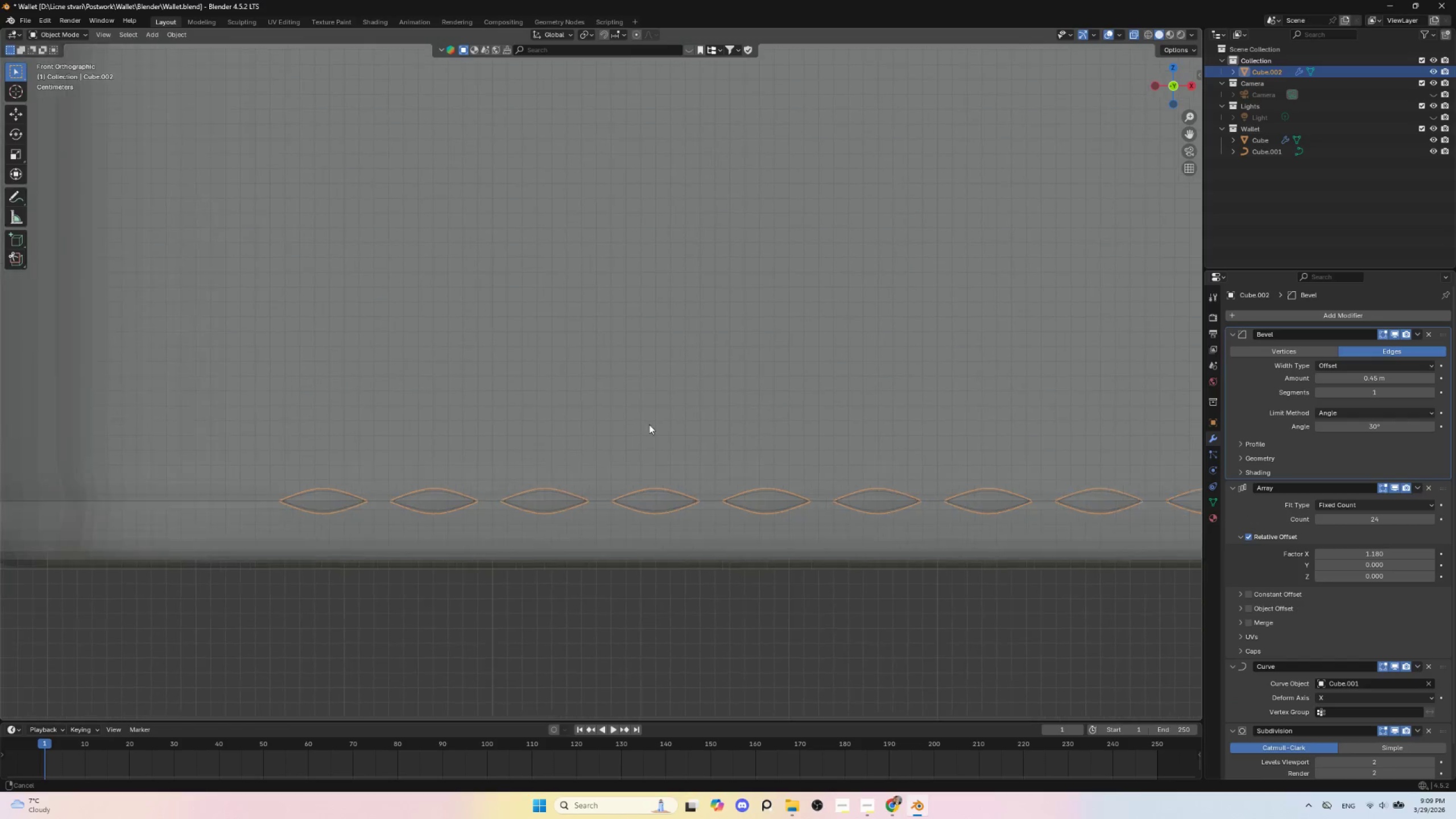 
key(Shift+ShiftLeft)
 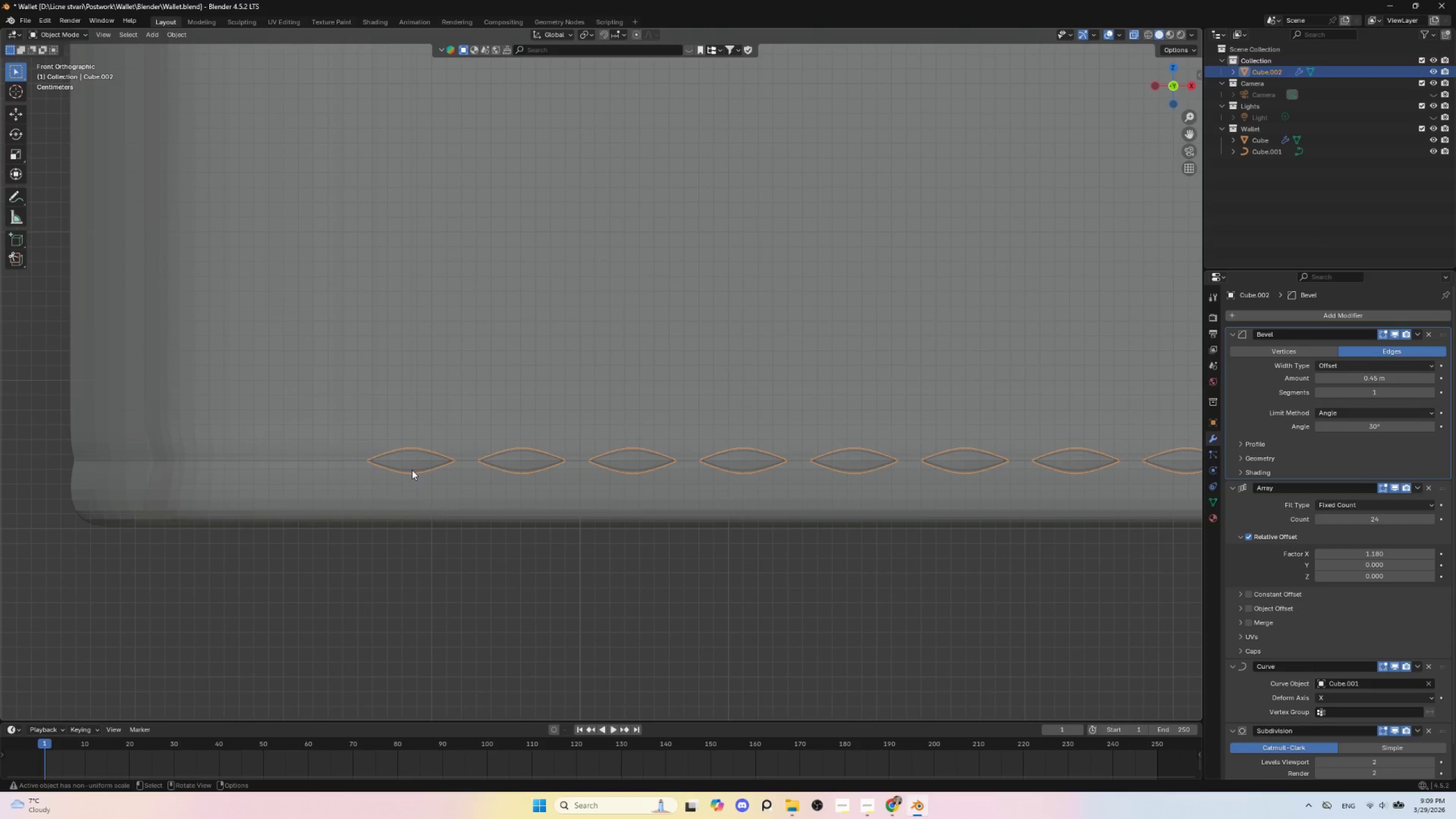 
key(G)
 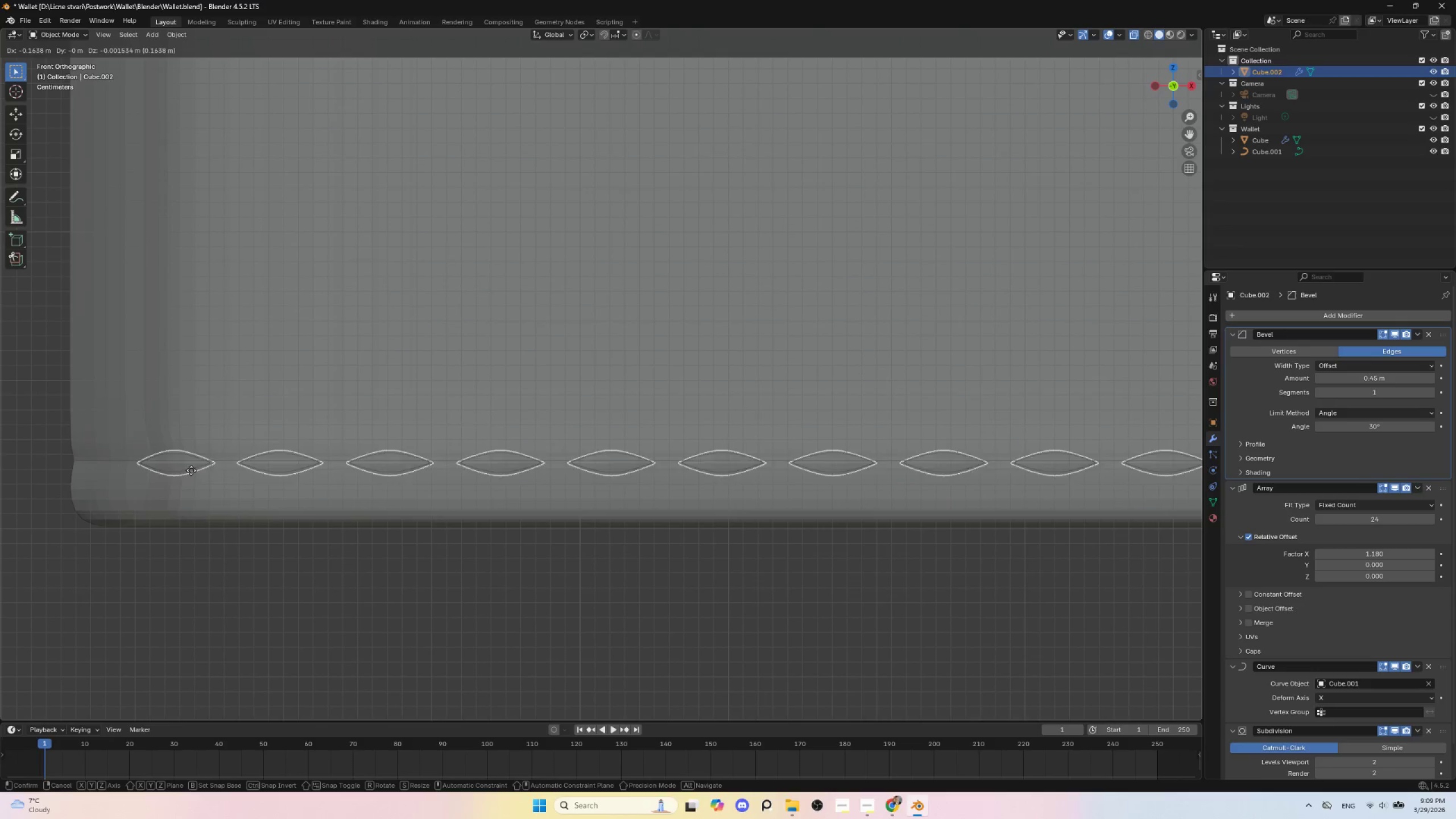 
key(Escape)
 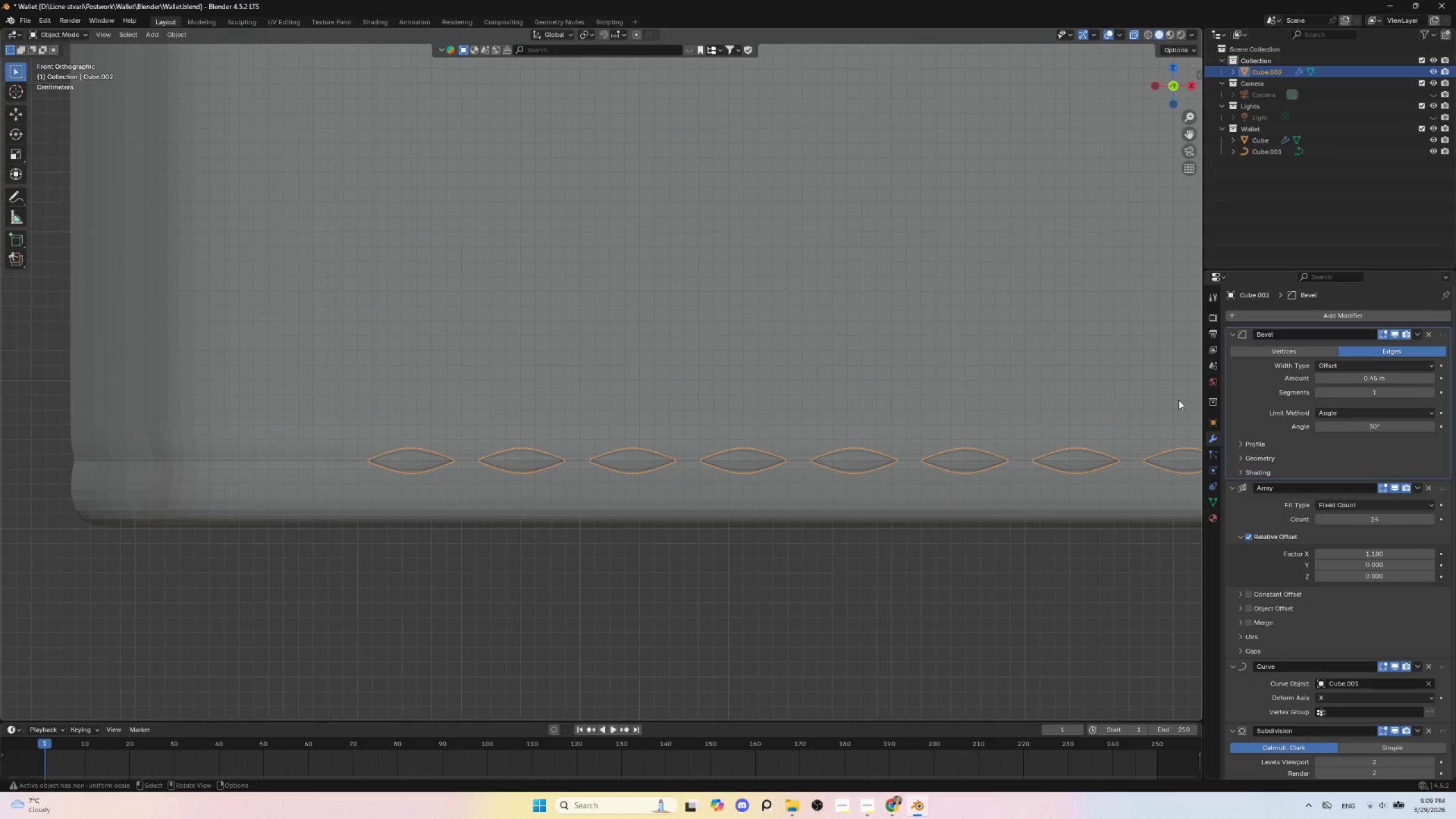 
wait(7.08)
 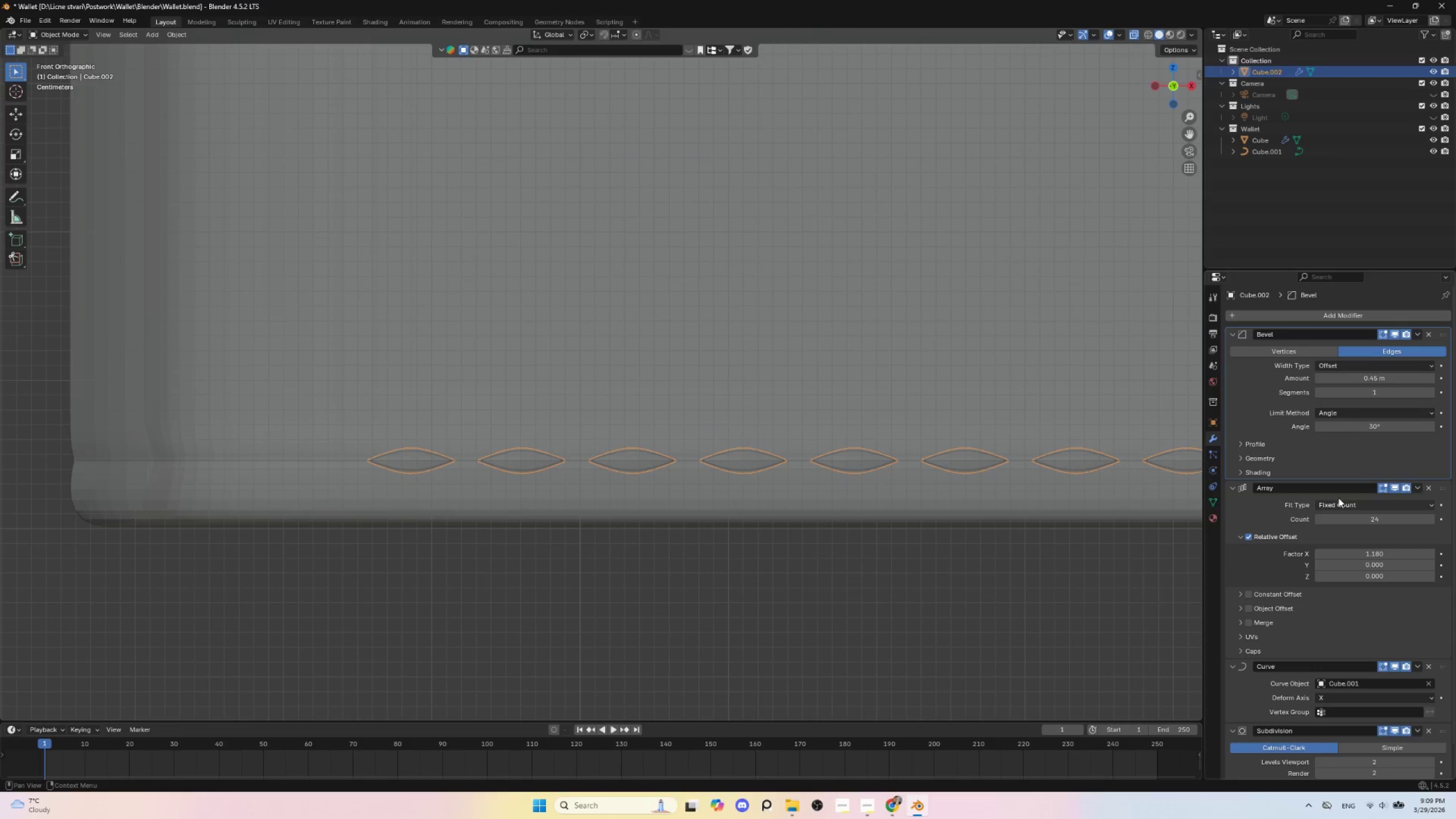 
left_click([1394, 333])
 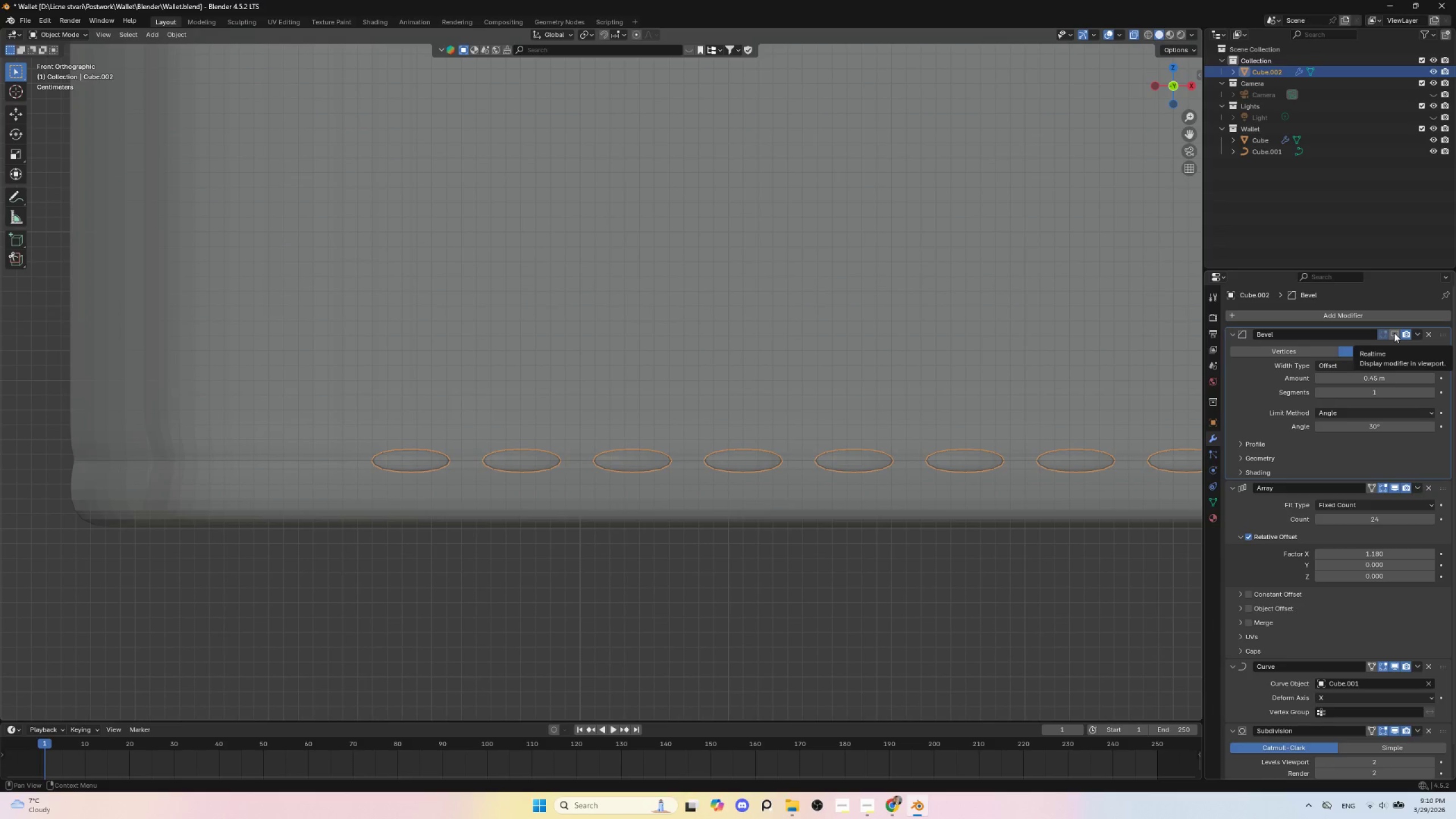 
left_click([1394, 333])
 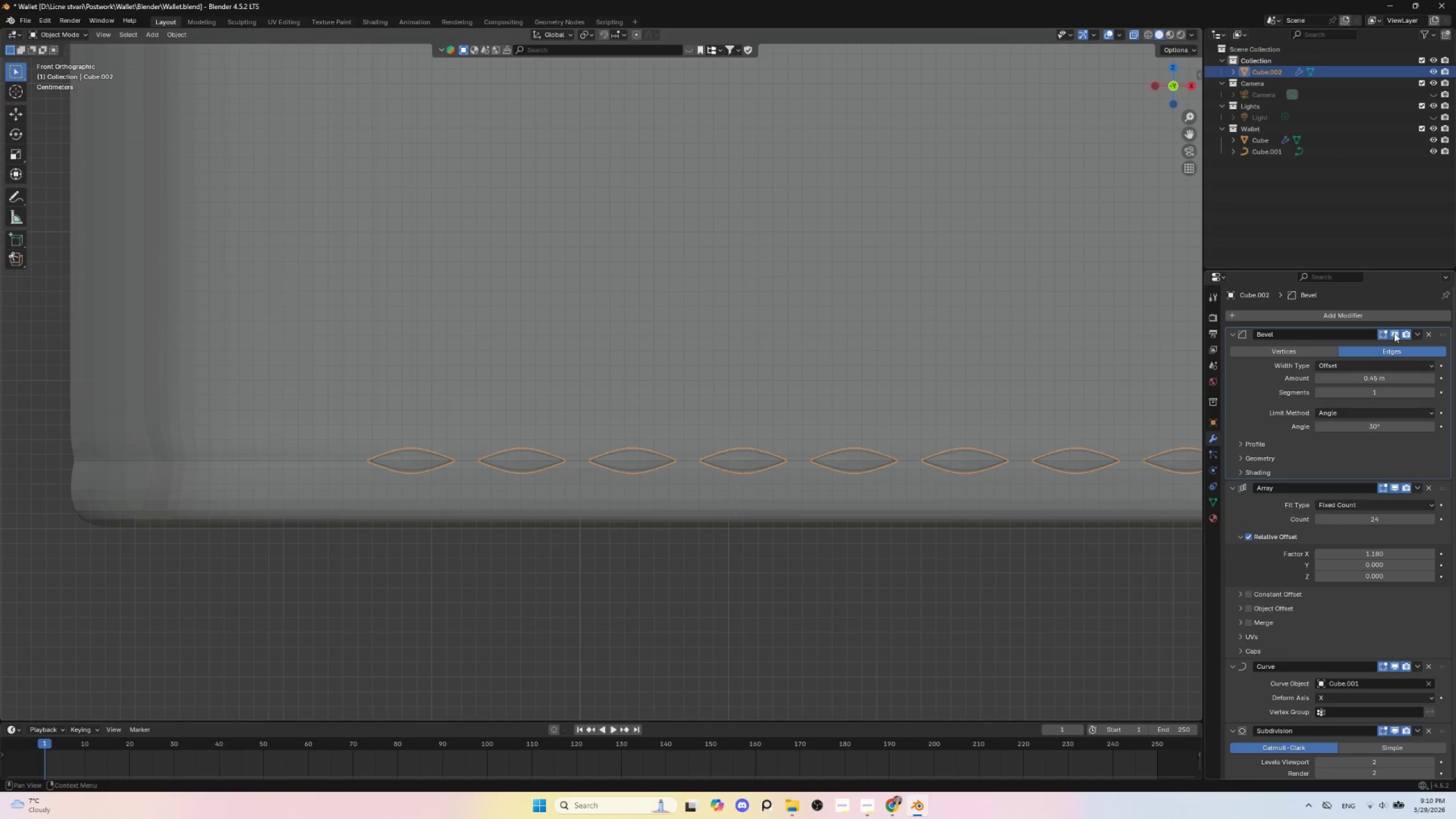 
left_click([1394, 333])
 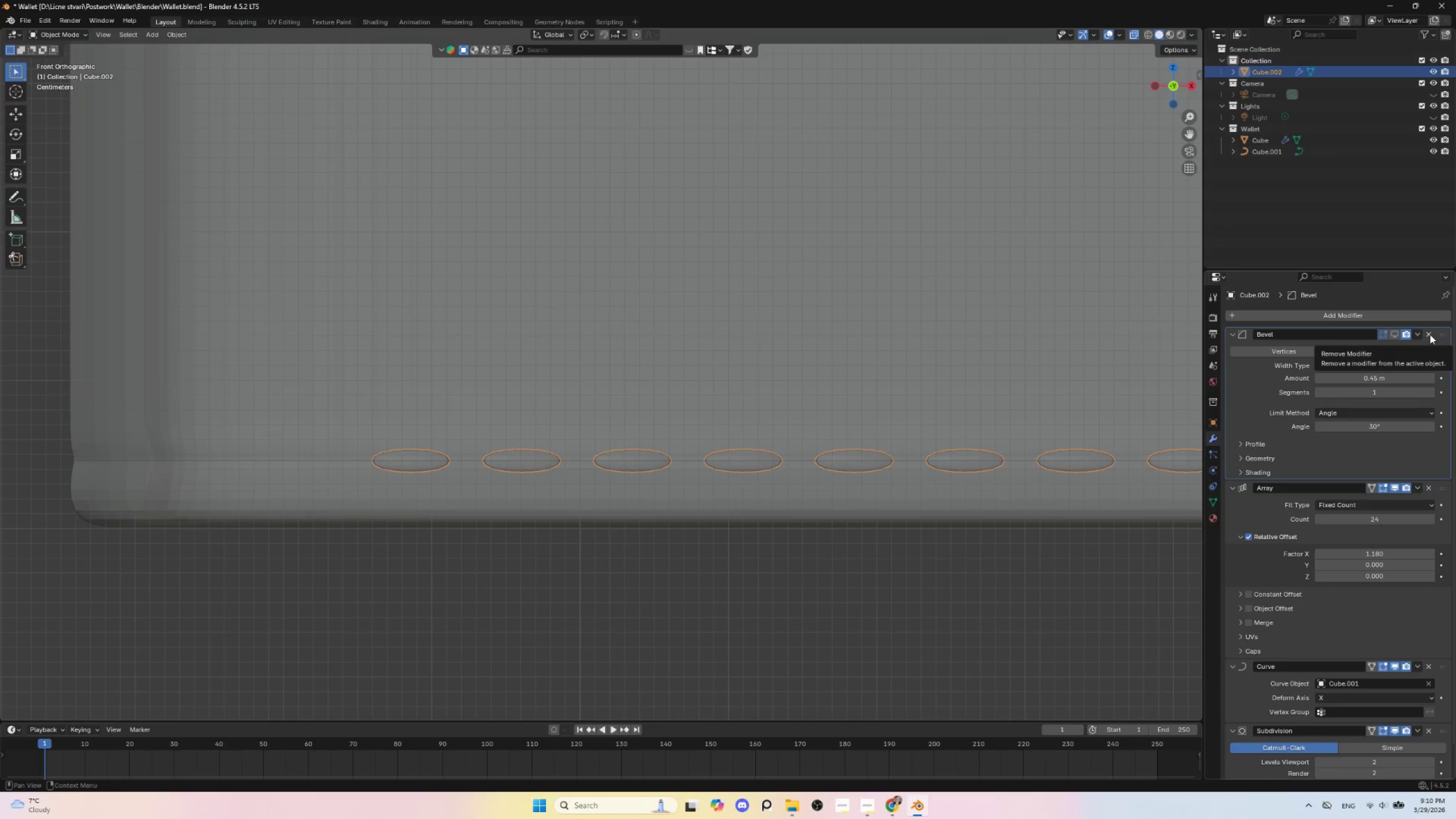 
left_click_drag(start_coordinate=[1446, 333], to_coordinate=[1442, 514])
 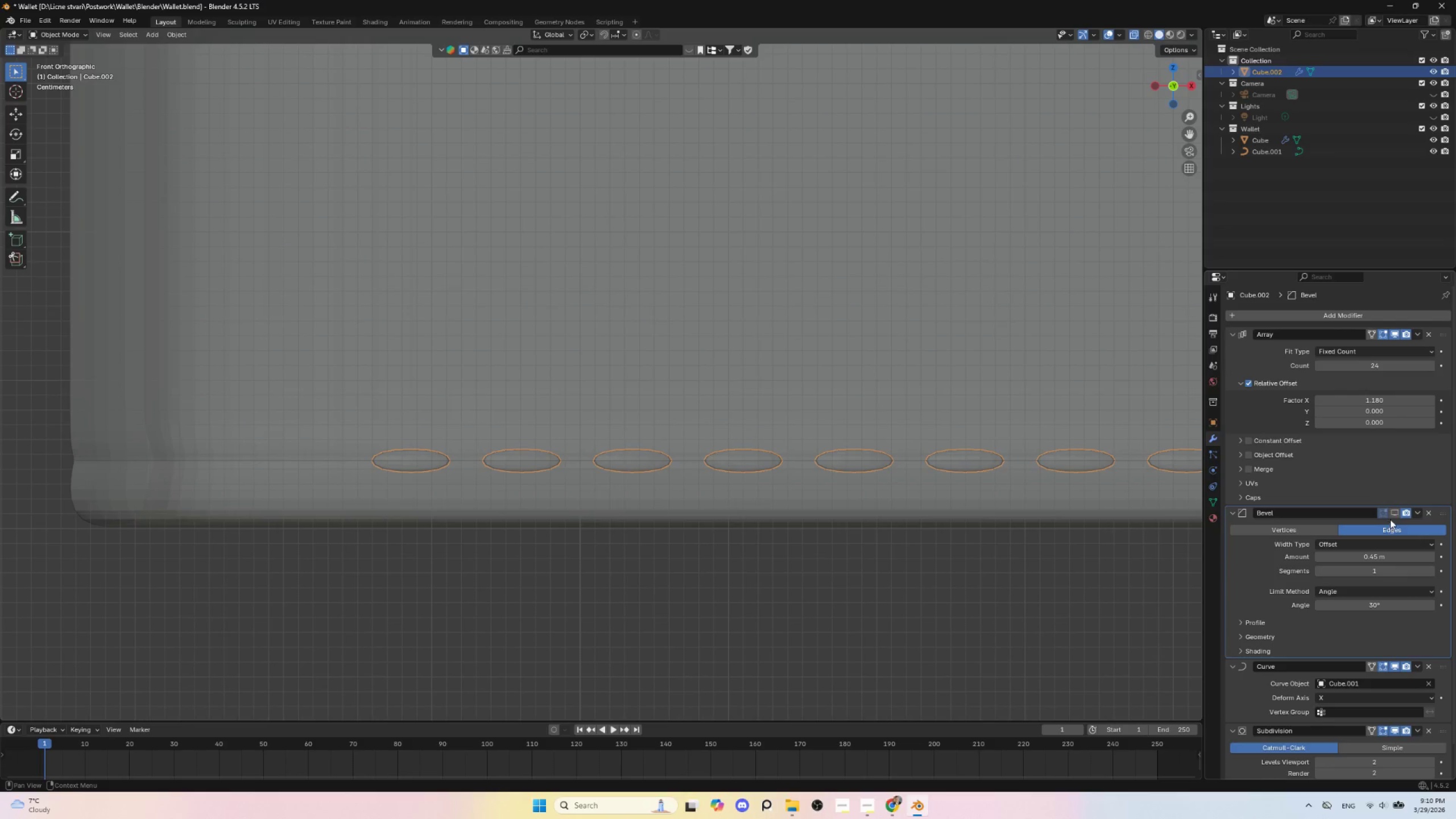 
left_click([1395, 511])
 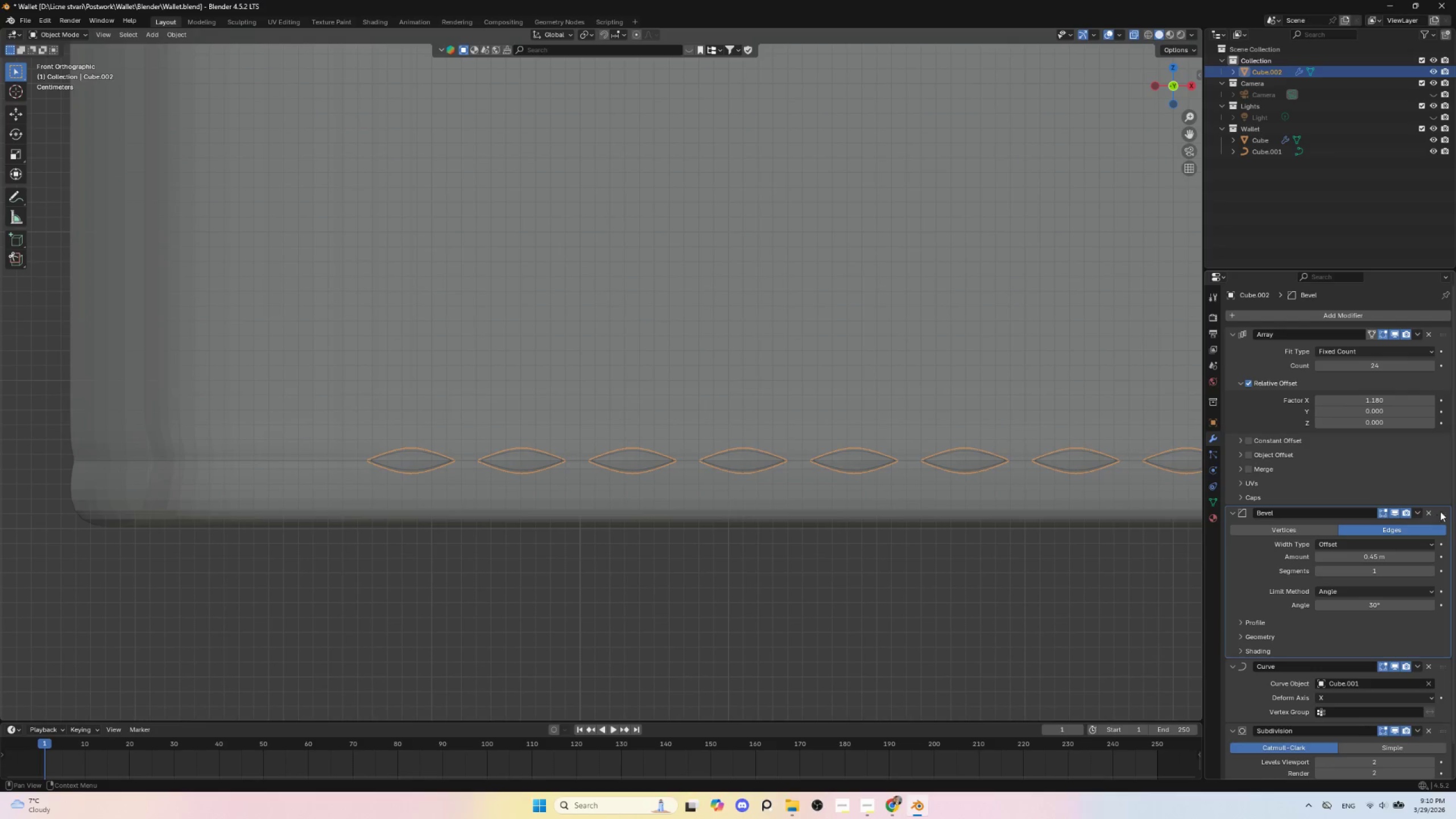 
left_click_drag(start_coordinate=[1445, 511], to_coordinate=[1443, 627])
 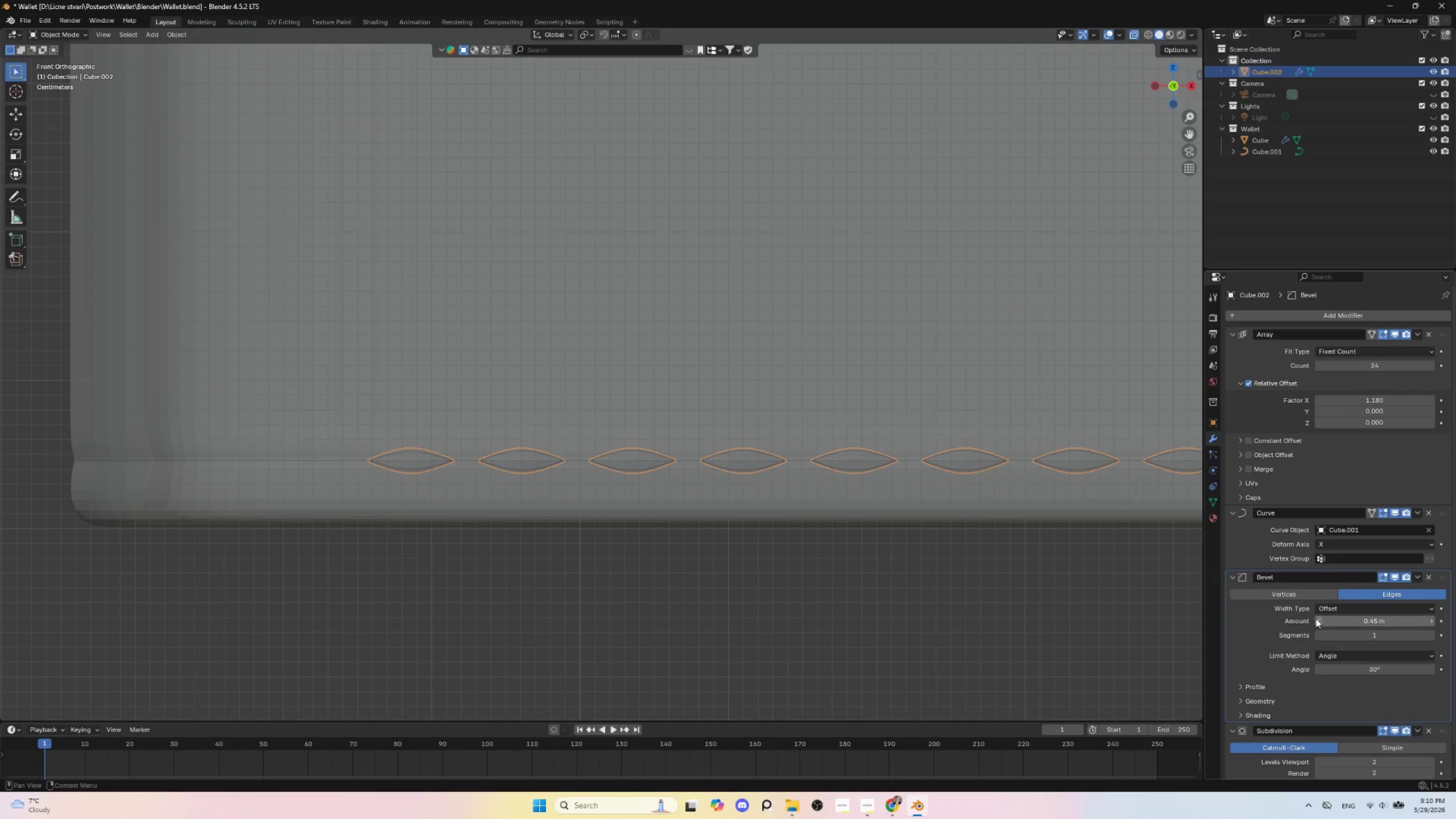 
scroll: coordinate [1327, 655], scroll_direction: down, amount: 7.0
 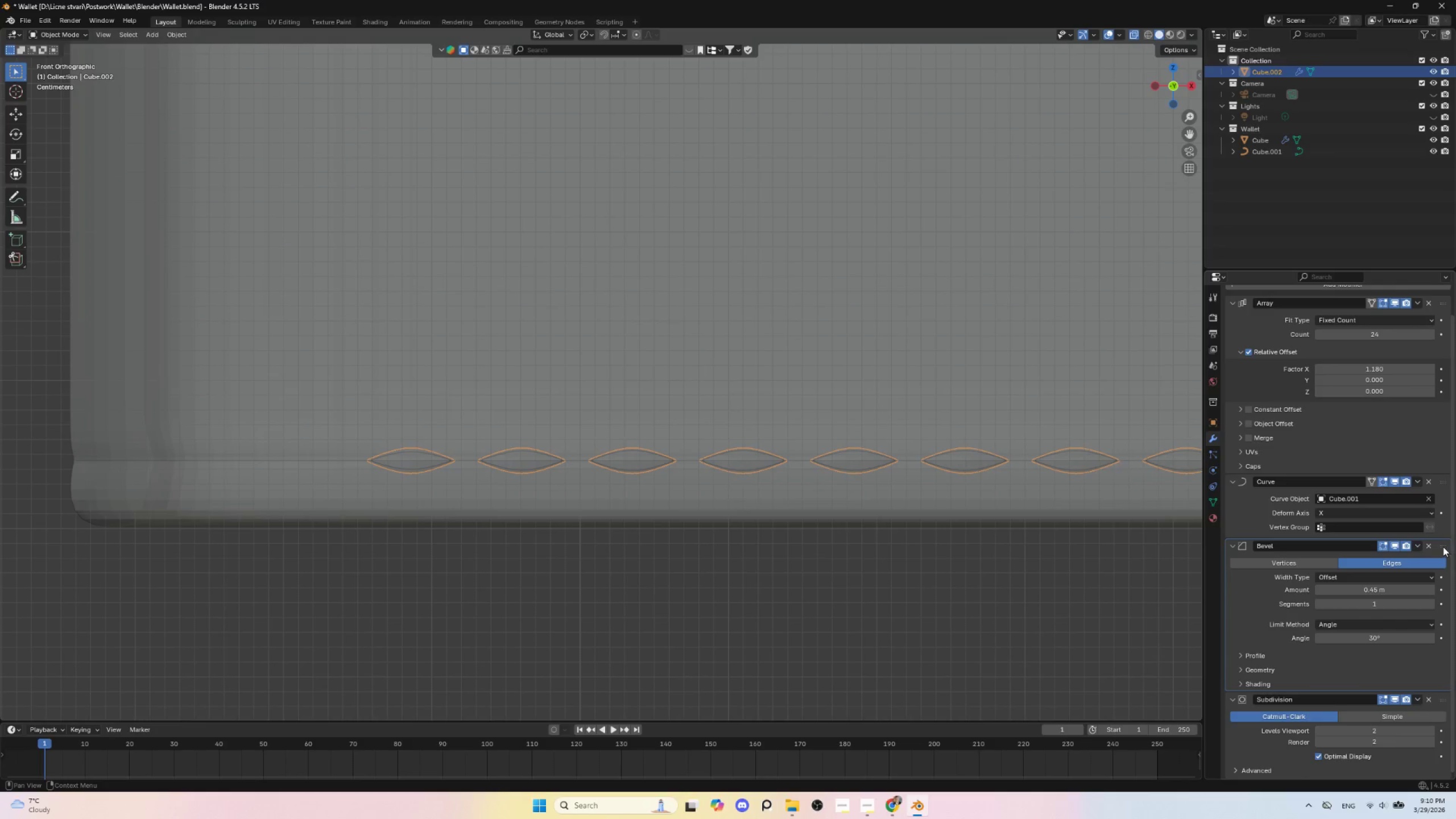 
left_click_drag(start_coordinate=[1443, 546], to_coordinate=[1439, 694])
 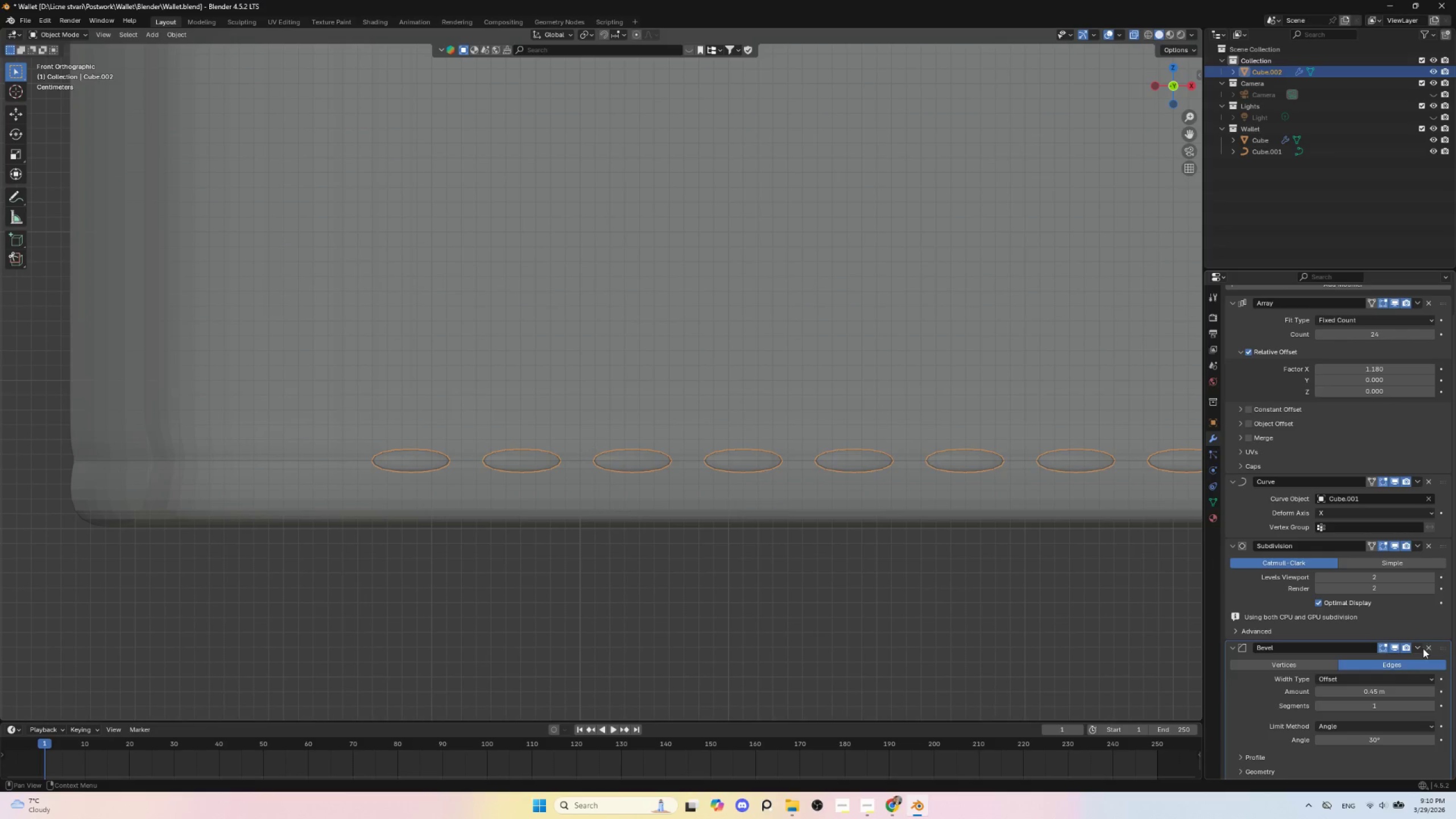 
left_click([1429, 647])
 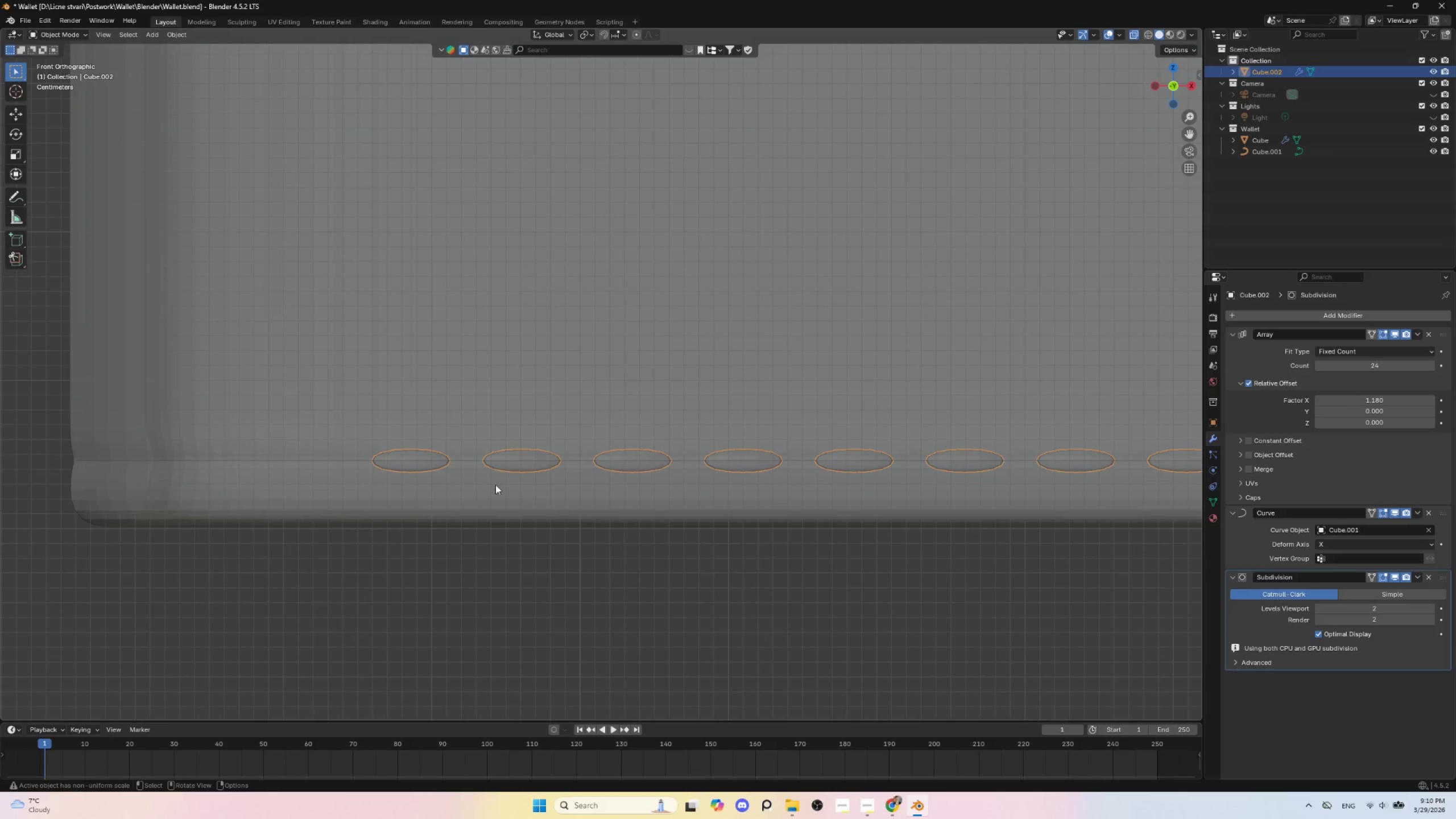 
key(Tab)
 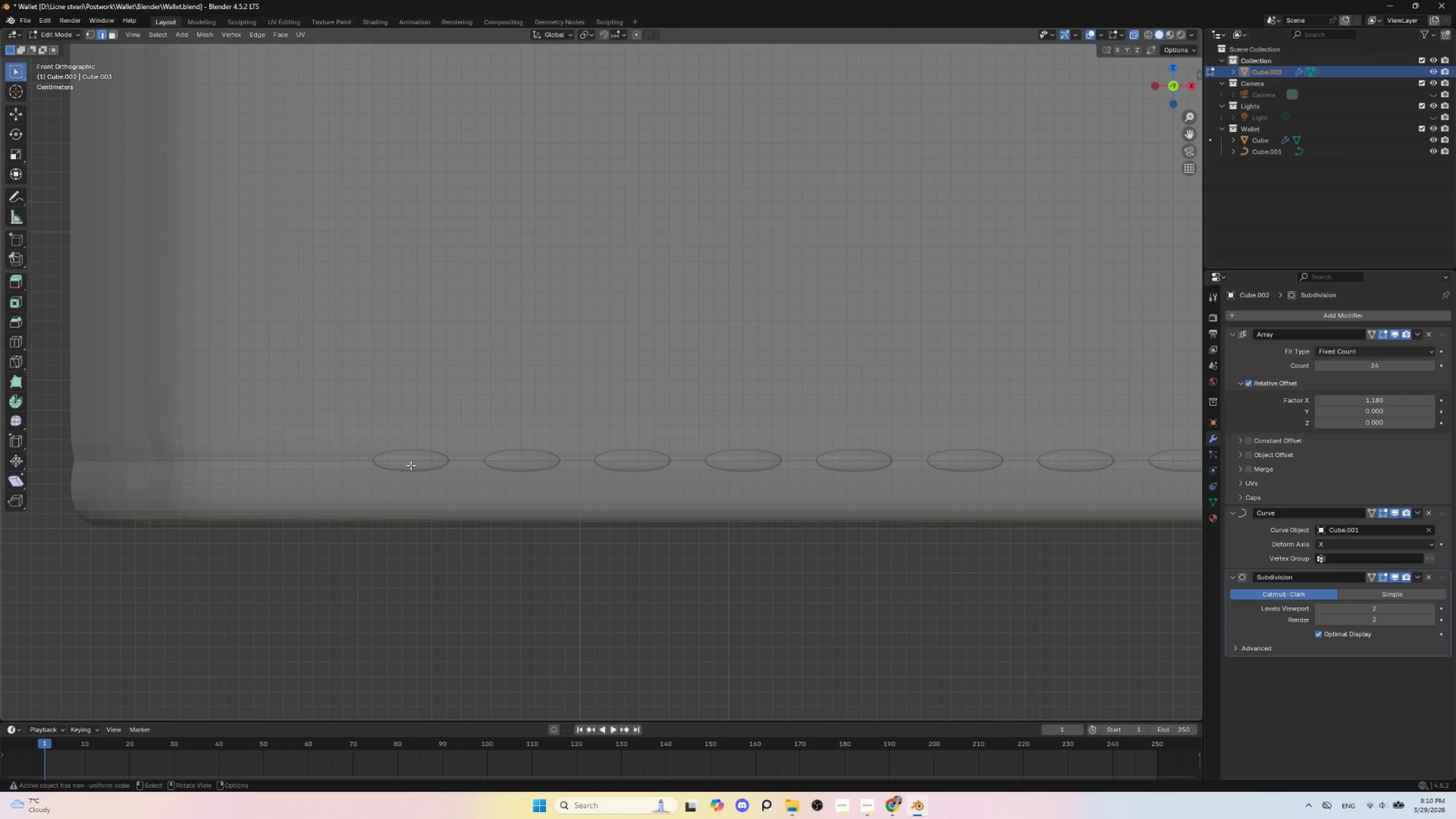 
hold_key(key=ControlLeft, duration=1.5)
 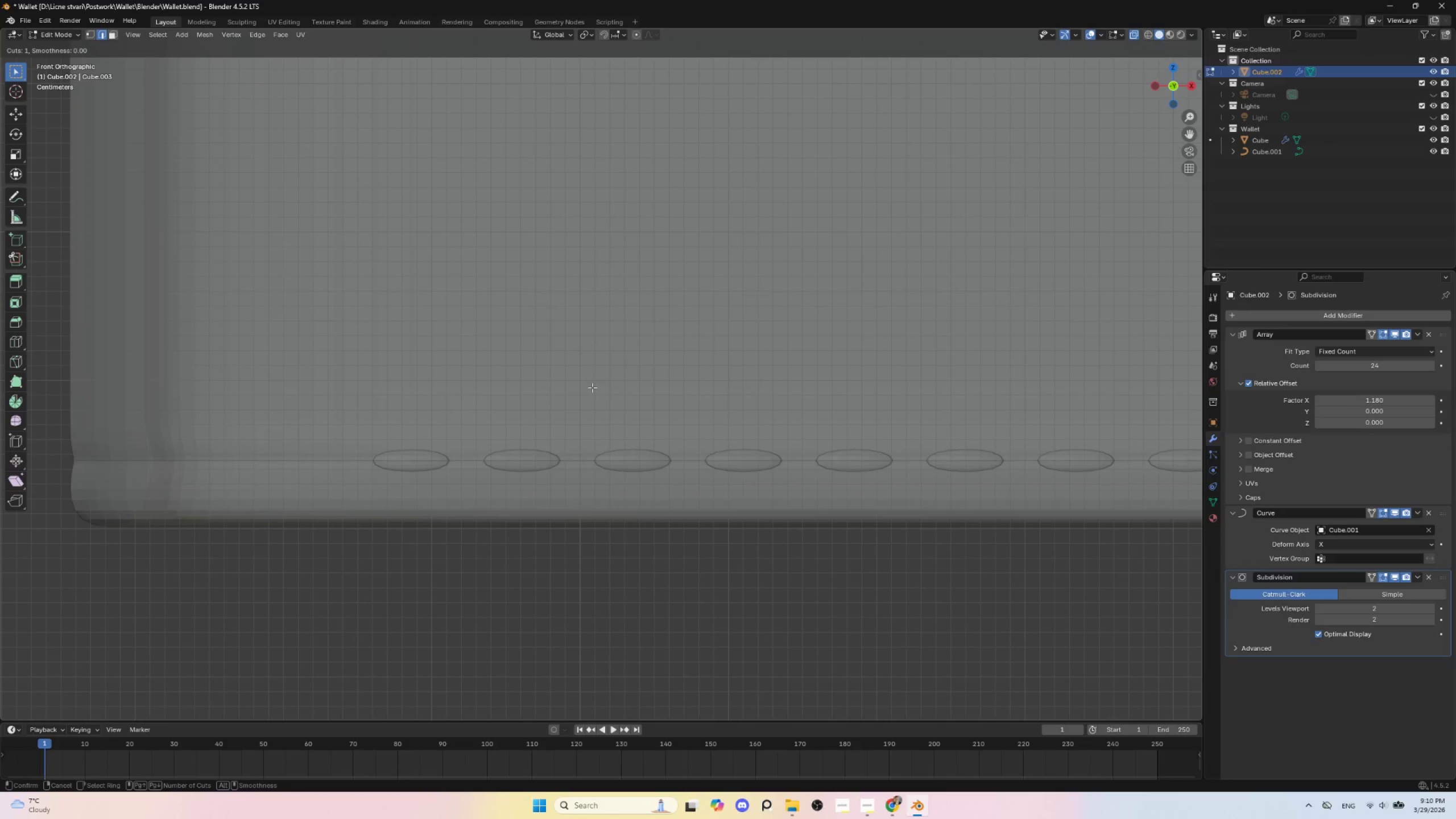 
key(Control+R)
 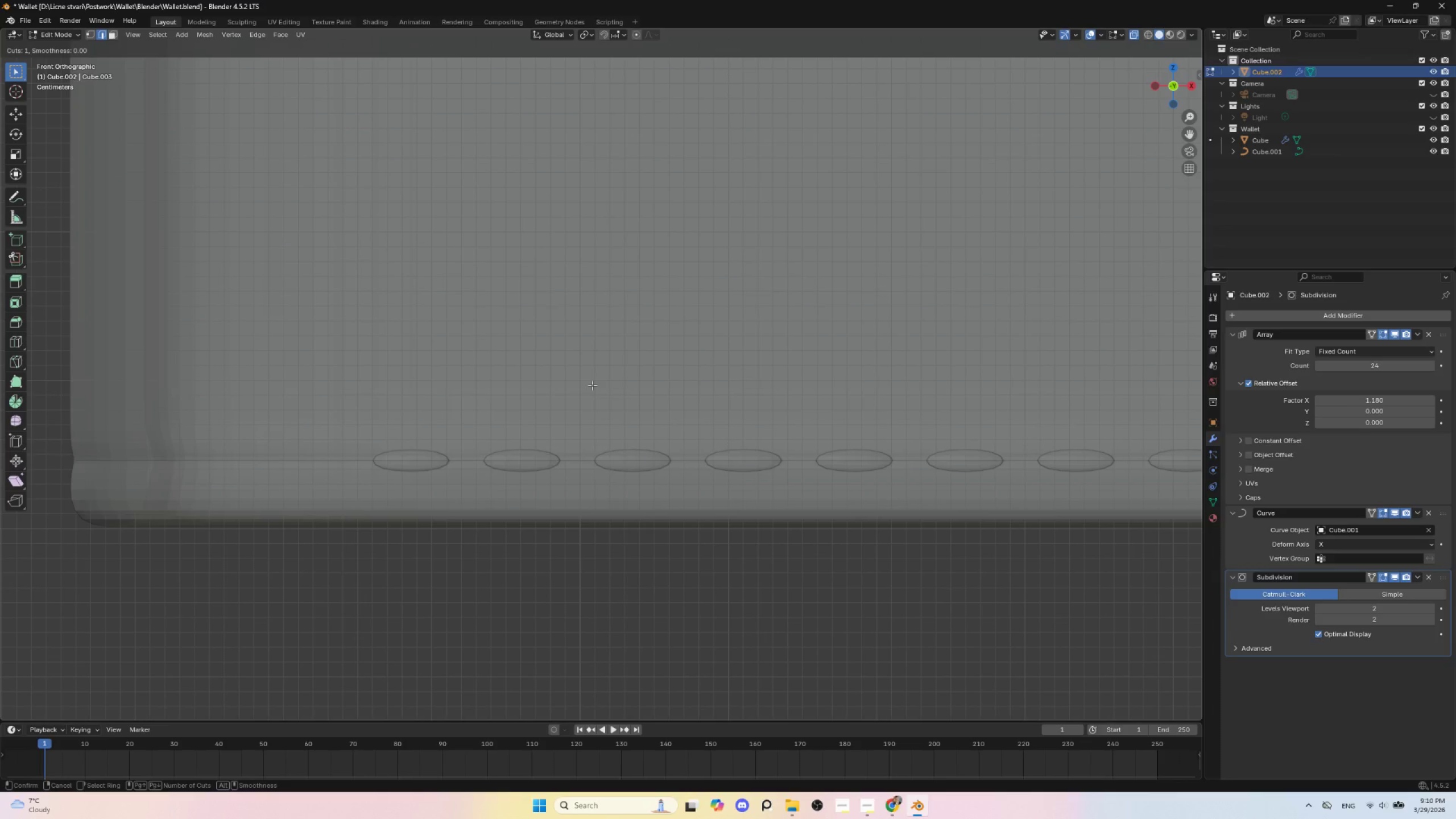 
key(Escape)
 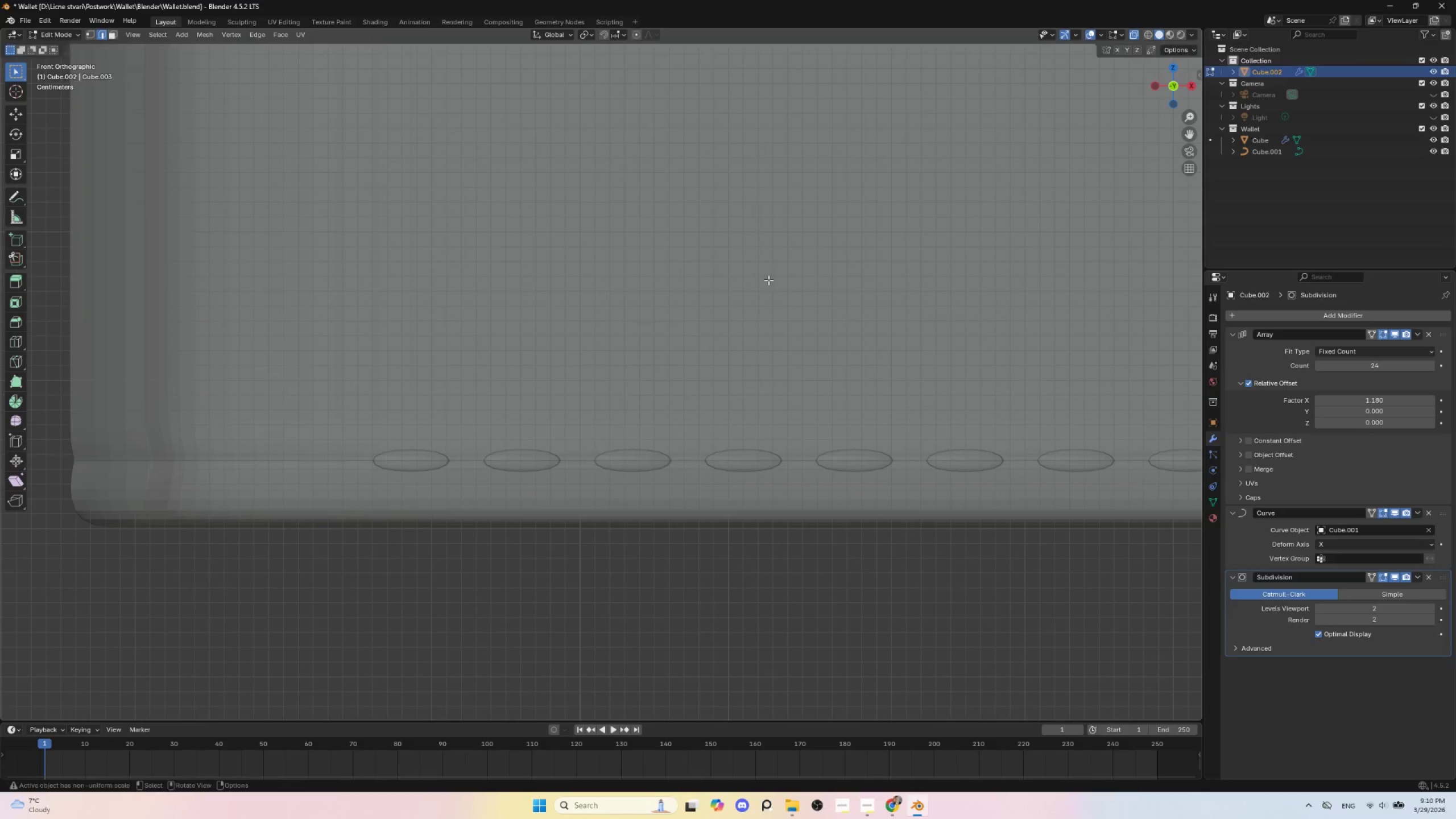 
hold_key(key=ShiftLeft, duration=0.81)
 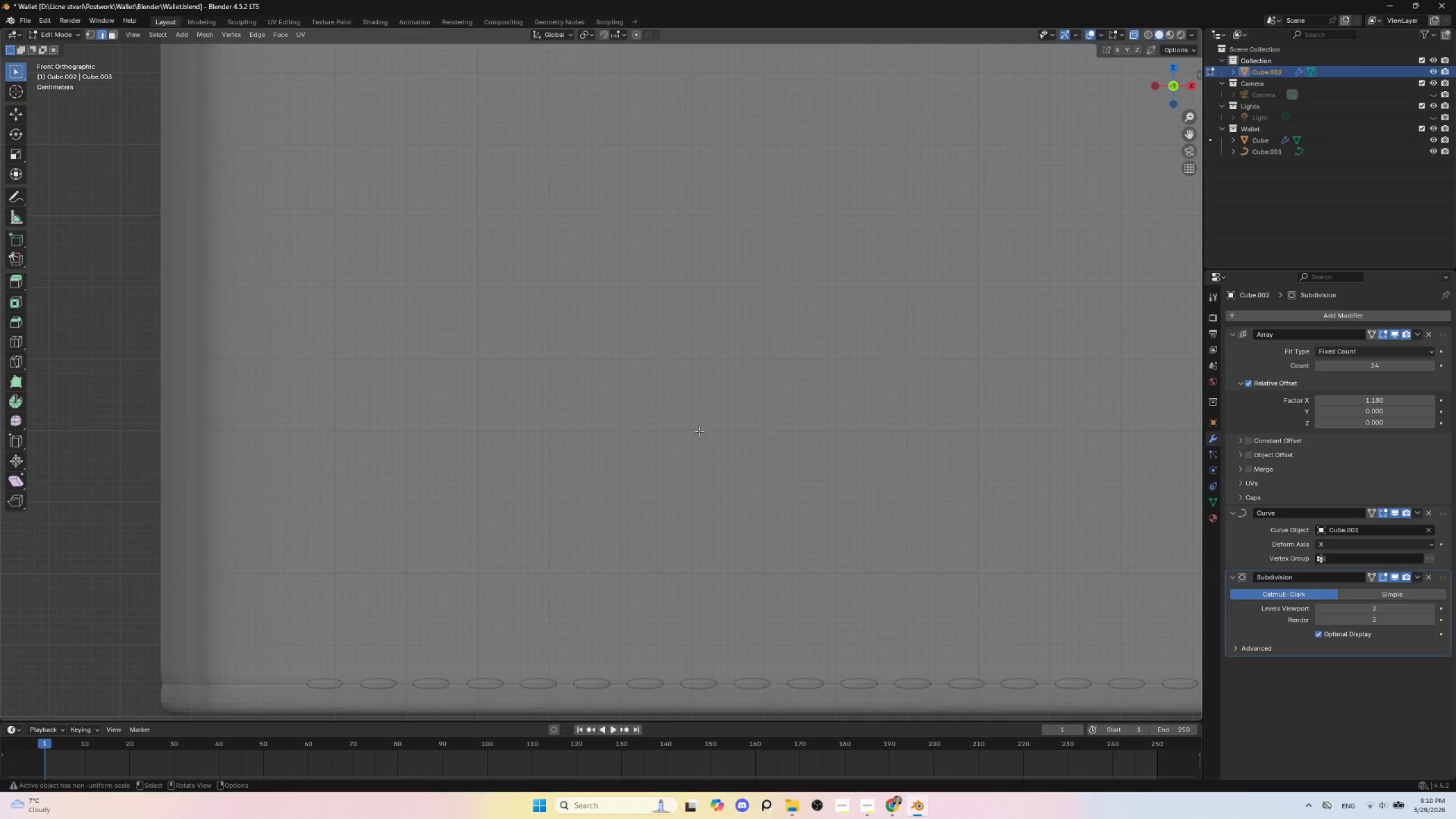 
scroll: coordinate [773, 300], scroll_direction: down, amount: 4.0
 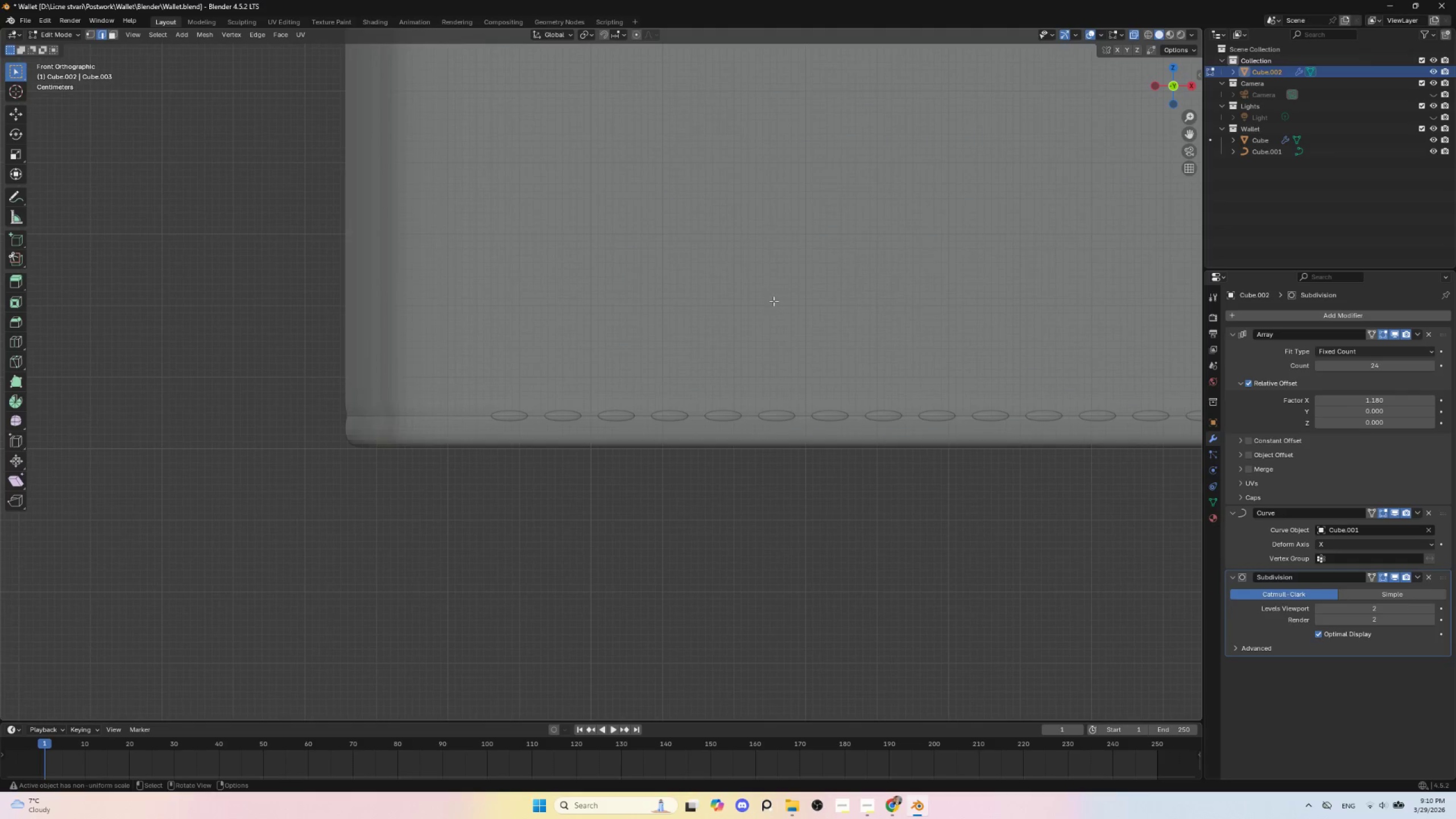 
hold_key(key=ShiftLeft, duration=0.55)
 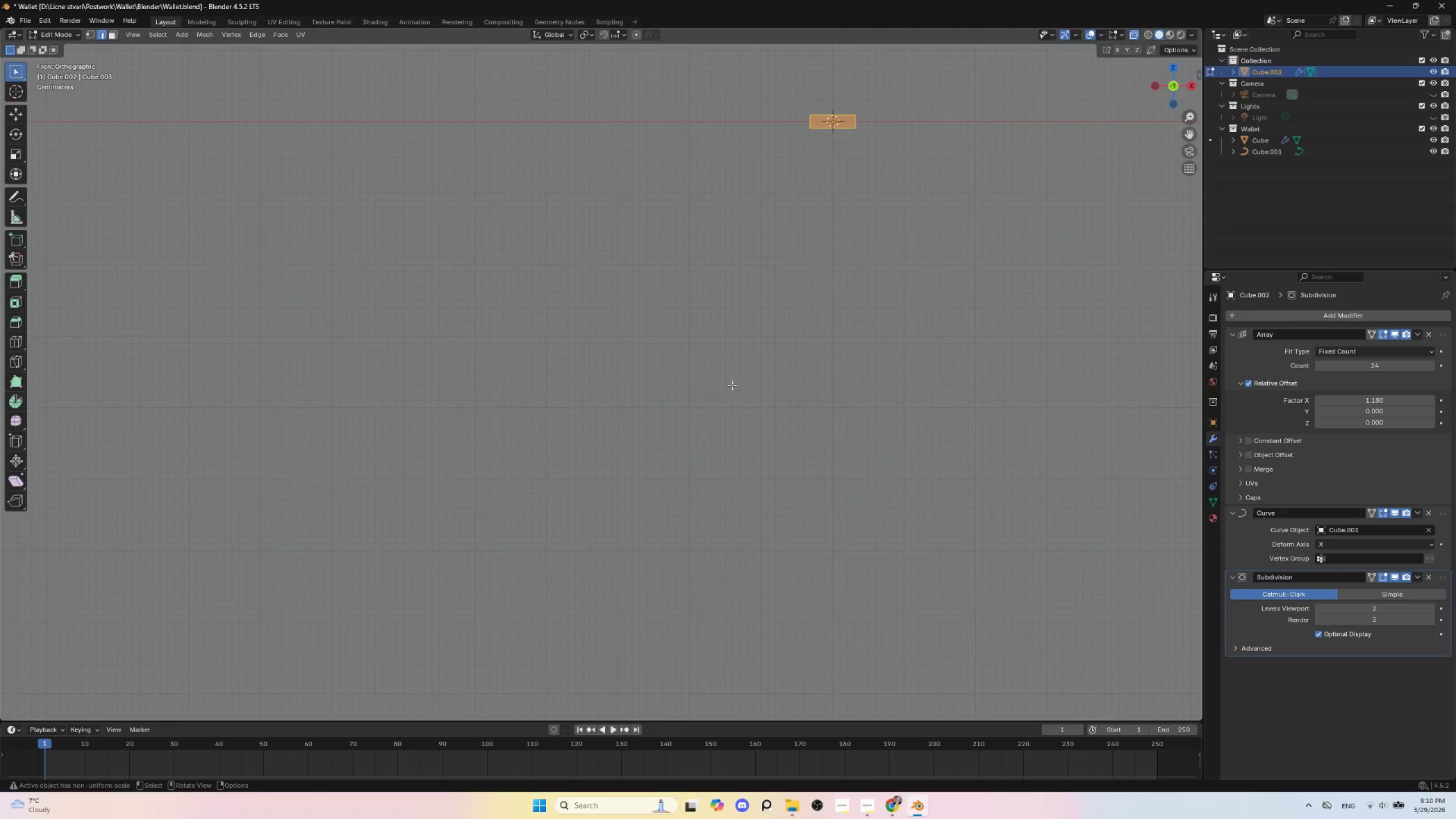 
scroll: coordinate [701, 437], scroll_direction: down, amount: 5.0
 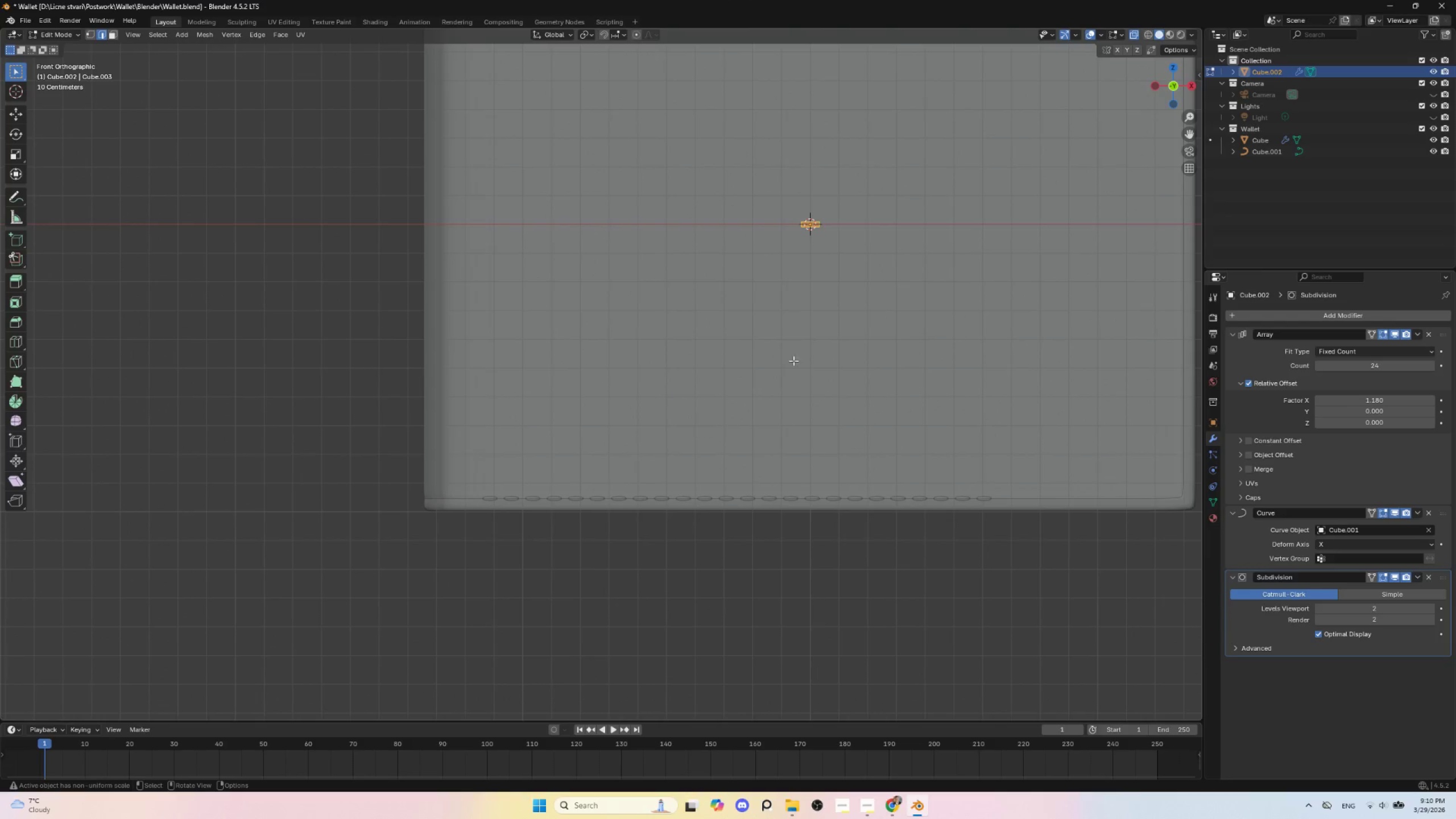 
hold_key(key=ShiftLeft, duration=7.5)
scroll: coordinate [706, 393], scroll_direction: up, amount: 5.0
 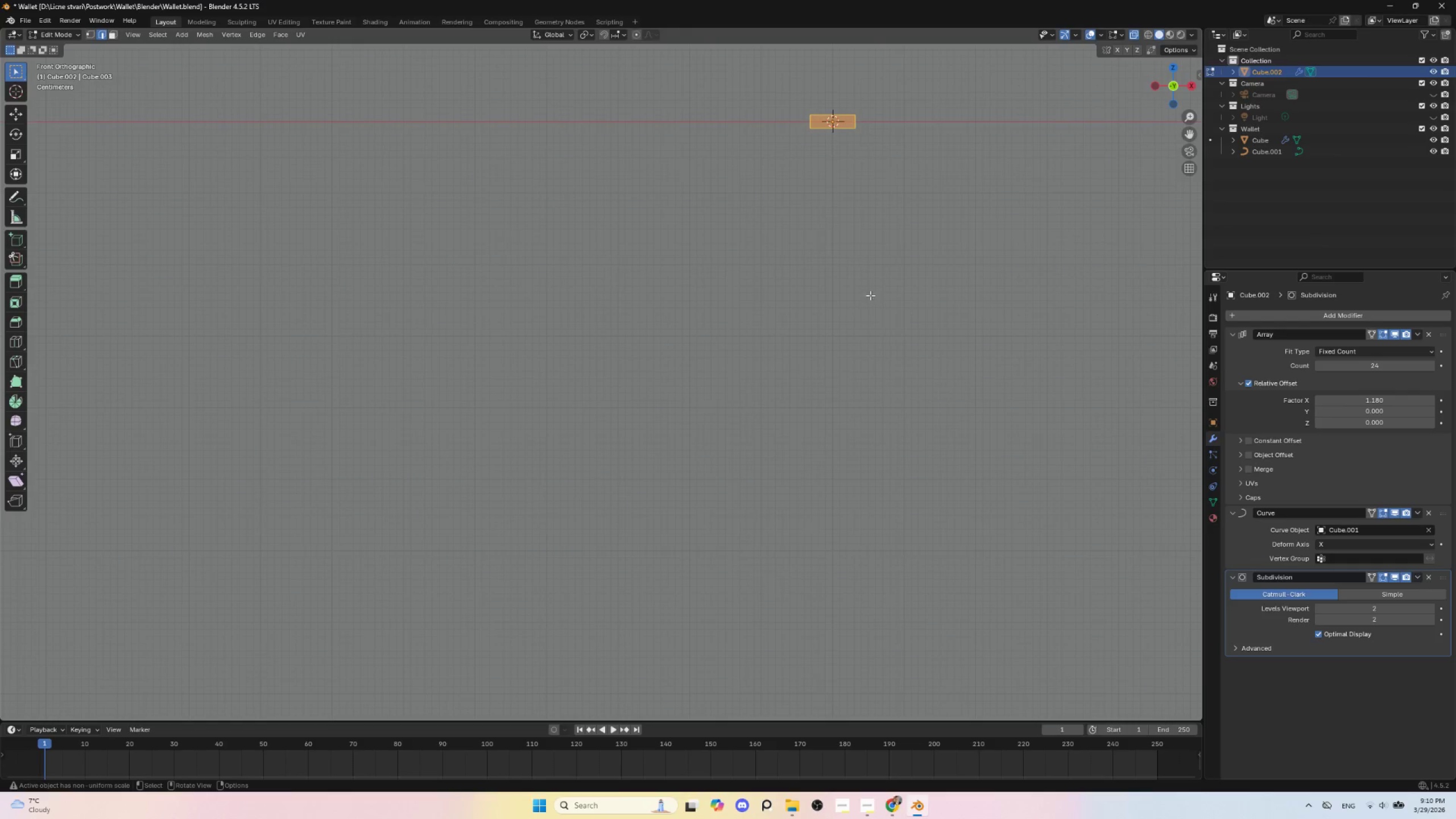 
left_click([1374, 574])
 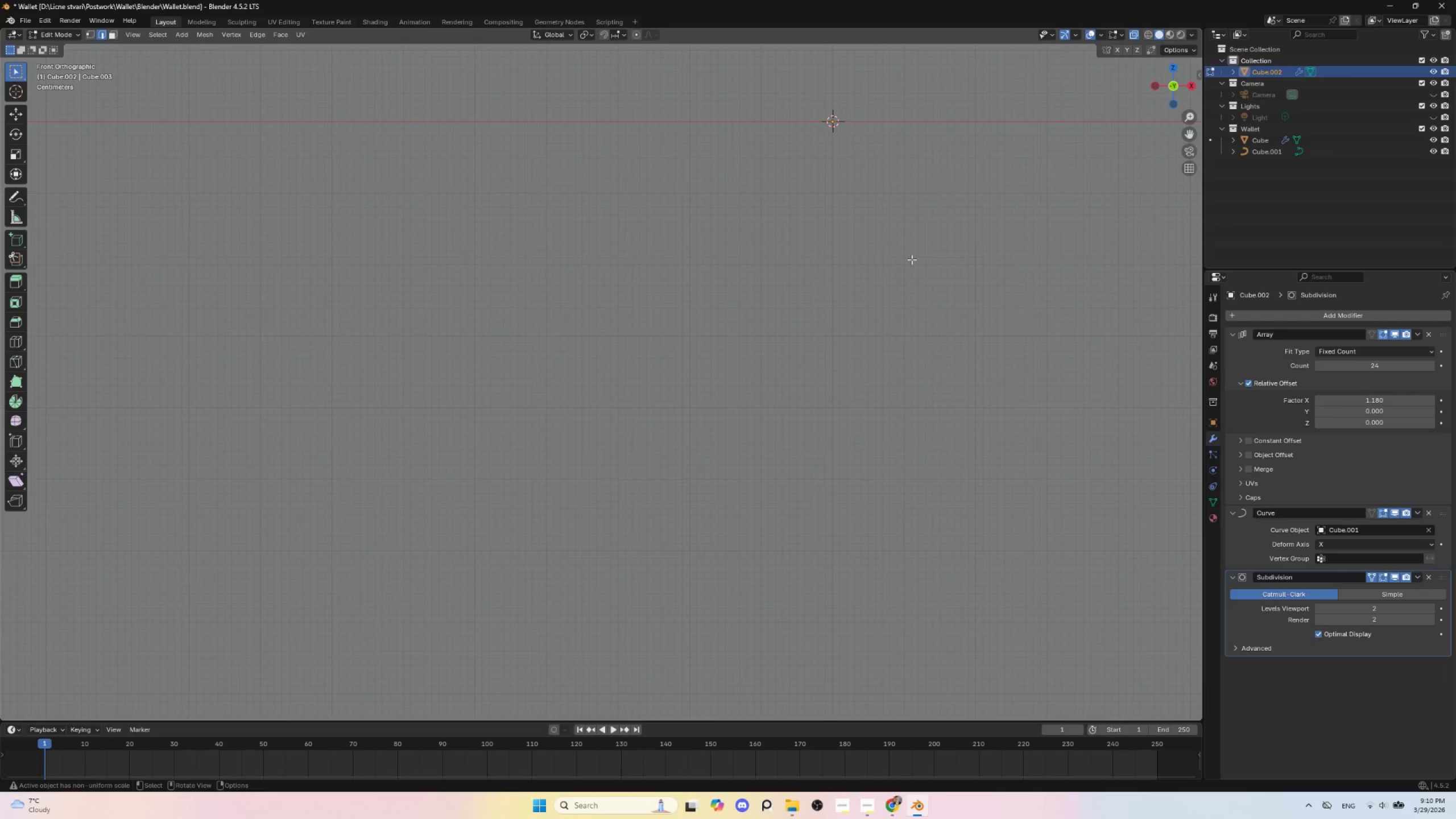 
scroll: coordinate [924, 304], scroll_direction: down, amount: 6.0
 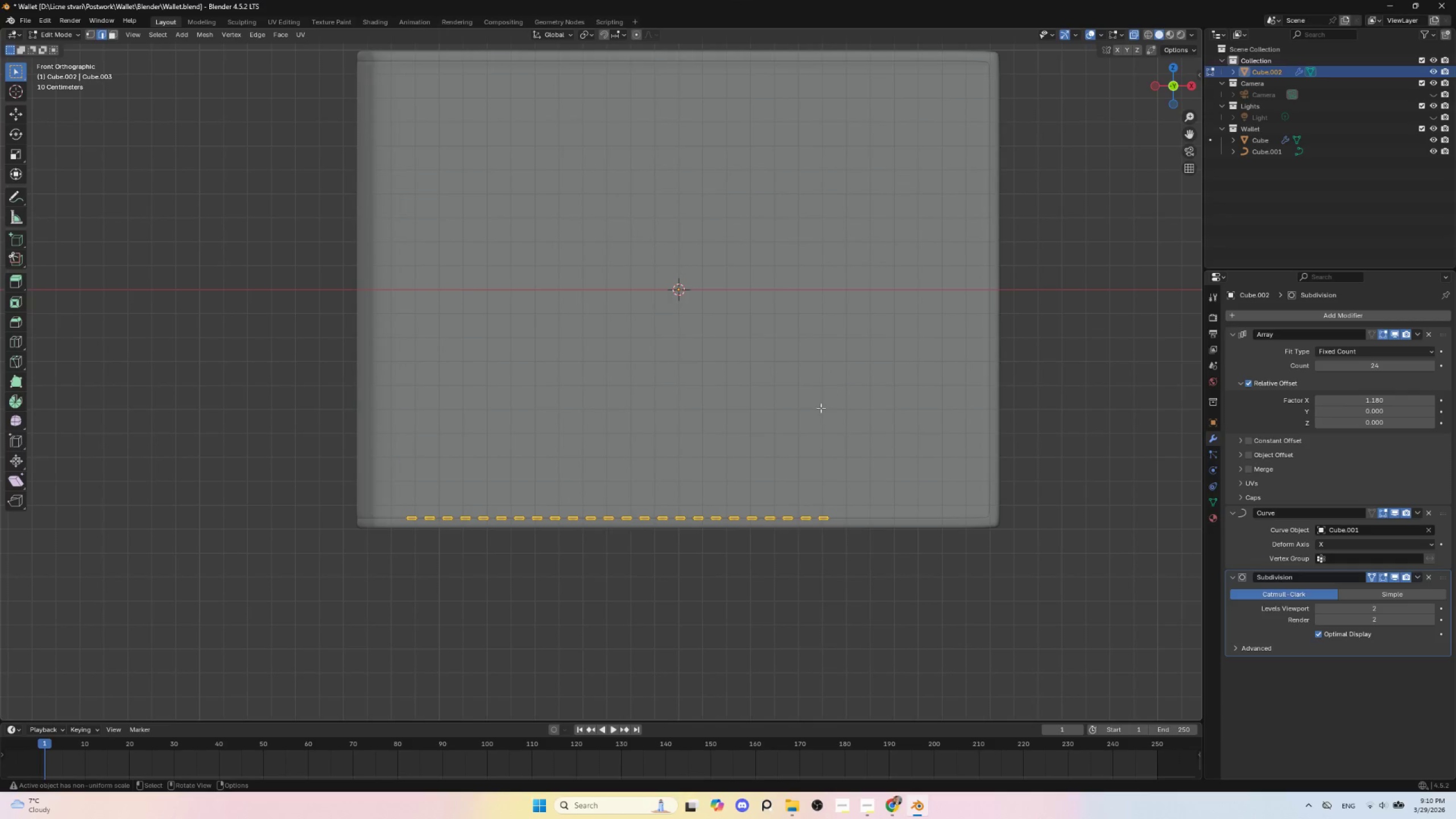 
hold_key(key=ShiftLeft, duration=0.58)
 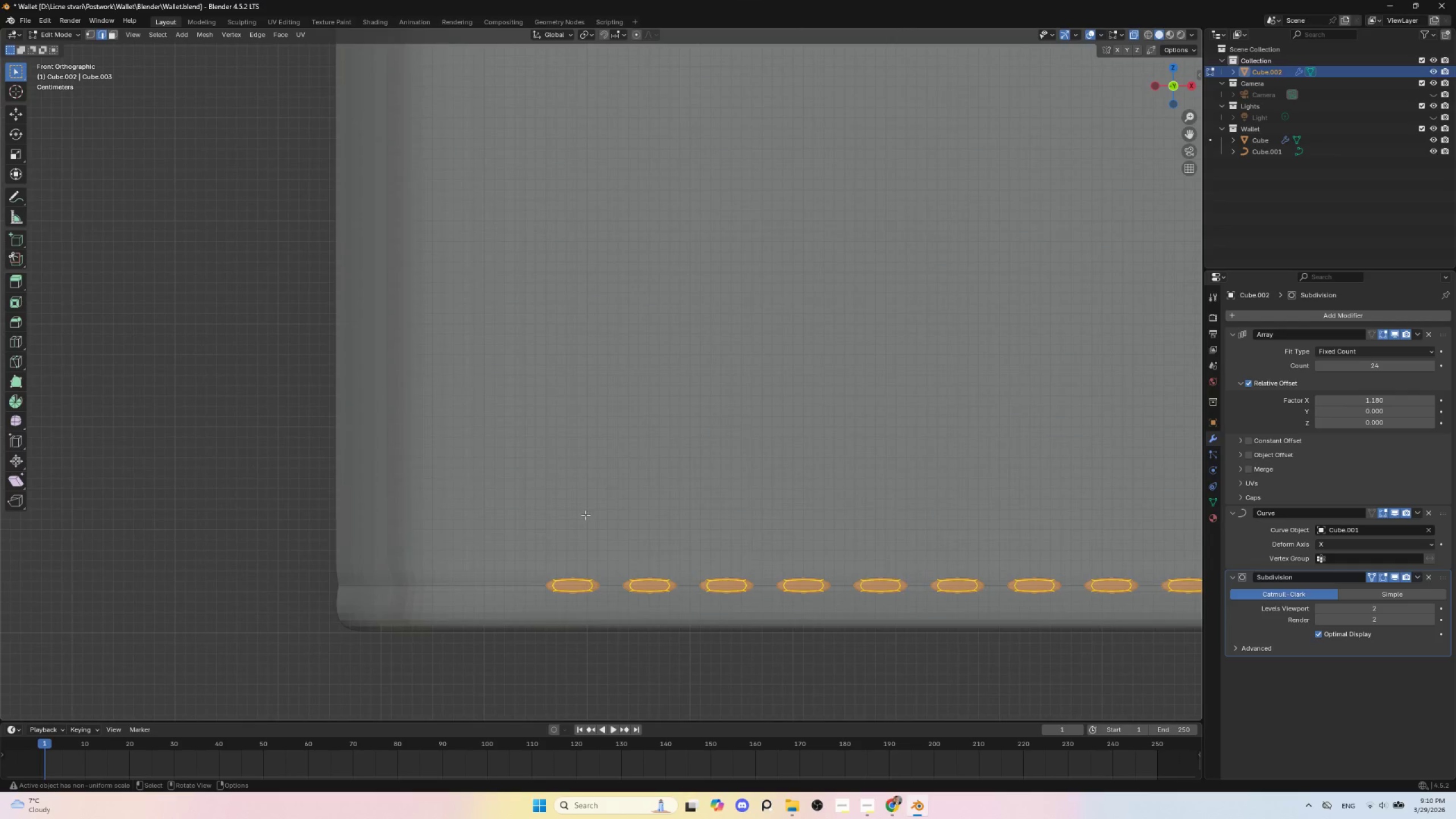 
scroll: coordinate [791, 437], scroll_direction: up, amount: 3.0
 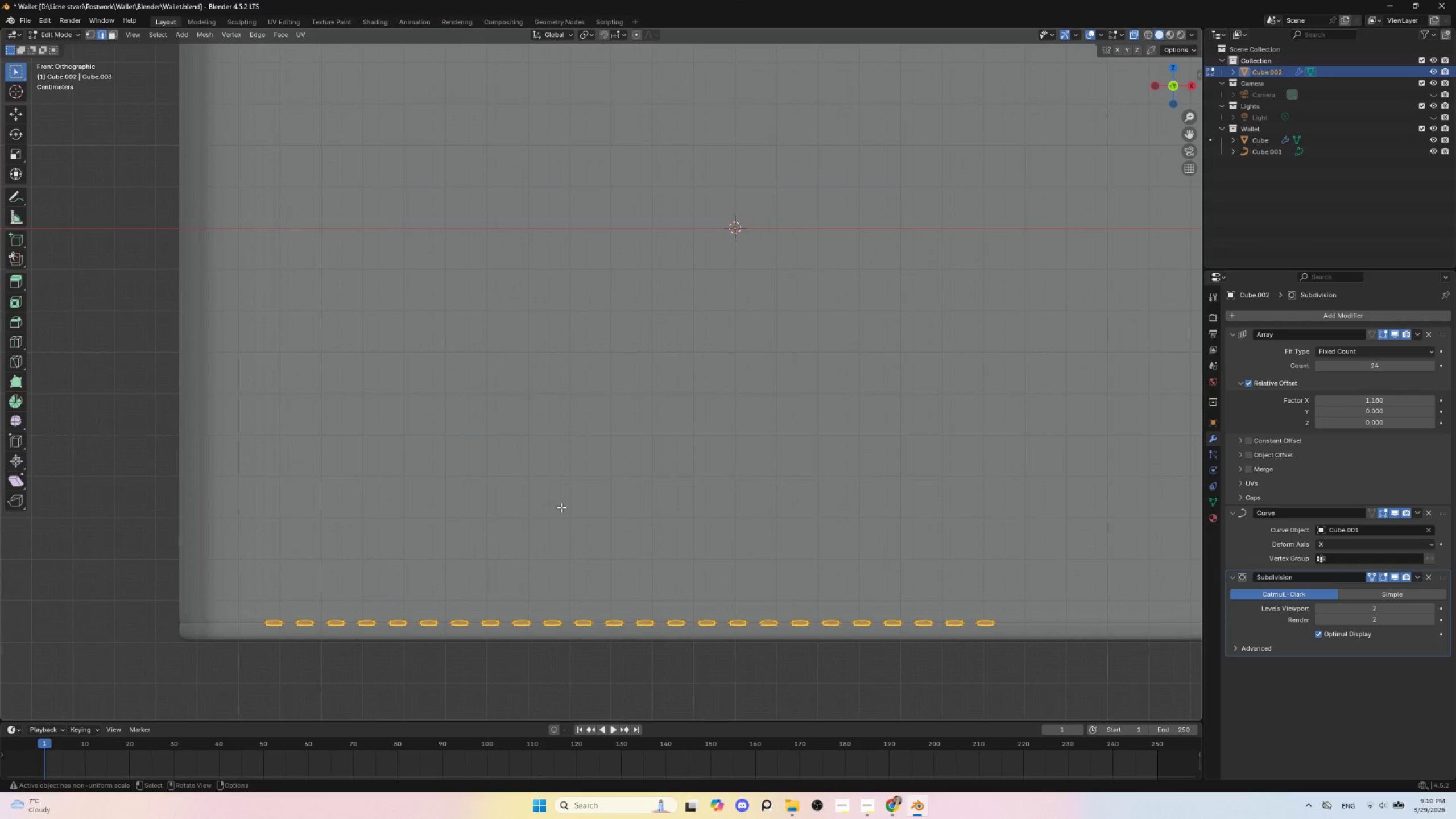 
hold_key(key=ShiftLeft, duration=1.09)
scroll: coordinate [619, 457], scroll_direction: up, amount: 9.0
 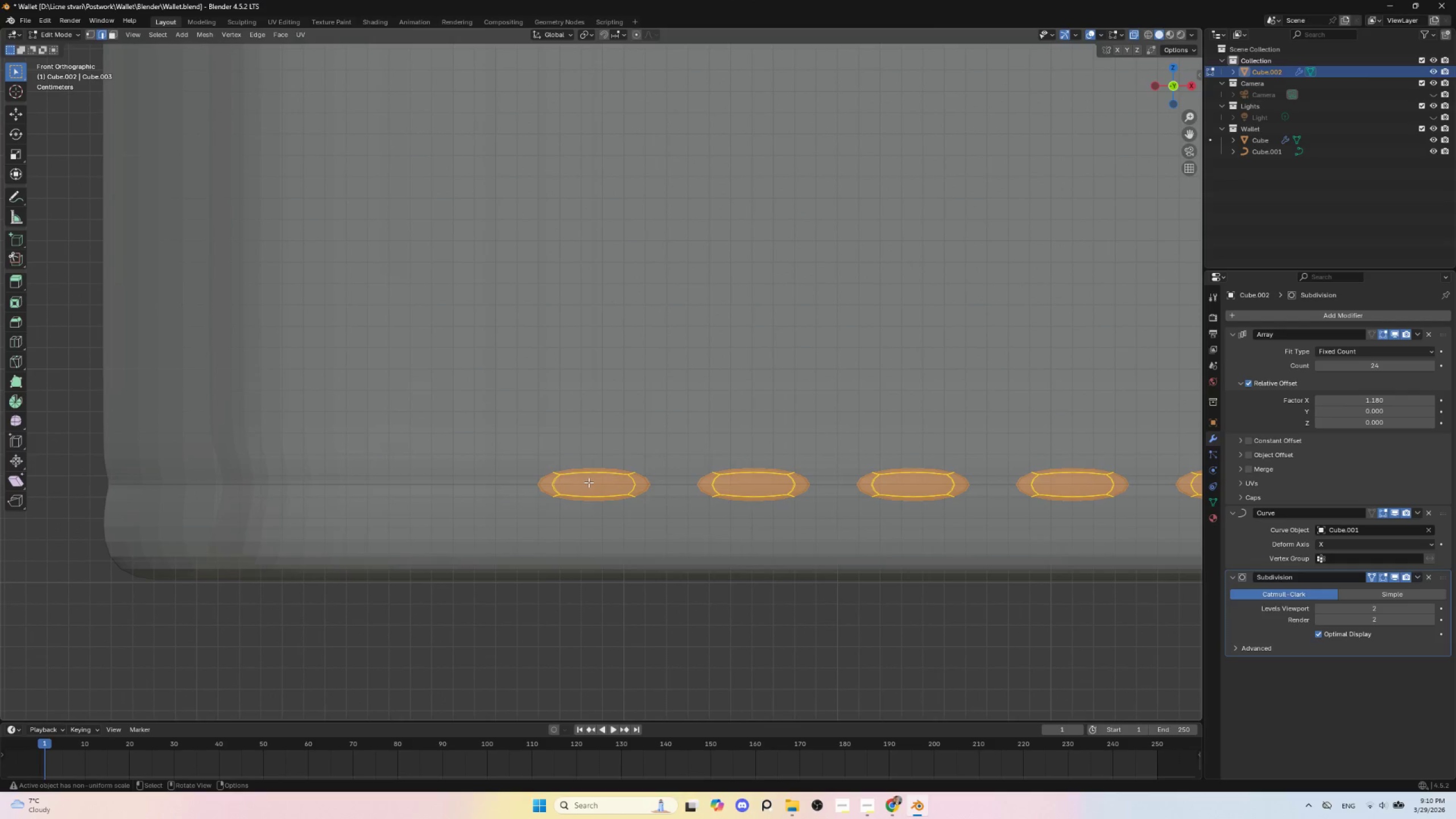 
key(Control+R)
 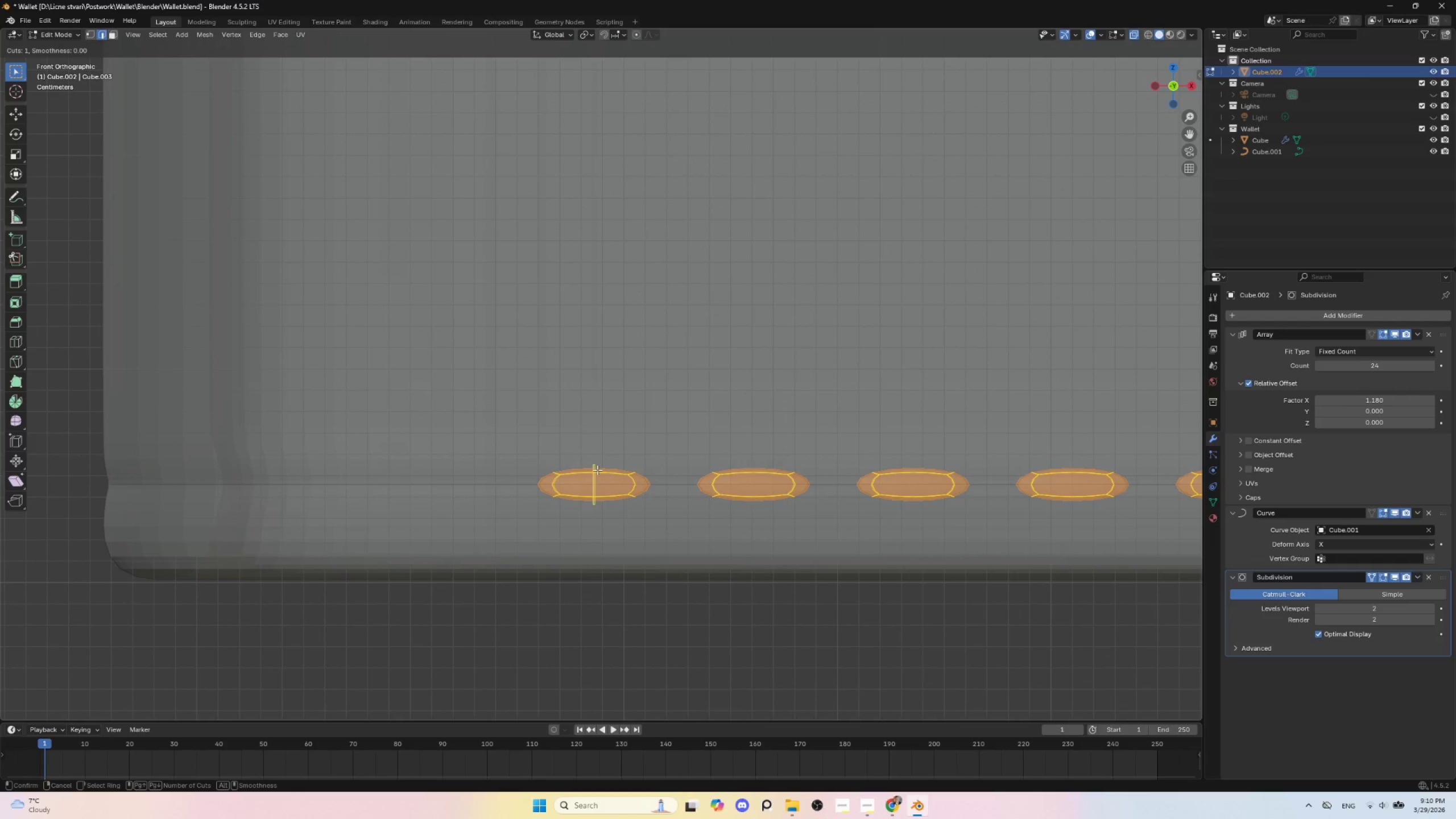 
left_click([597, 470])
 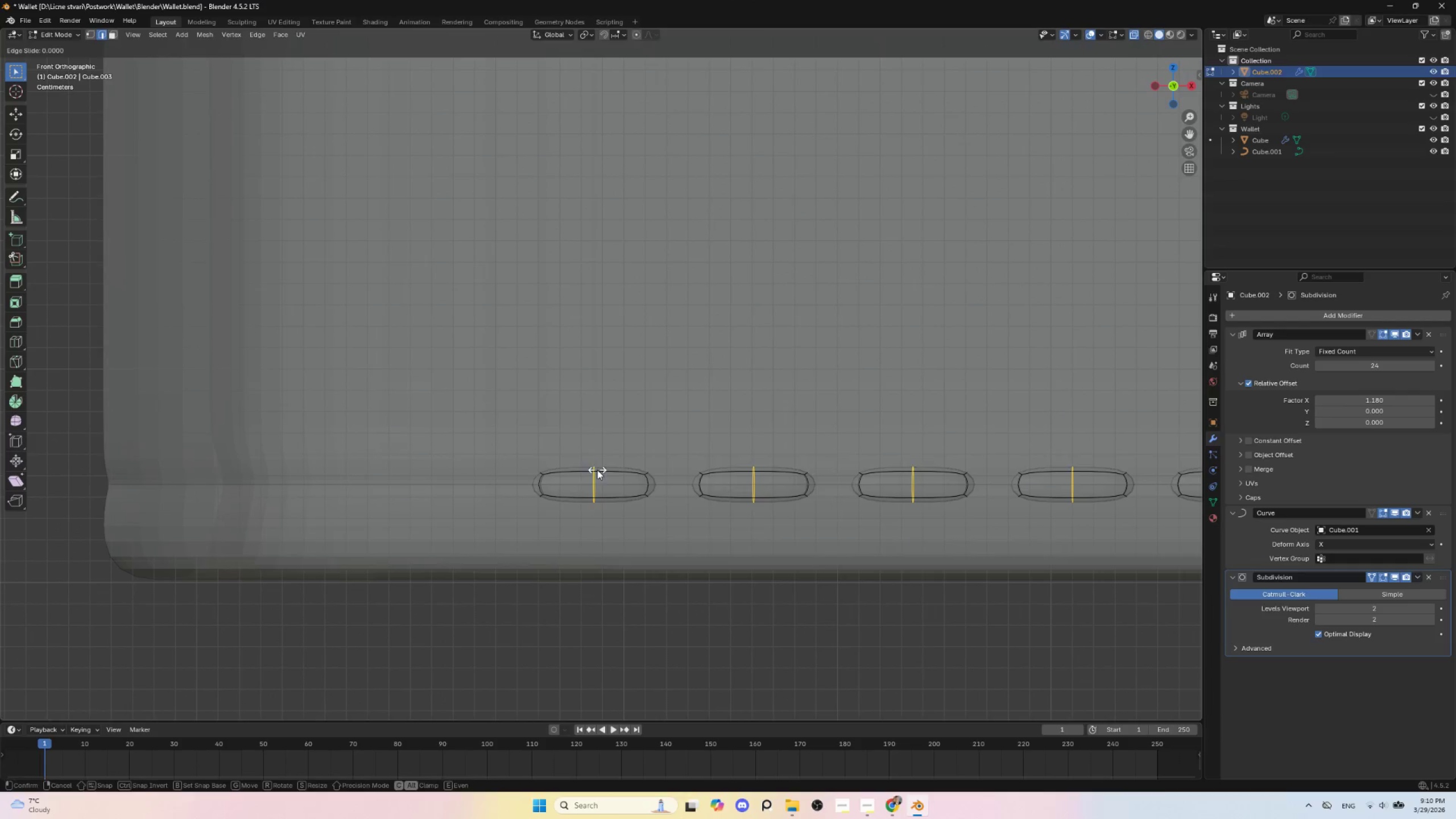 
key(Escape)
 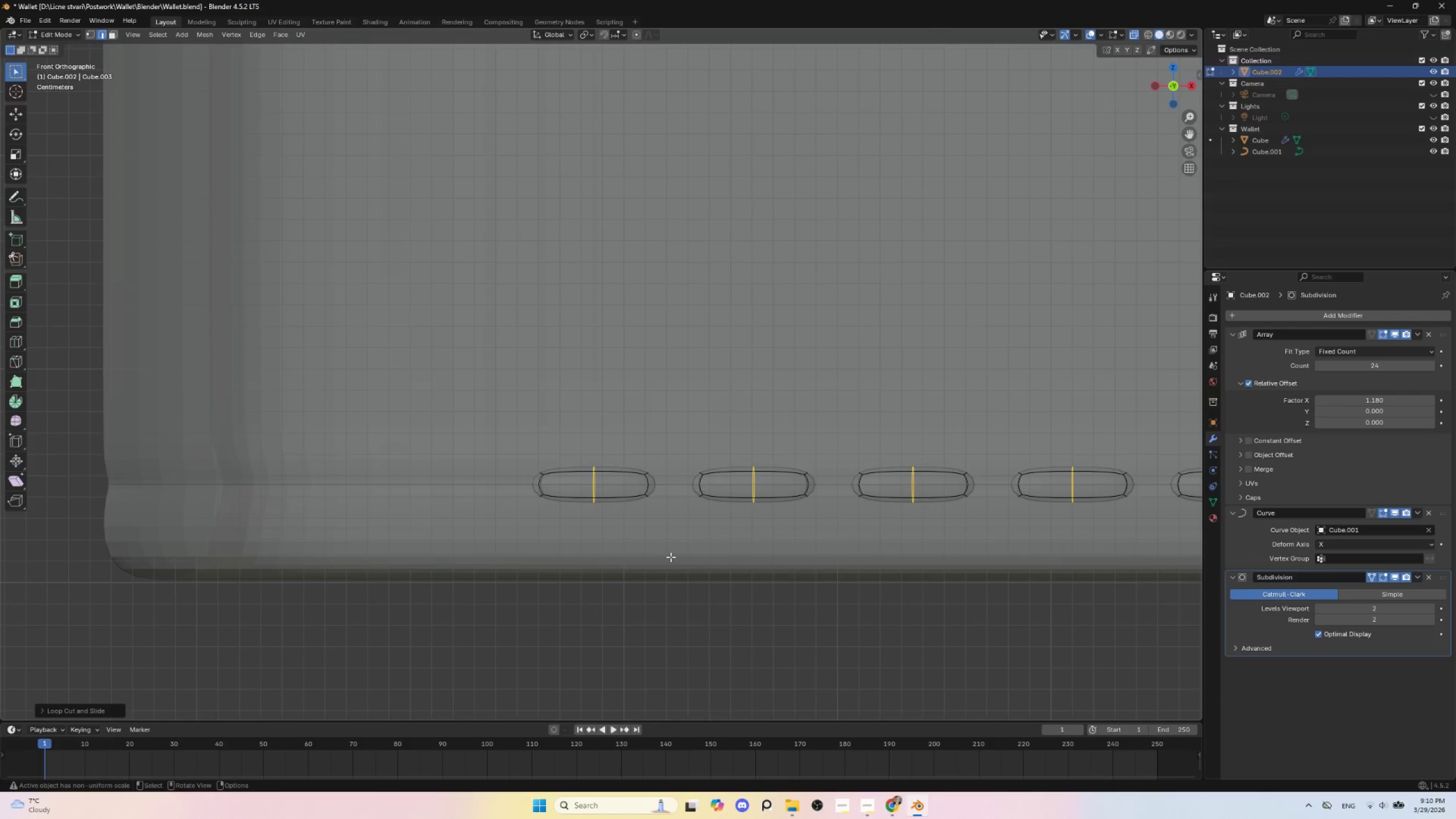 
key(S)
 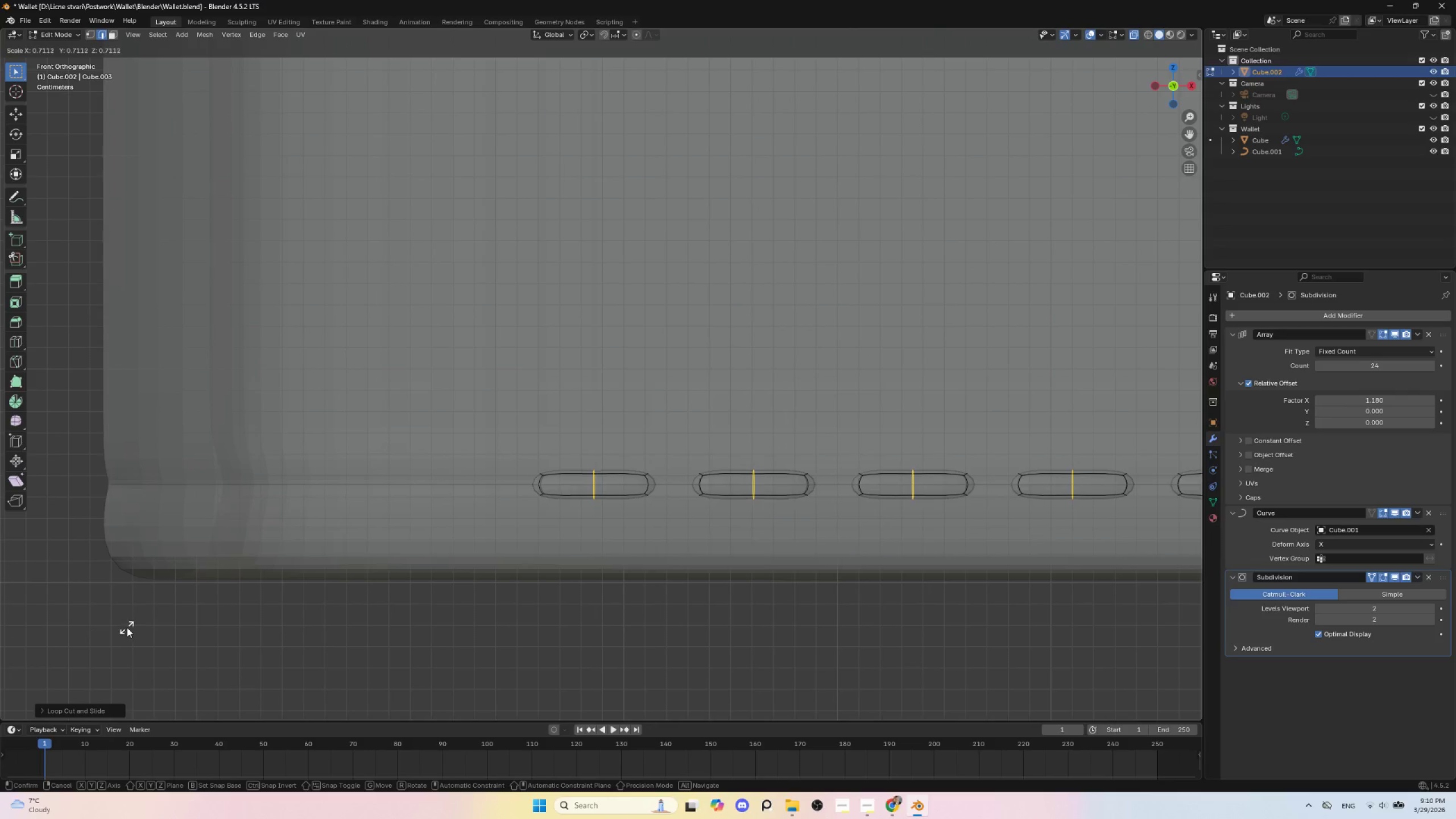 
wait(5.06)
 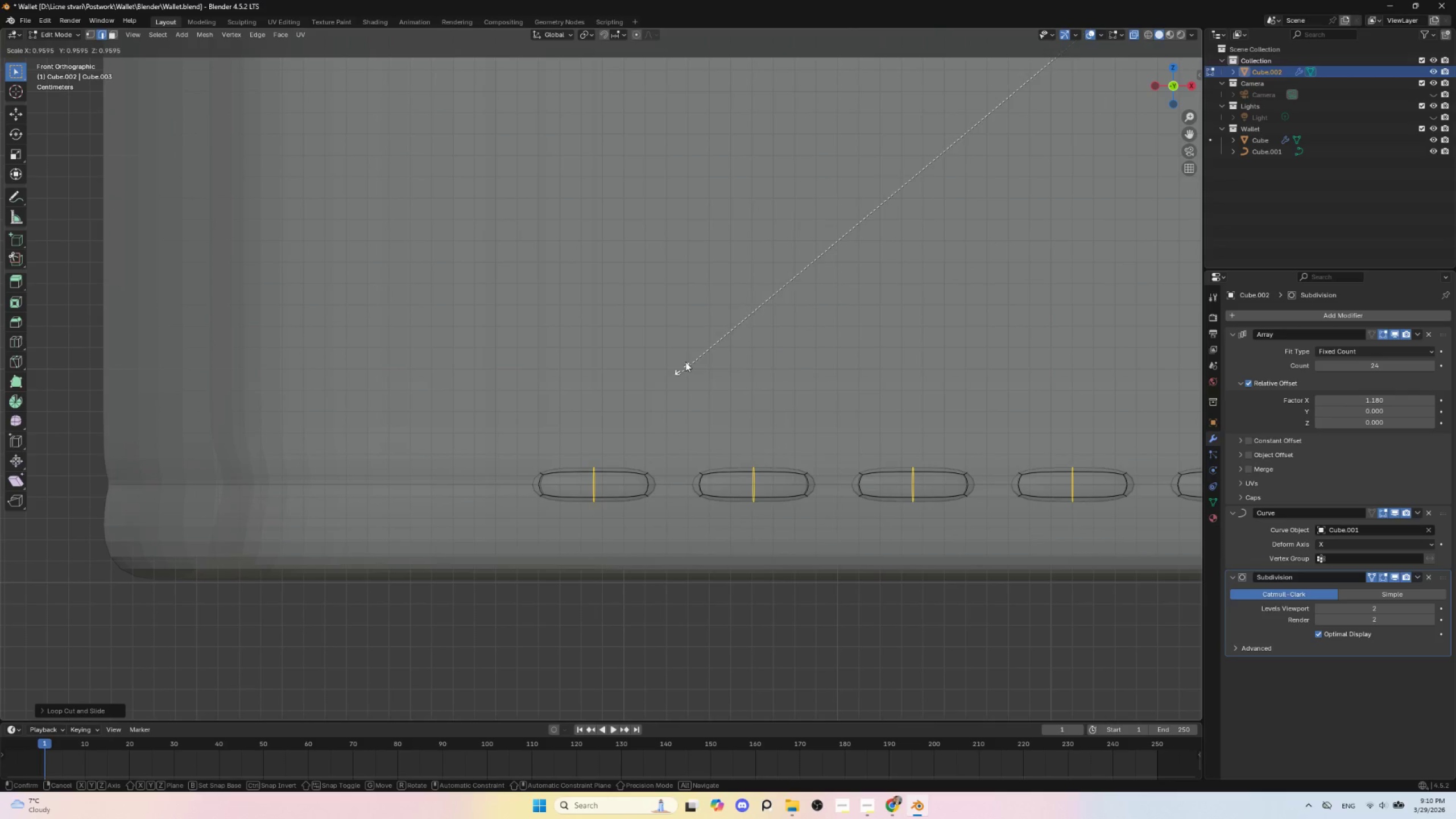 
left_click([336, 572])
 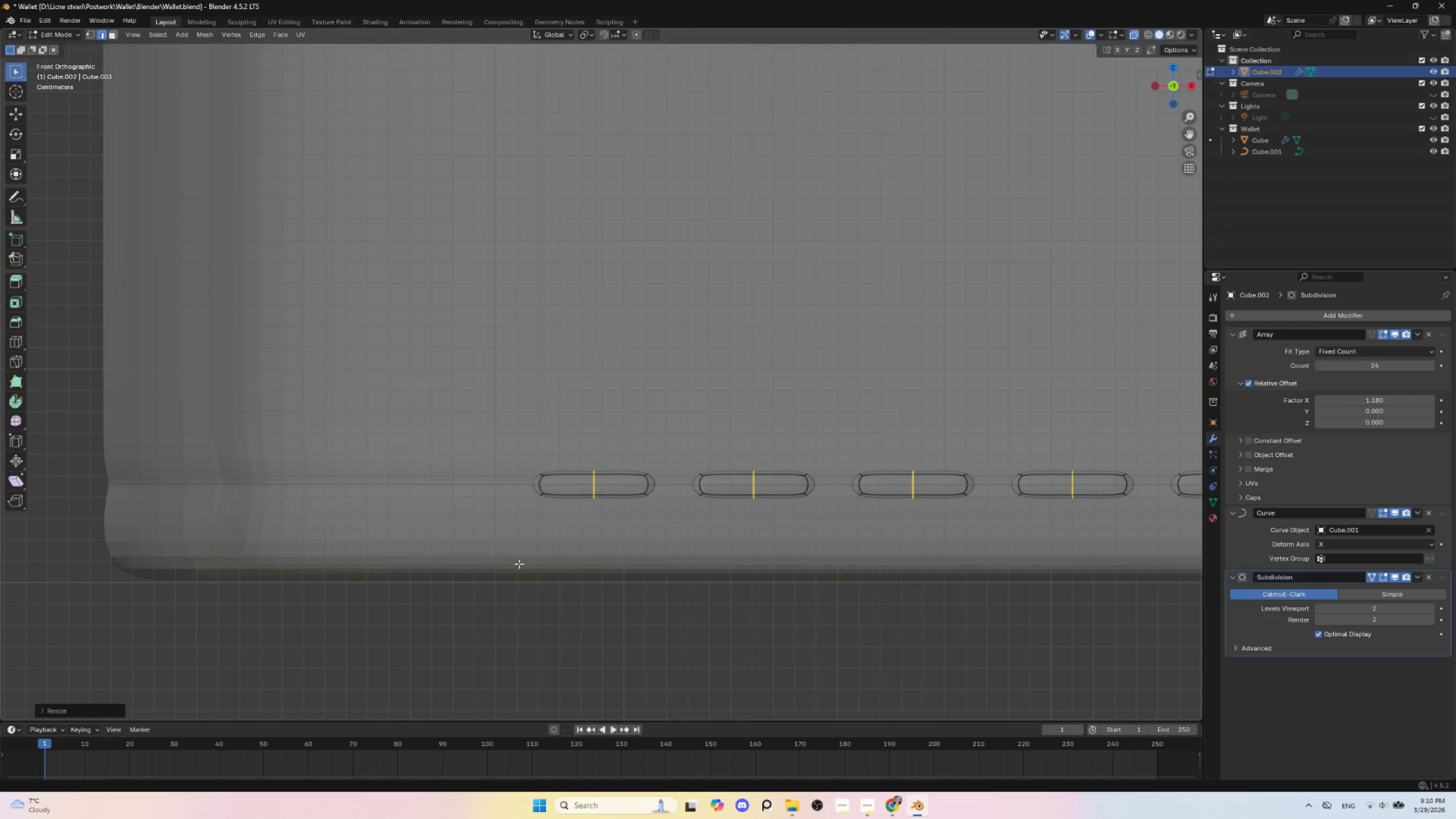 
key(Tab)
 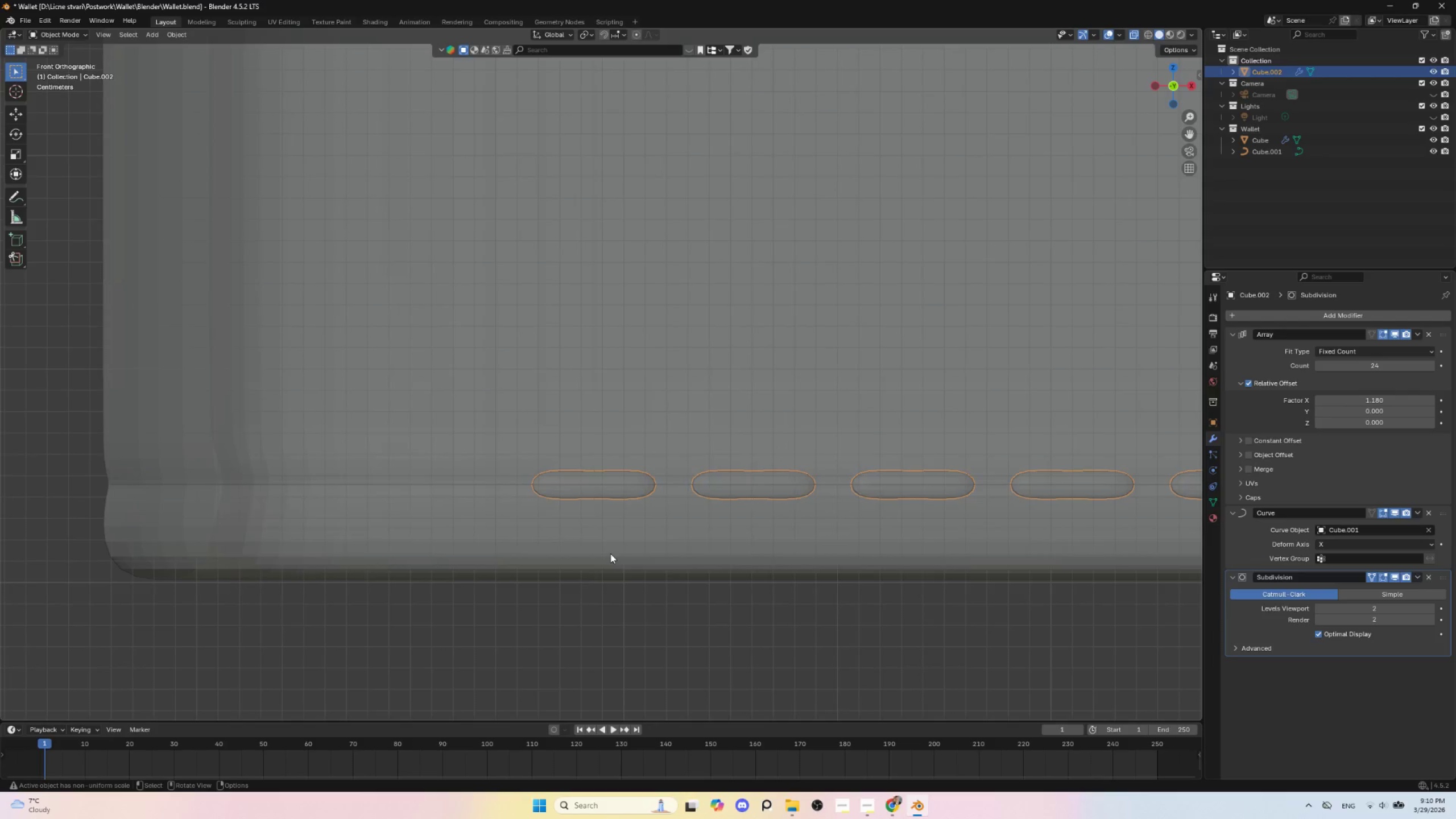 
scroll: coordinate [712, 540], scroll_direction: down, amount: 10.0
 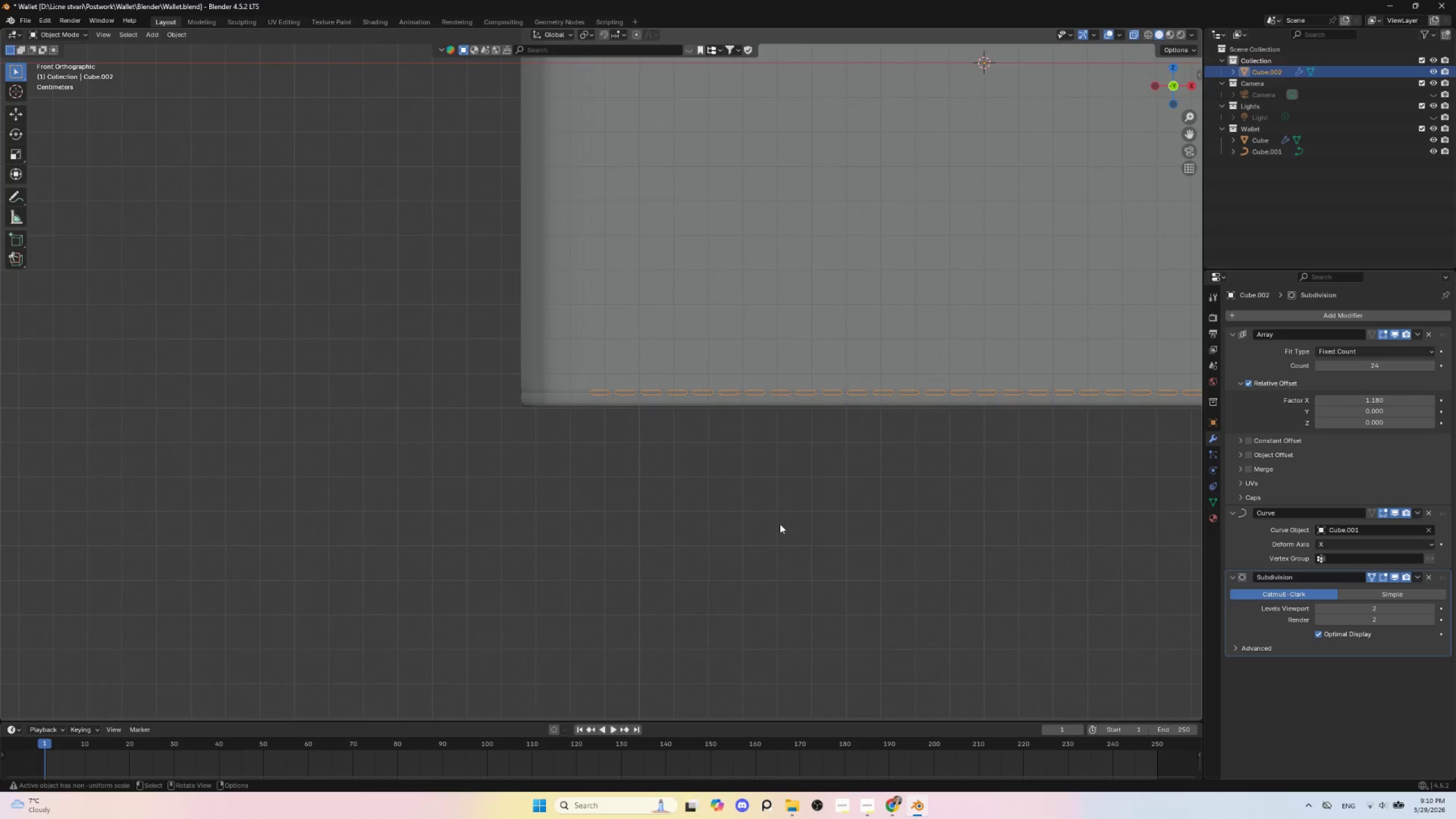 
hold_key(key=ShiftLeft, duration=0.5)
 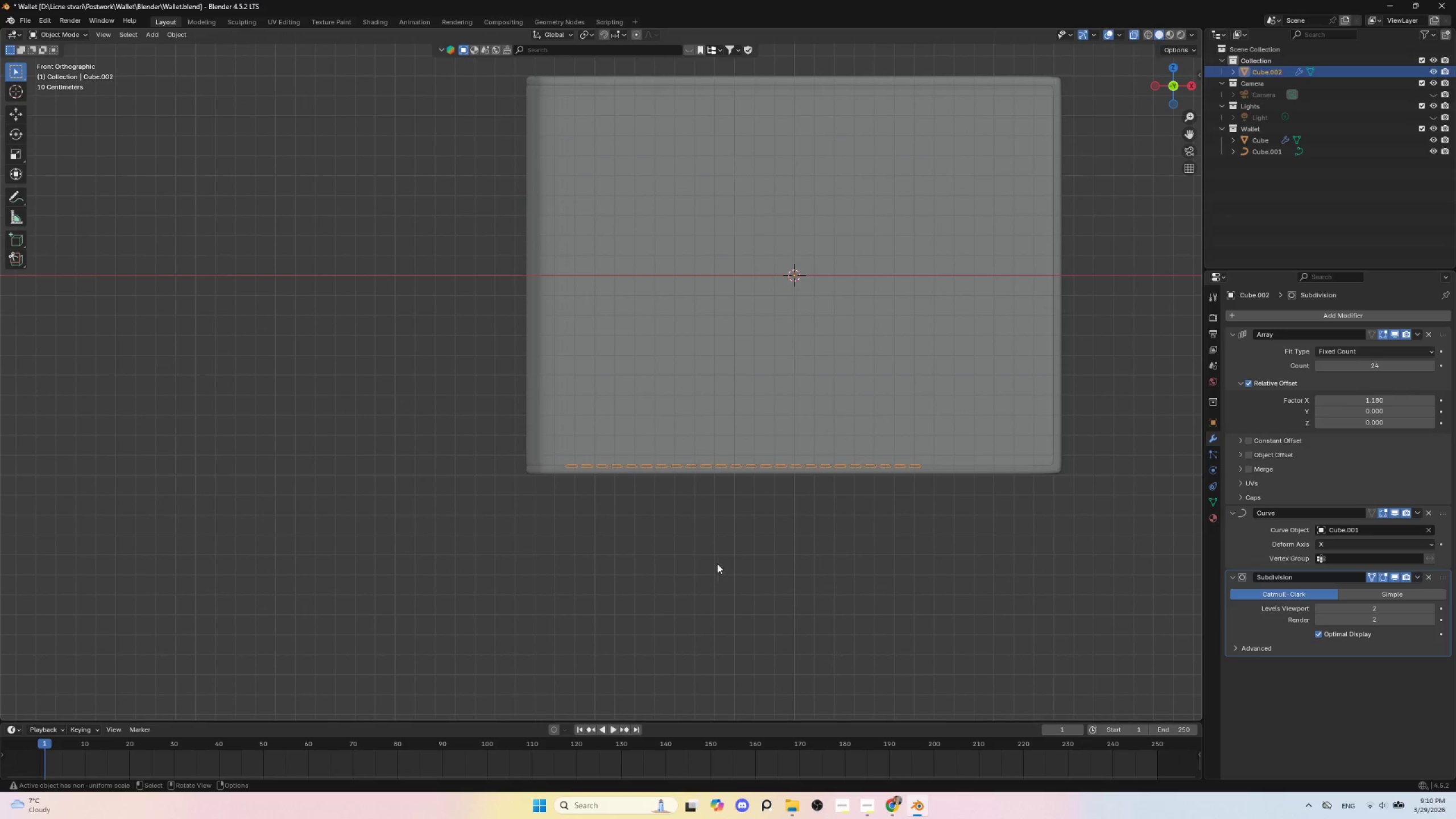 
scroll: coordinate [780, 524], scroll_direction: down, amount: 3.0
 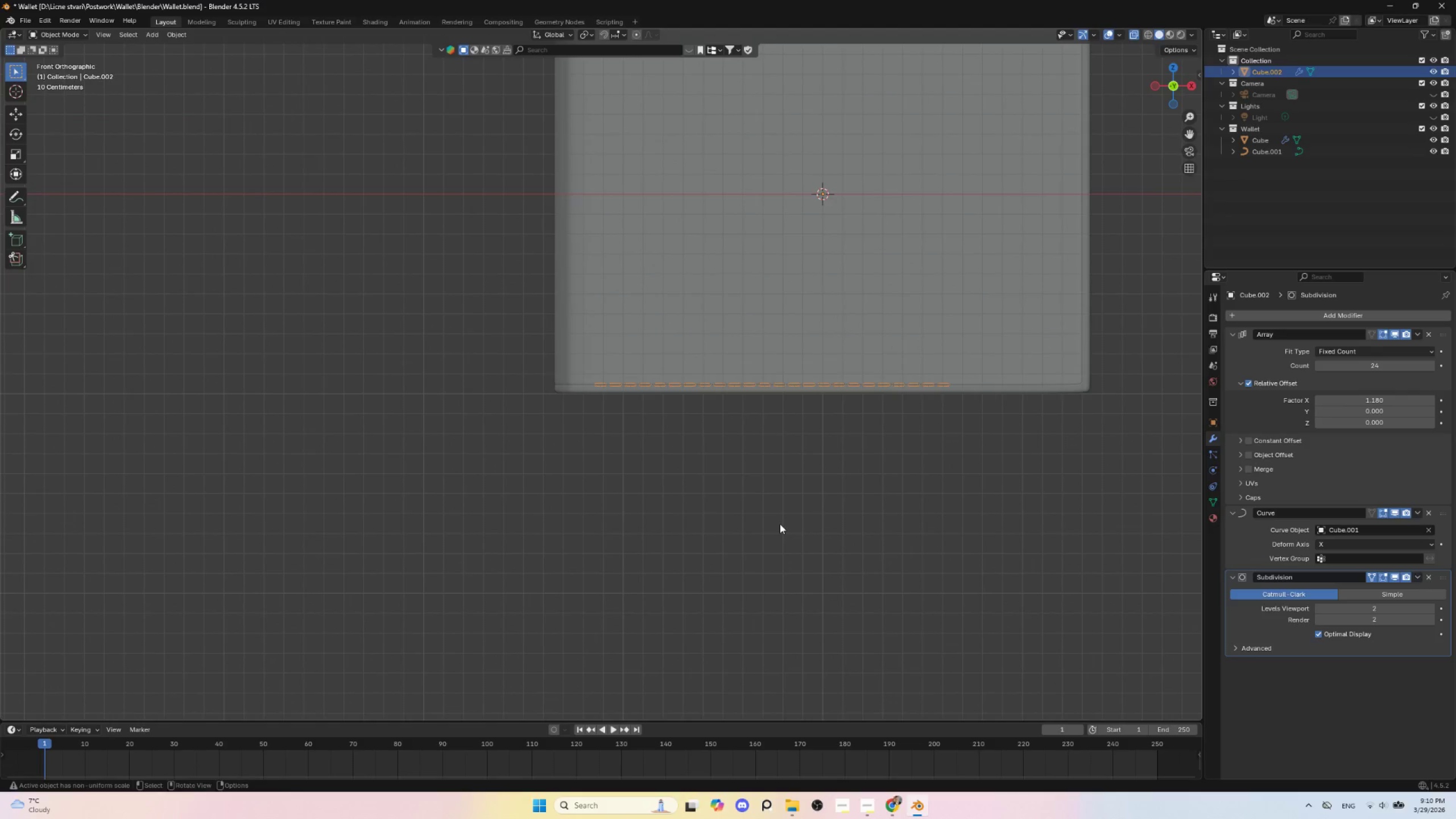 
hold_key(key=ShiftLeft, duration=11.06)
left_click([1255, 74])
 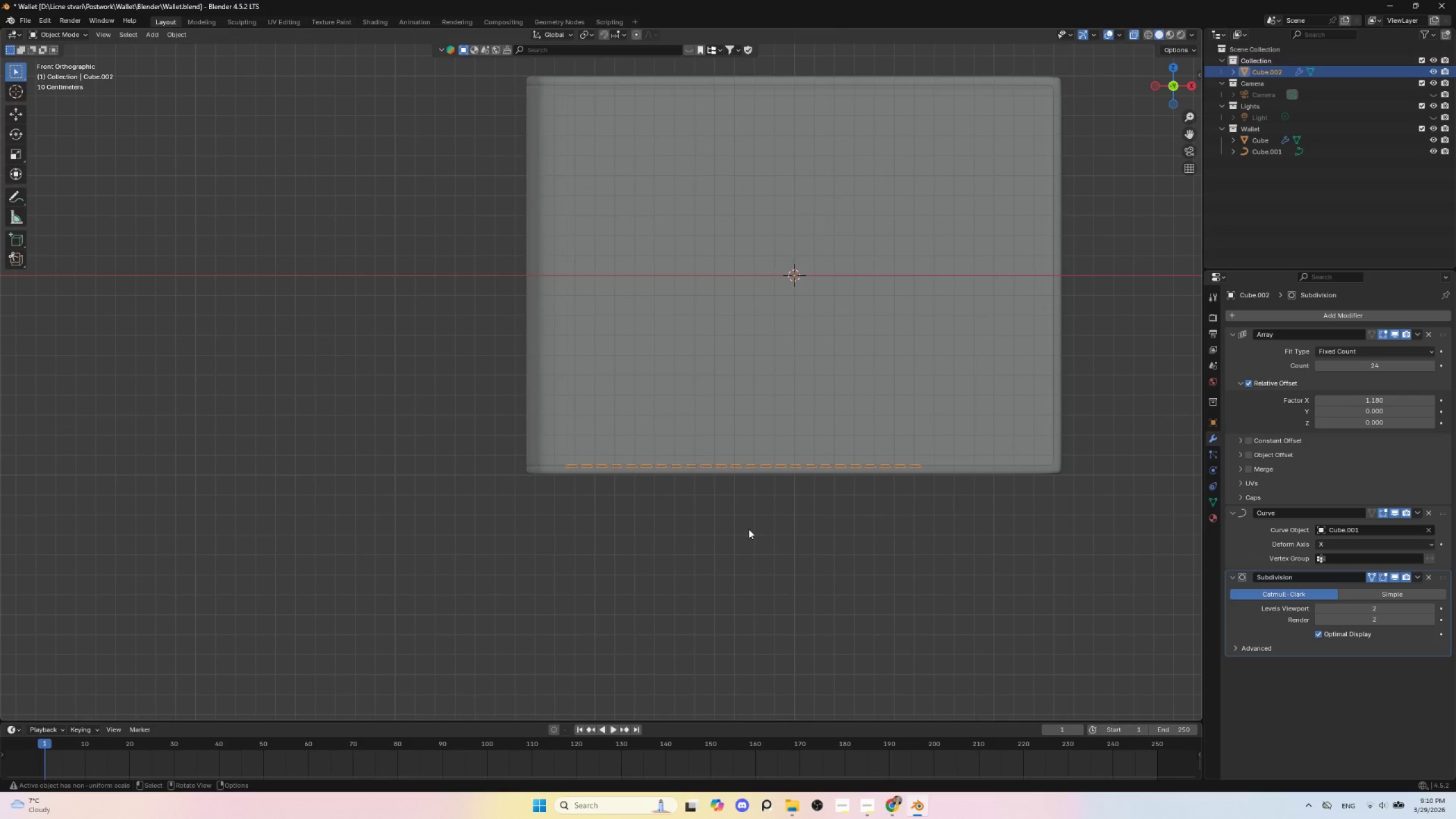 
key(M)
 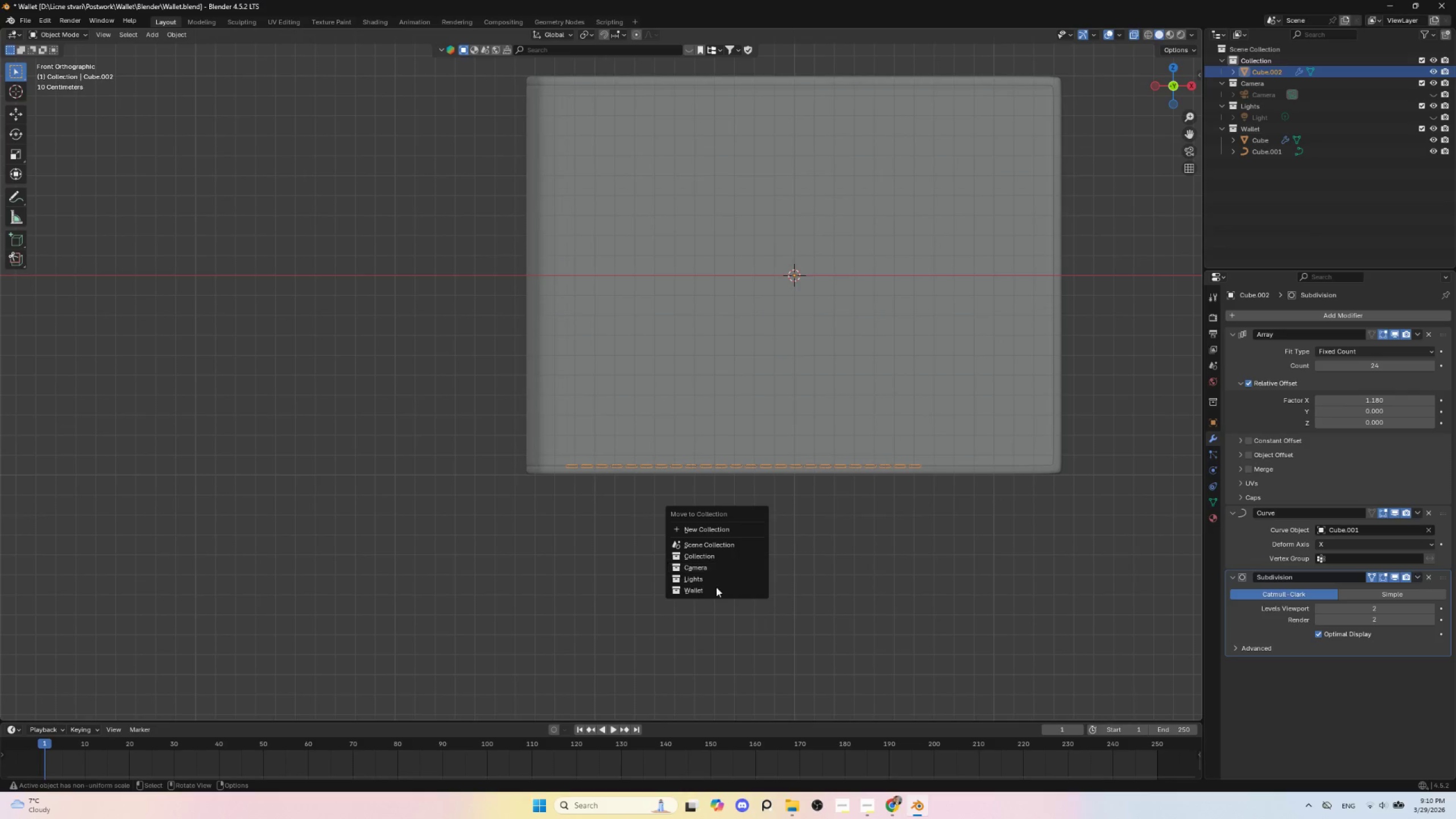 
left_click([717, 590])
 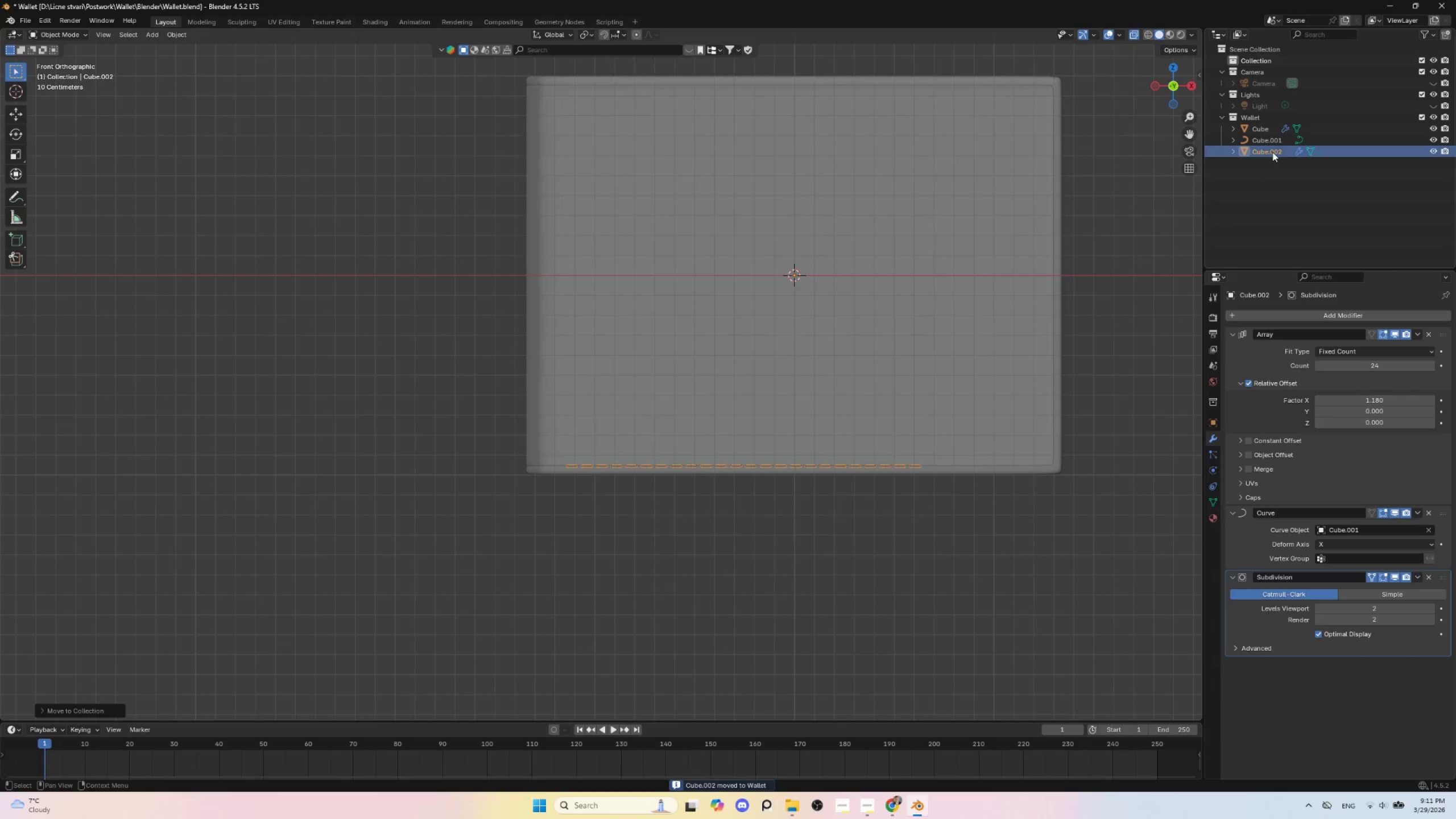 
double_click([1272, 152])
 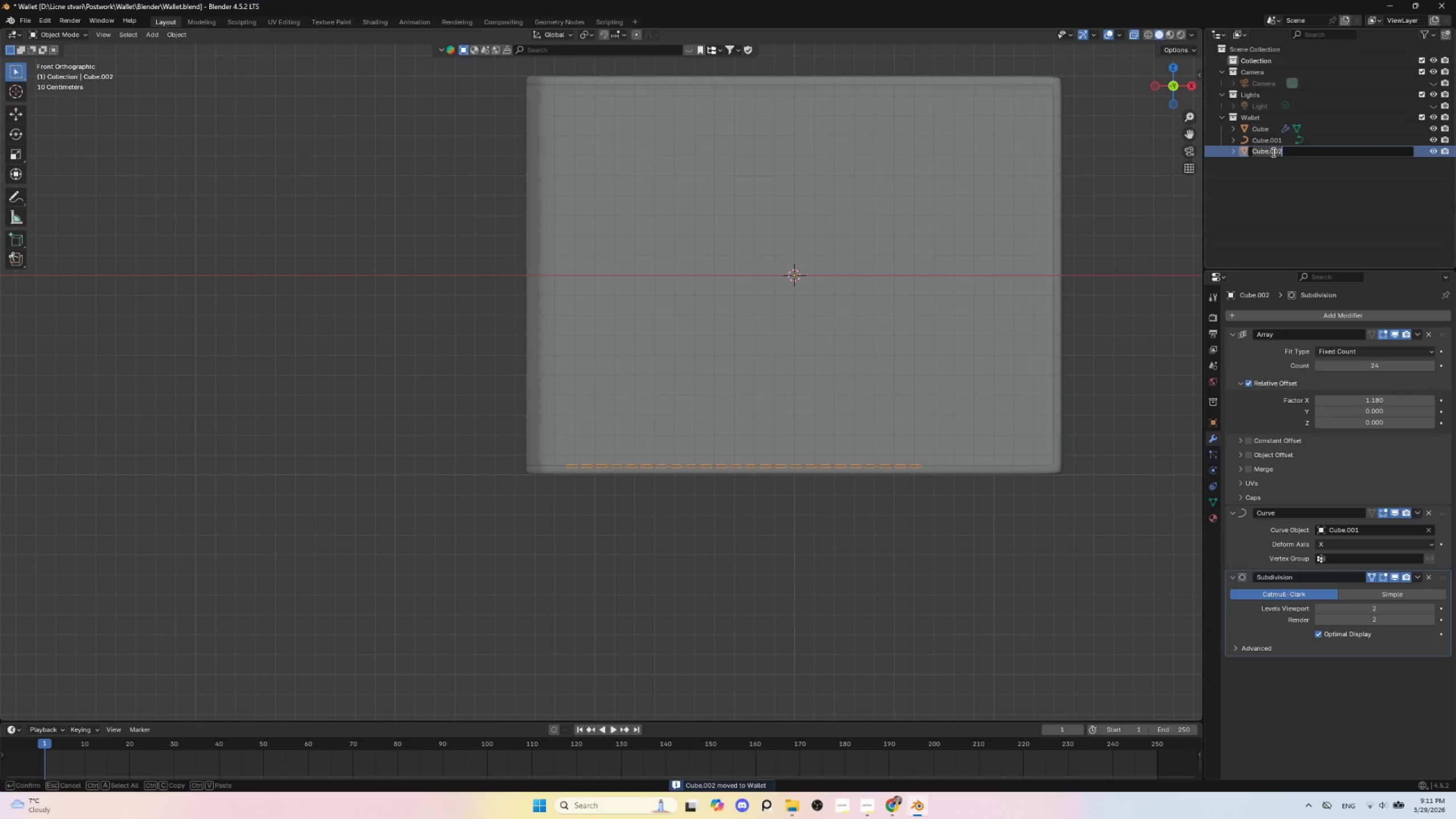 
type(Stitches)
 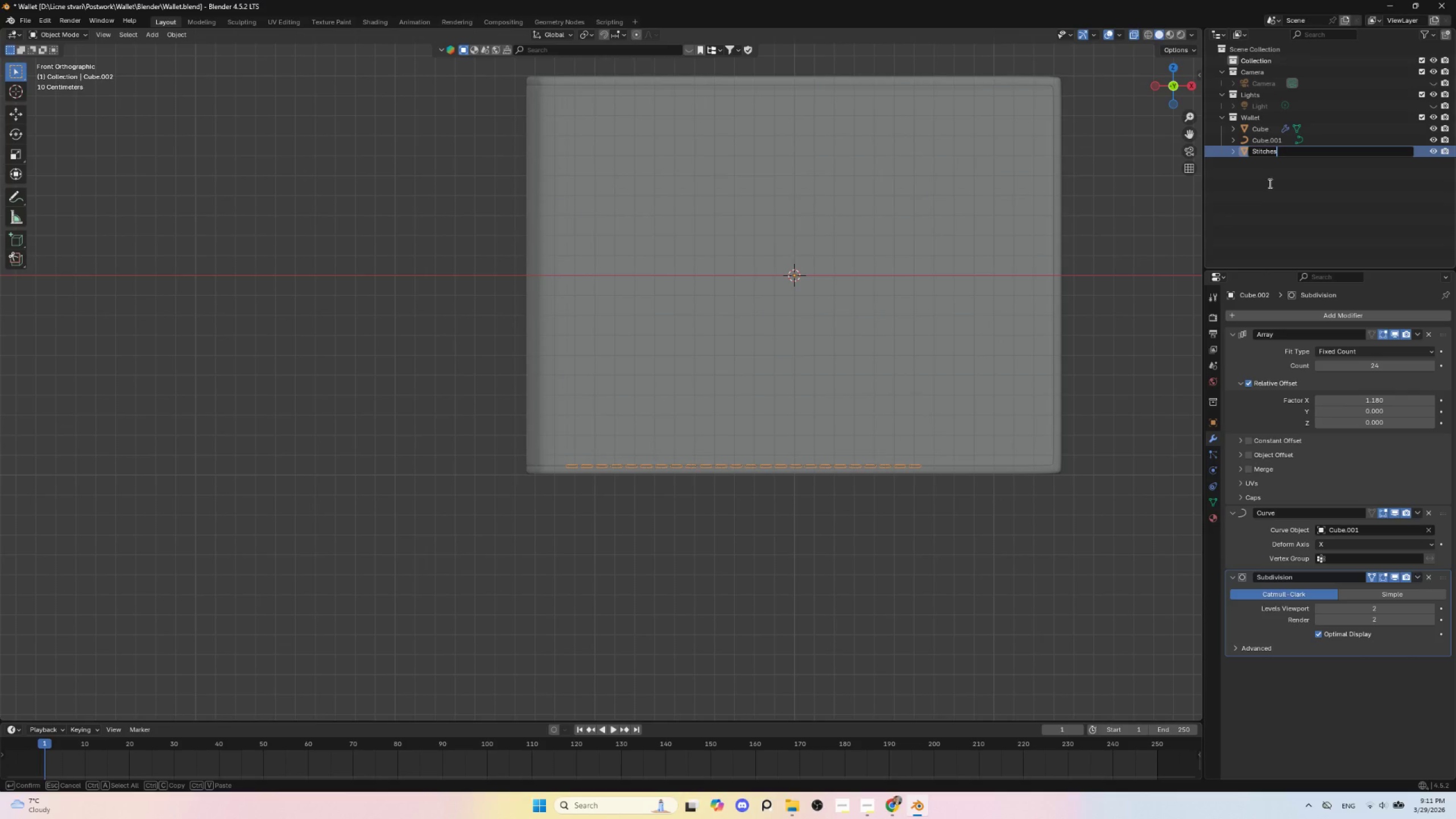 
left_click([1269, 183])
 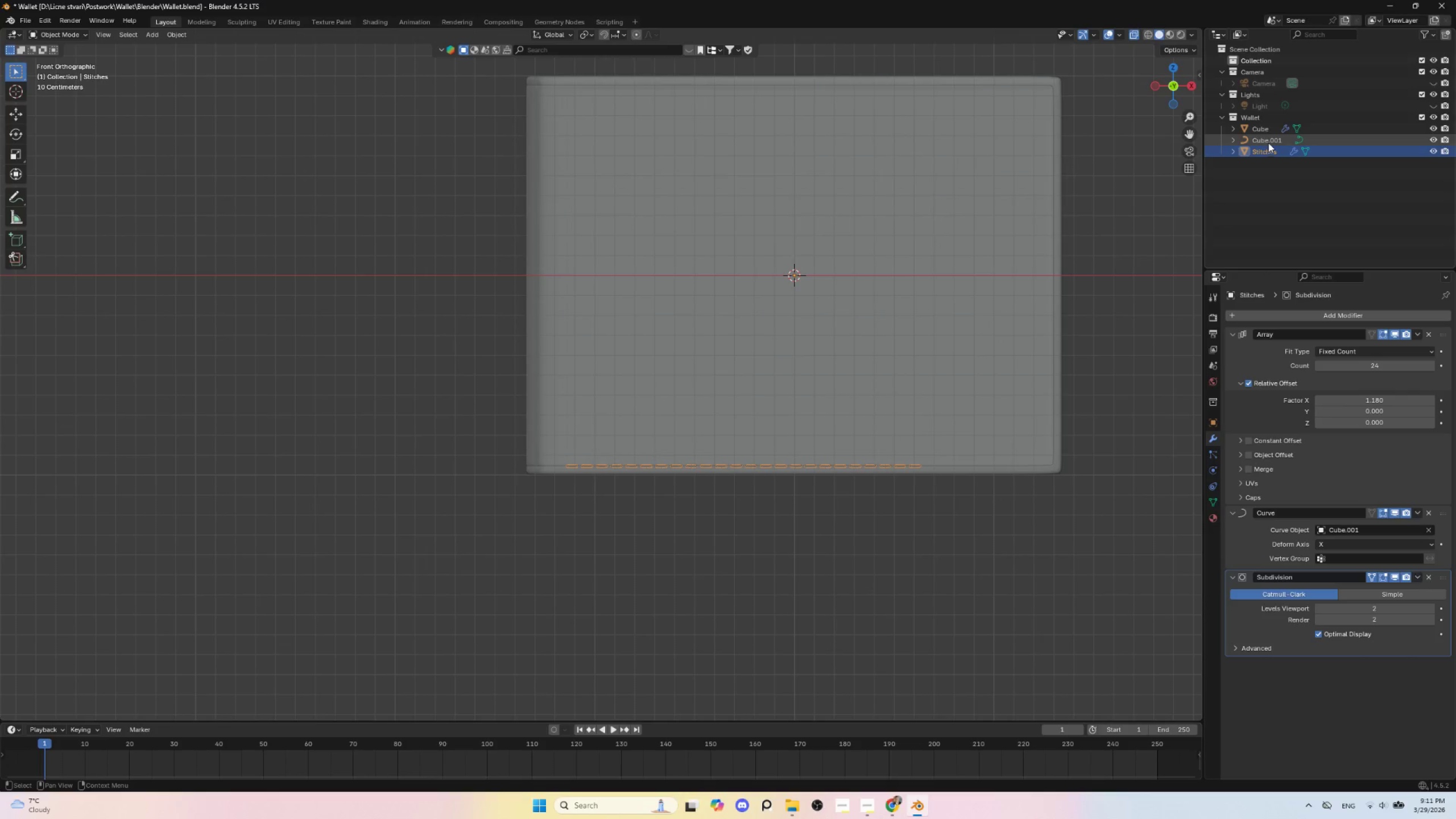 
left_click([1268, 139])
 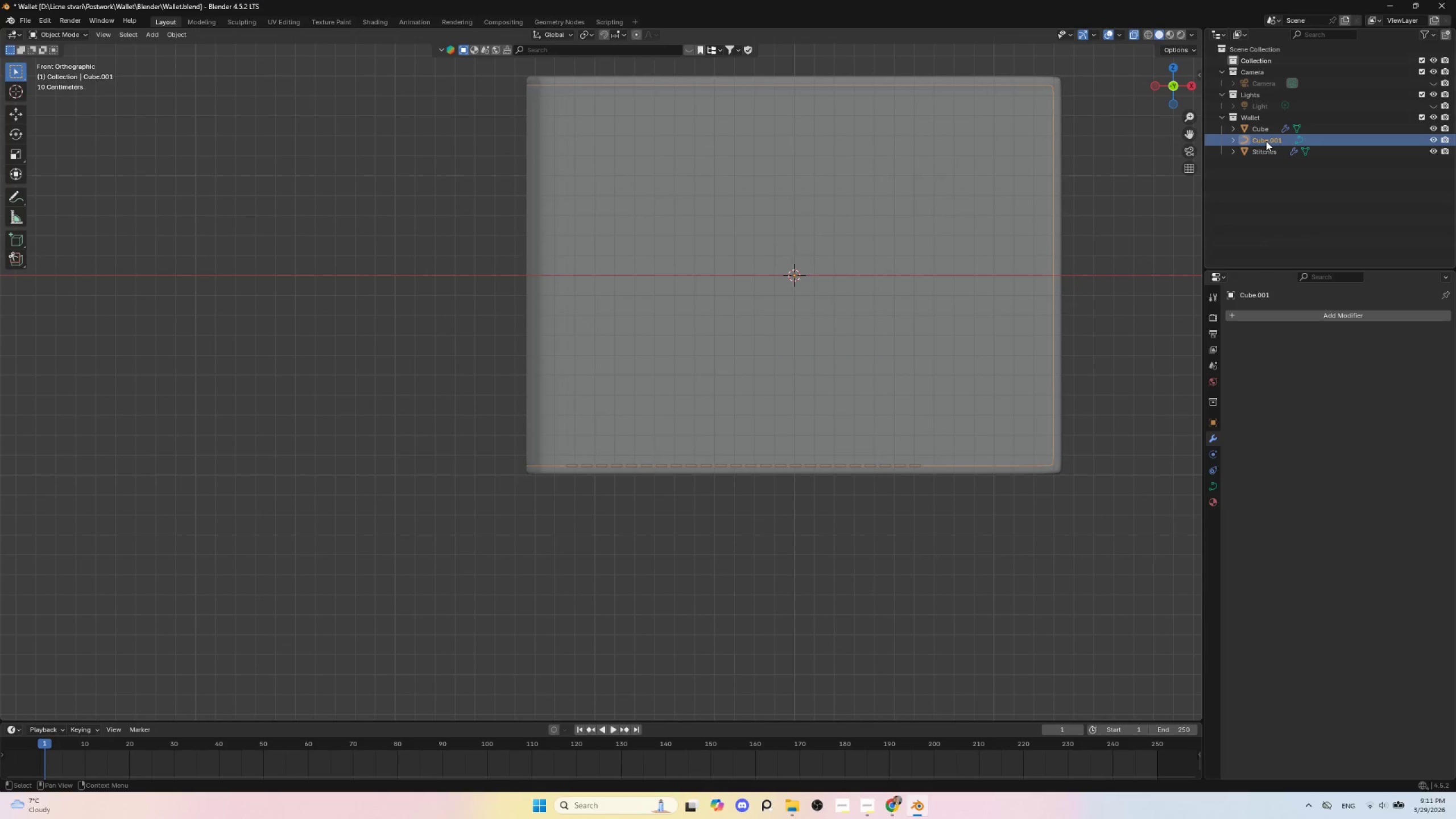 
double_click([1266, 141])
 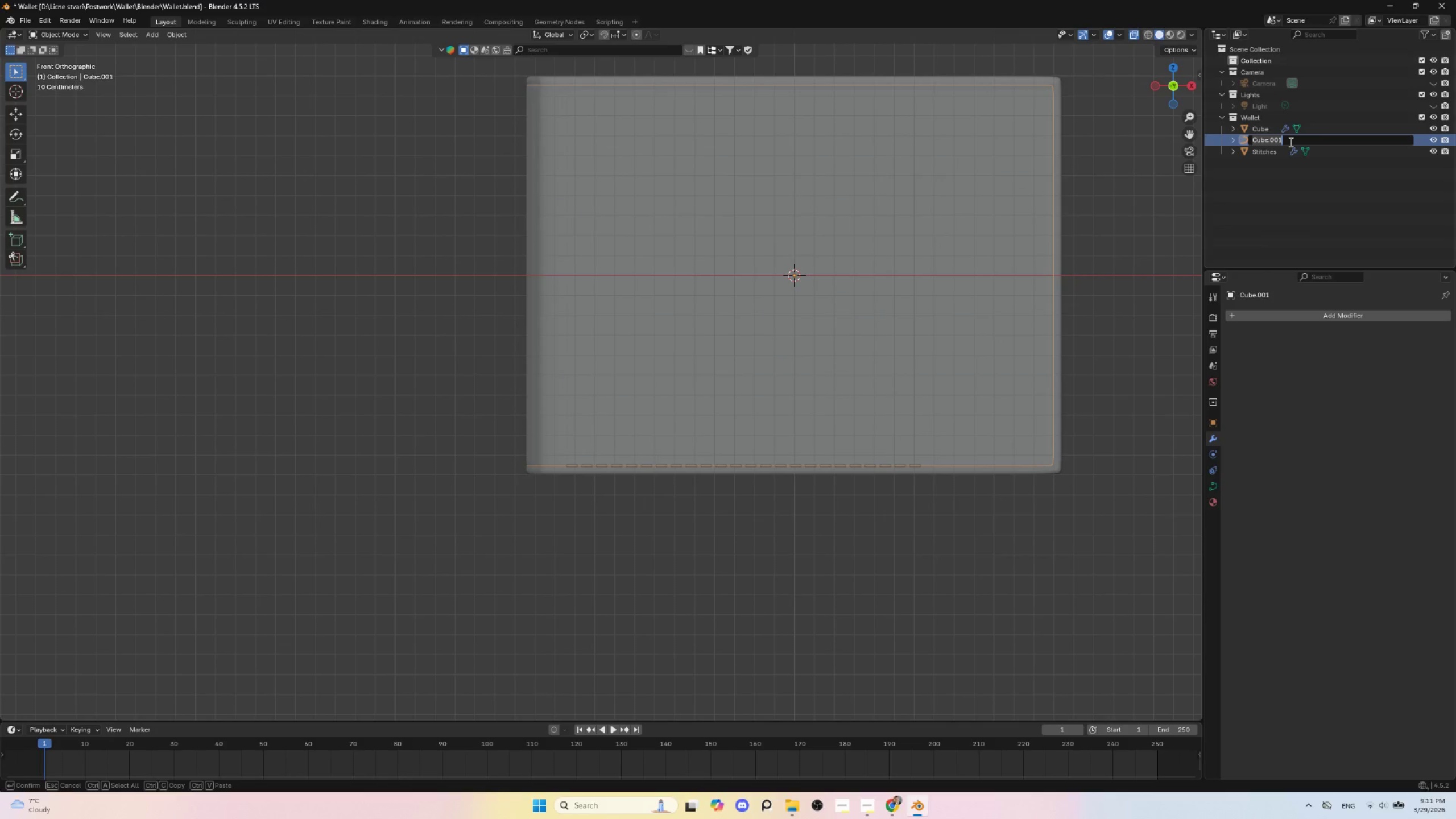 
type(Curve)
 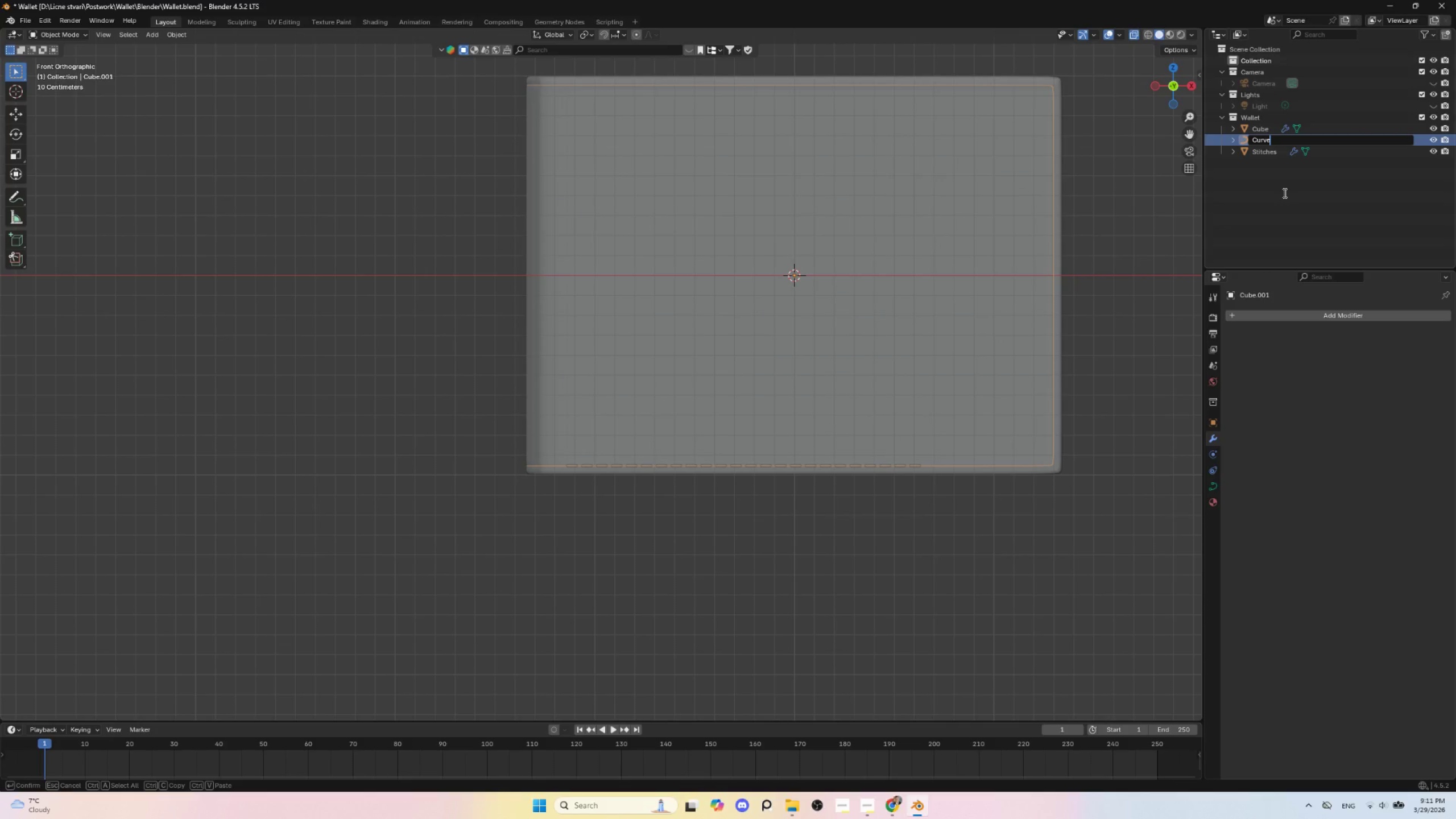 
left_click([1284, 193])
 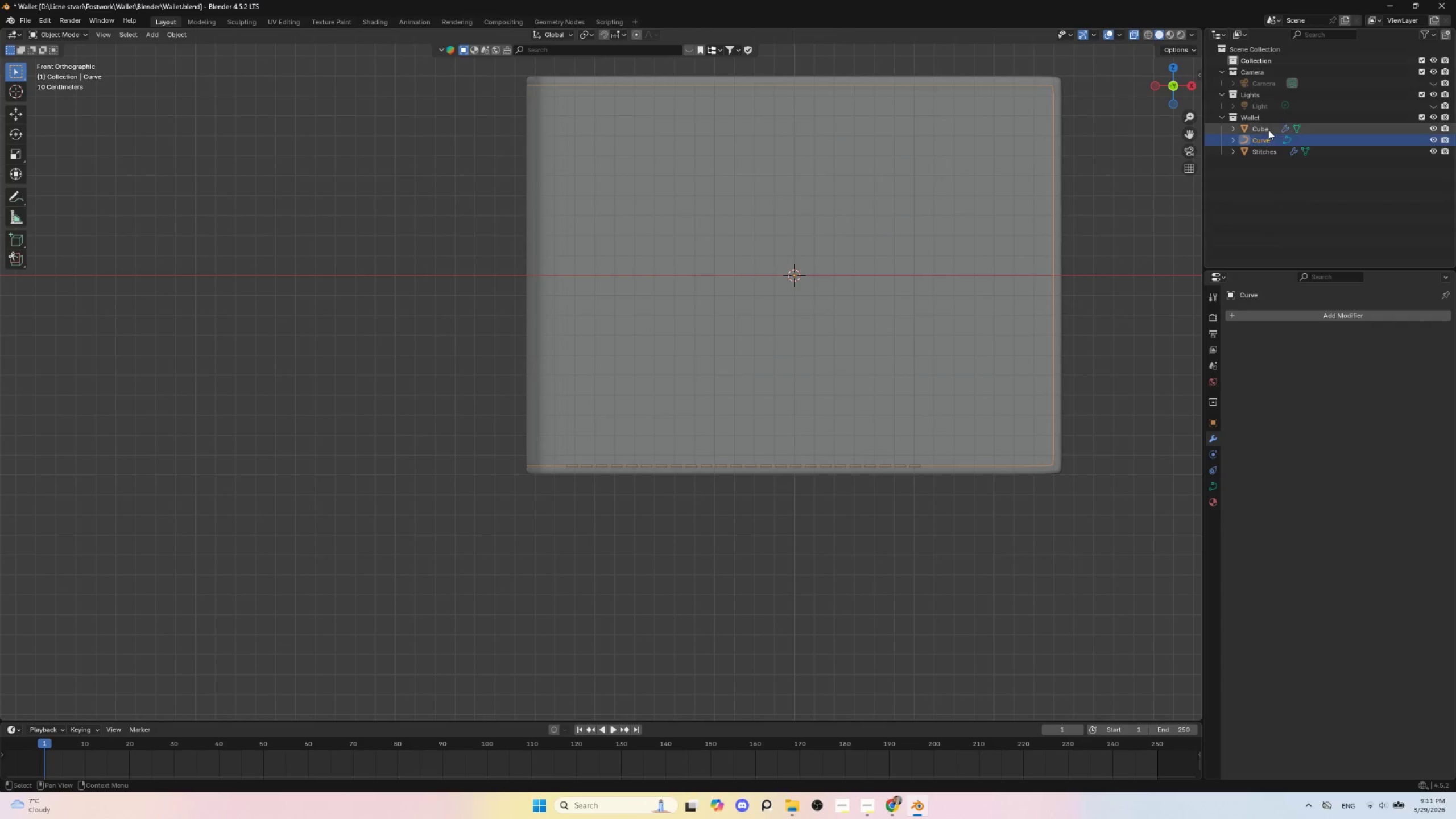 
left_click([1268, 130])
 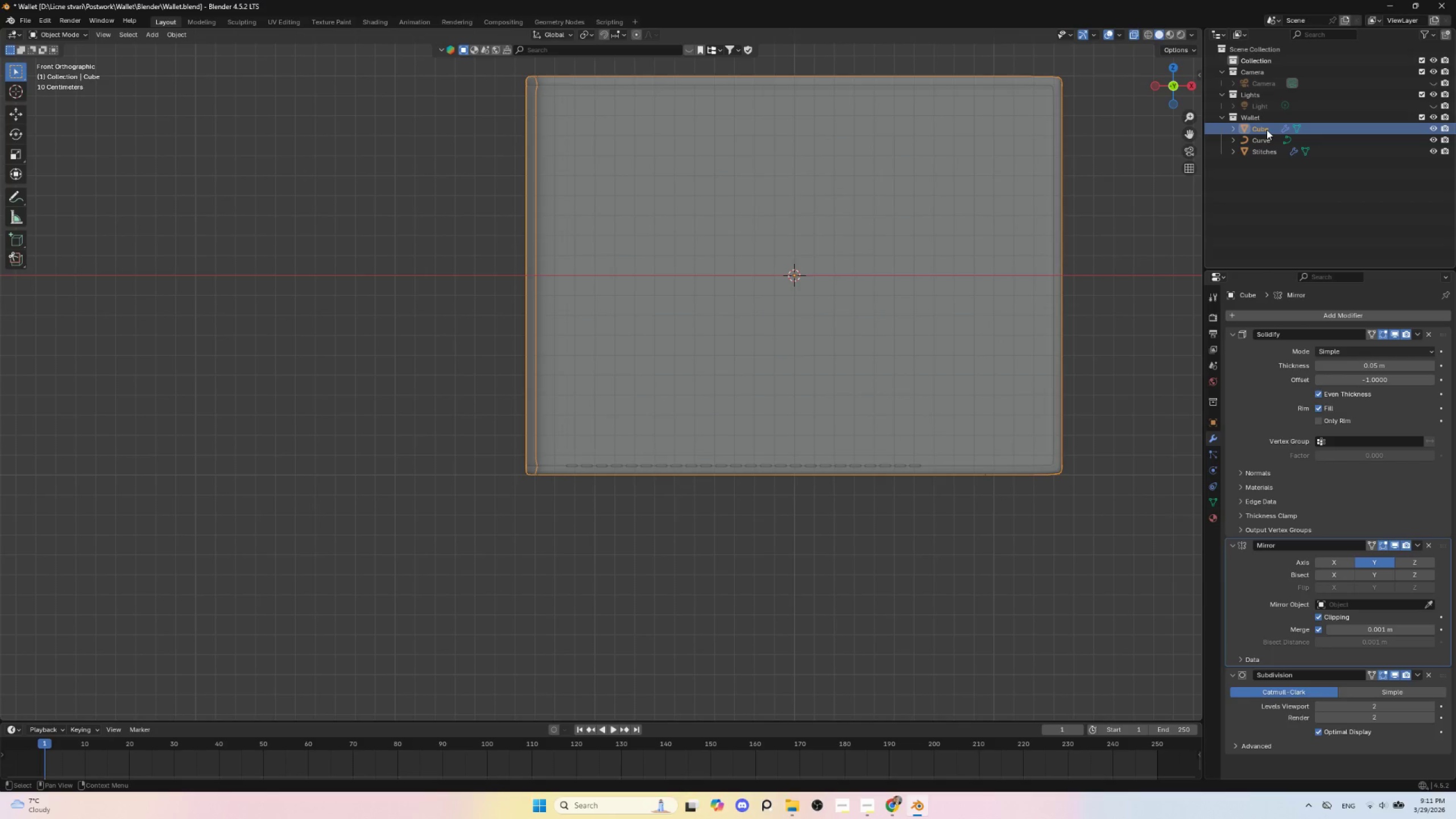 
double_click([1267, 130])
 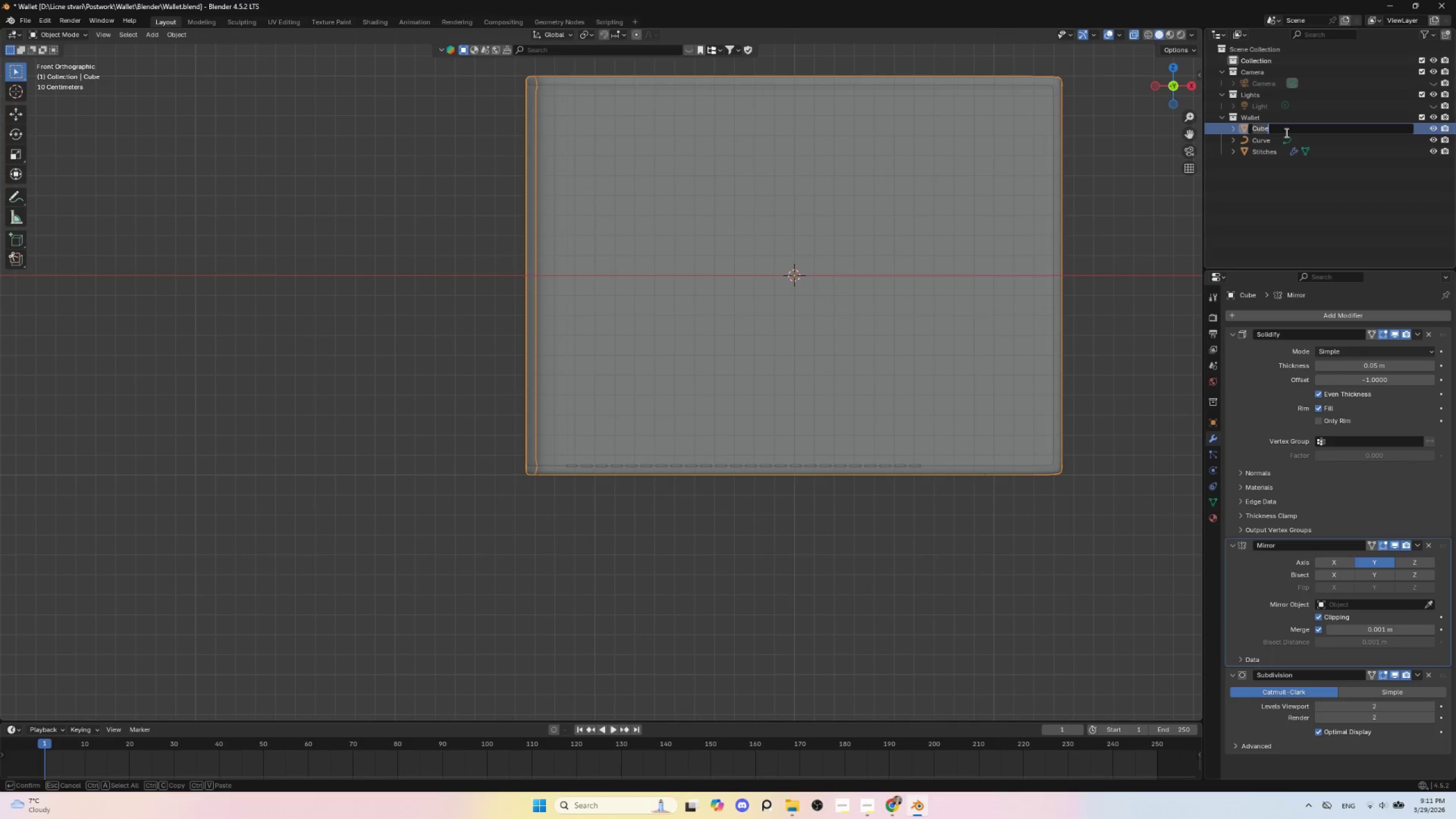 
type(V)
key(Backspace)
key(Backspace)
type(Case)
 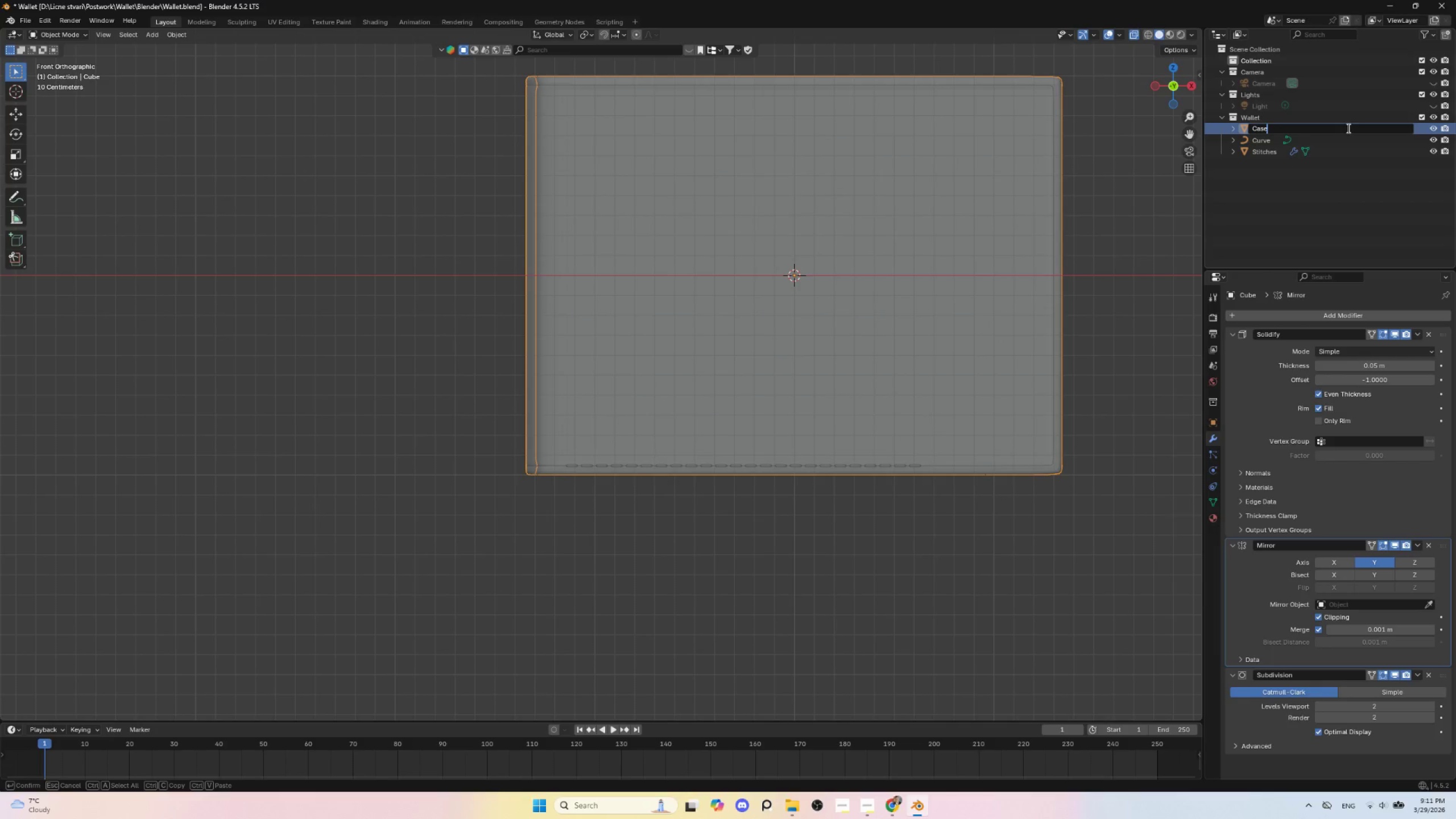 
left_click([1327, 183])
 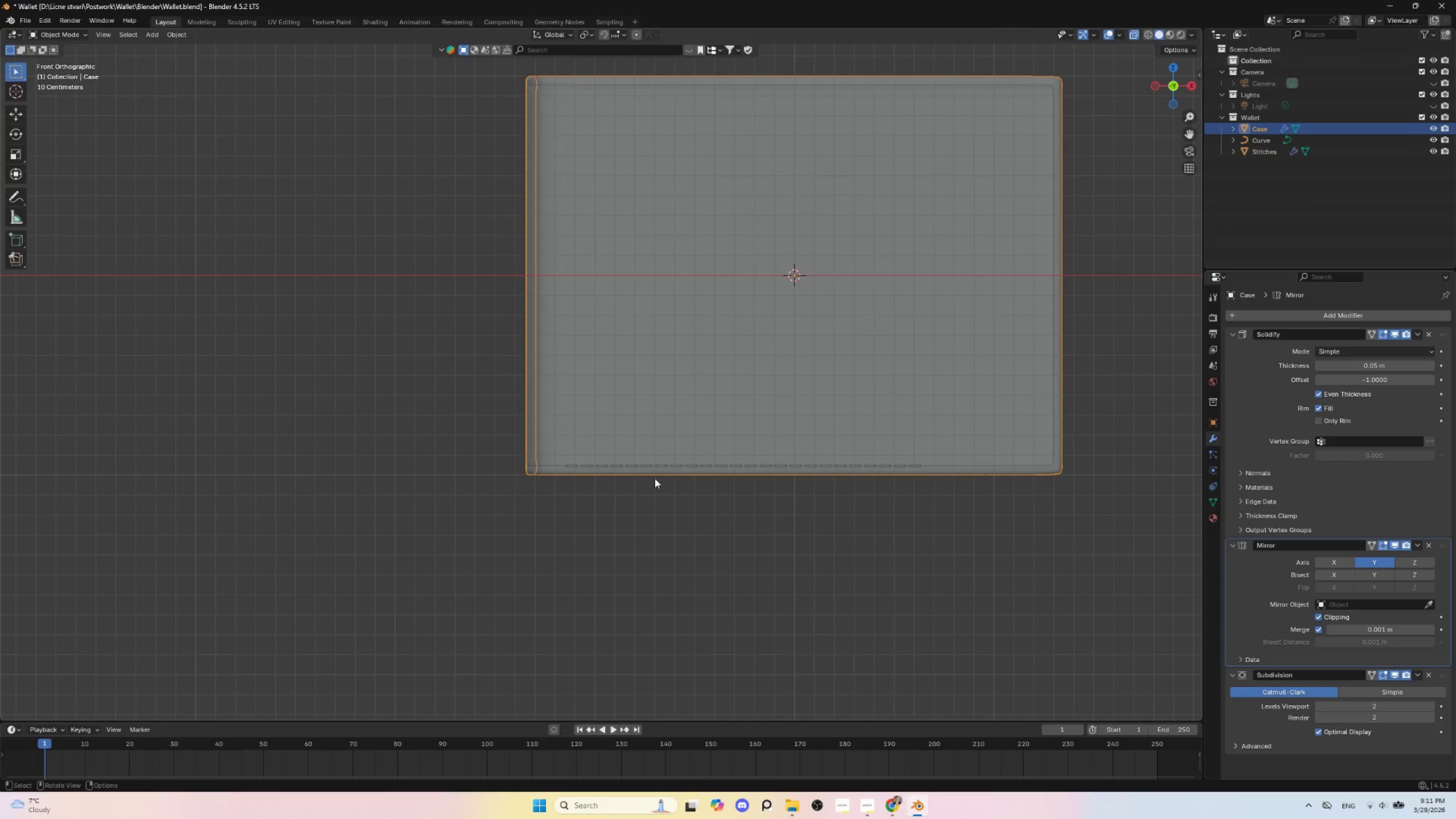 
left_click([639, 465])
 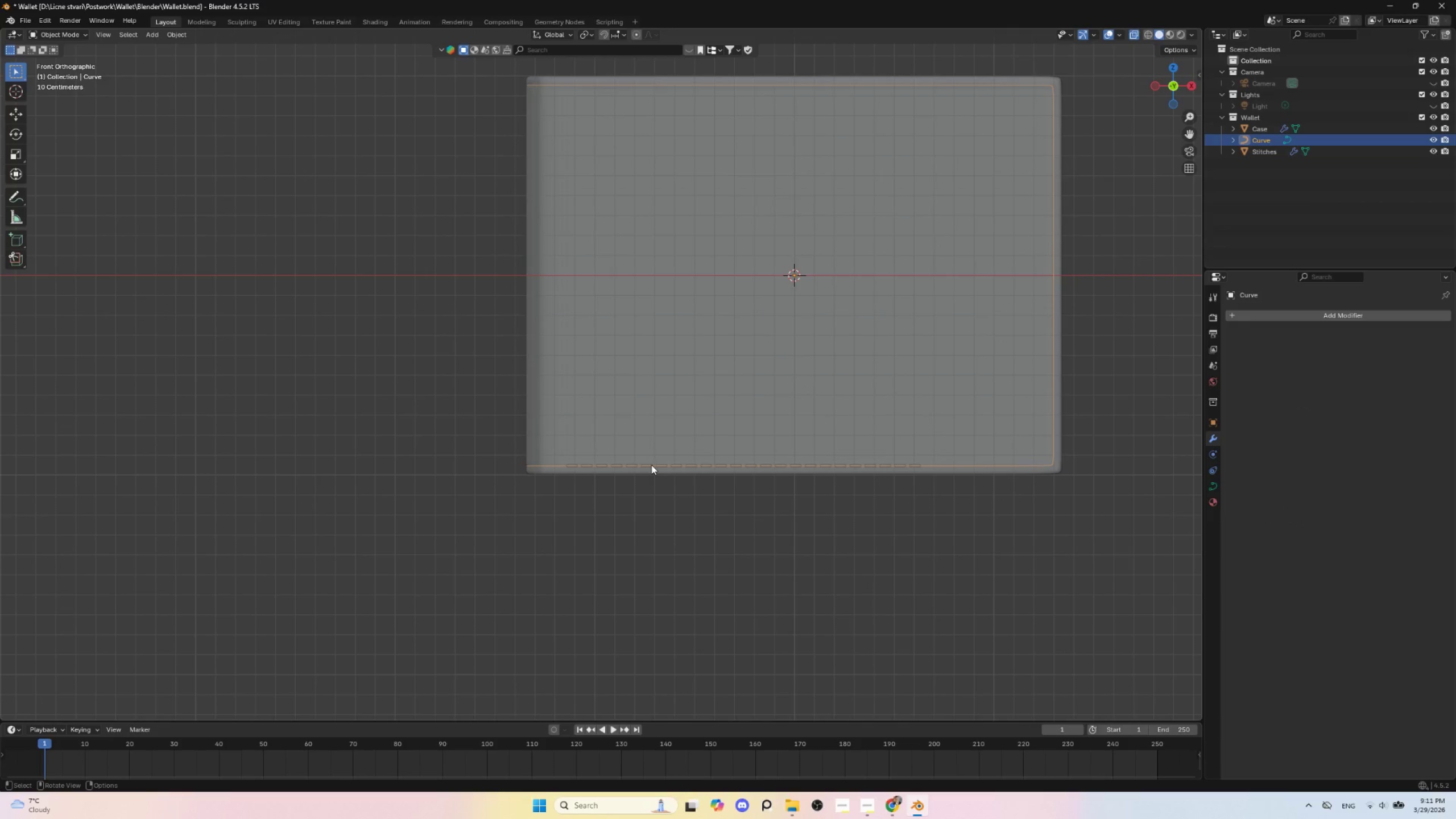 
left_click([653, 464])
 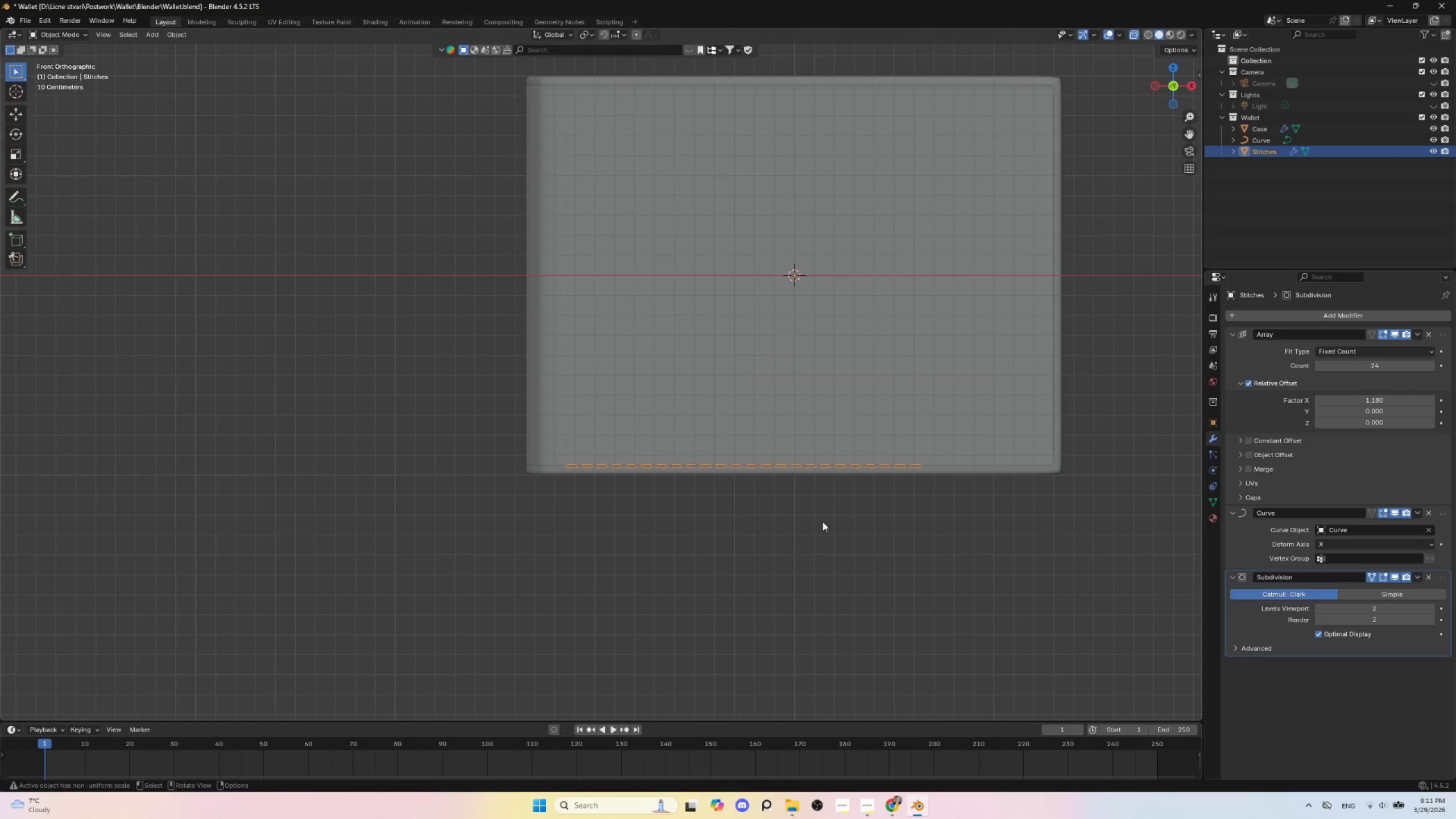 
type(gx)
 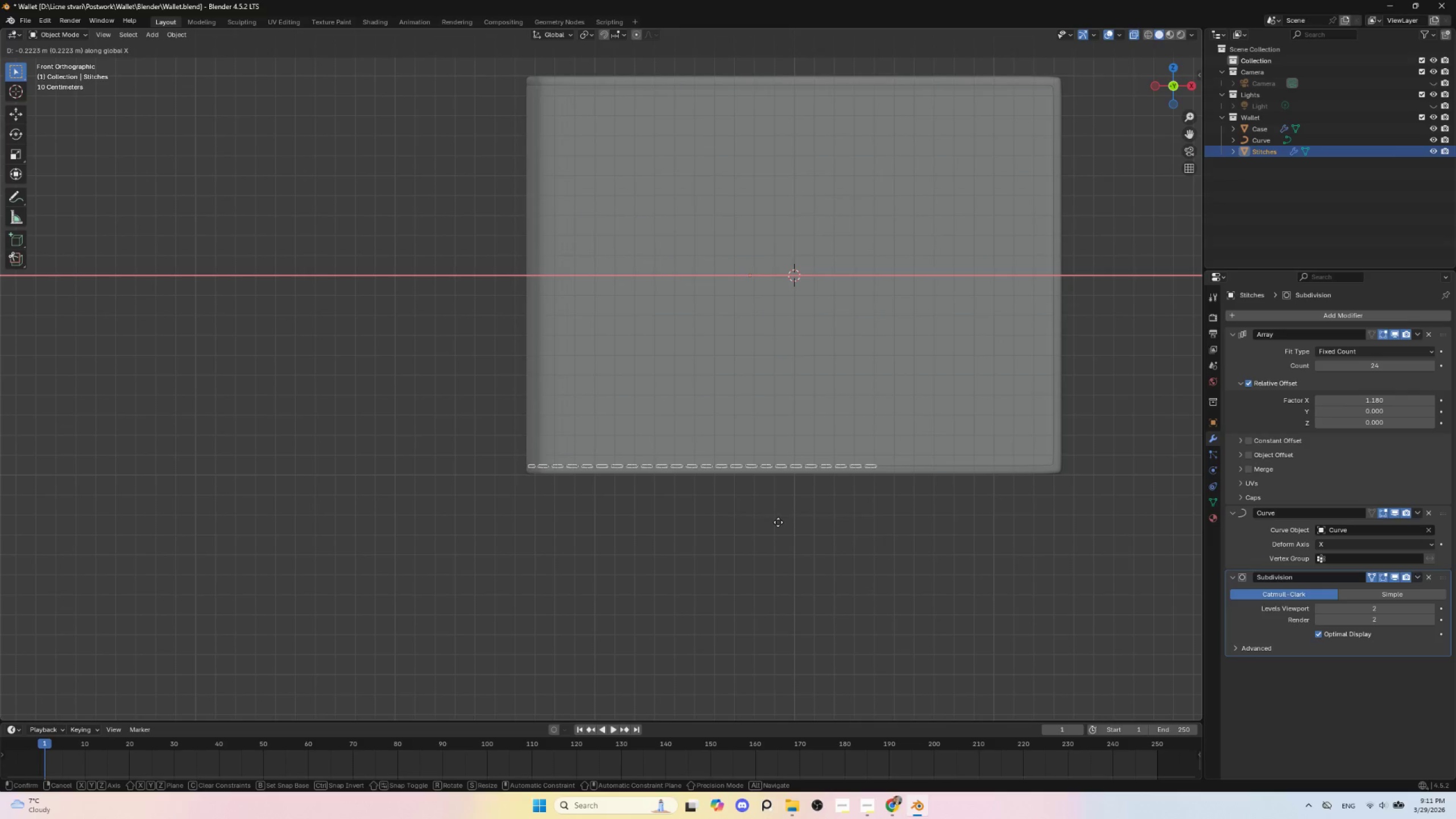 
left_click([778, 522])
 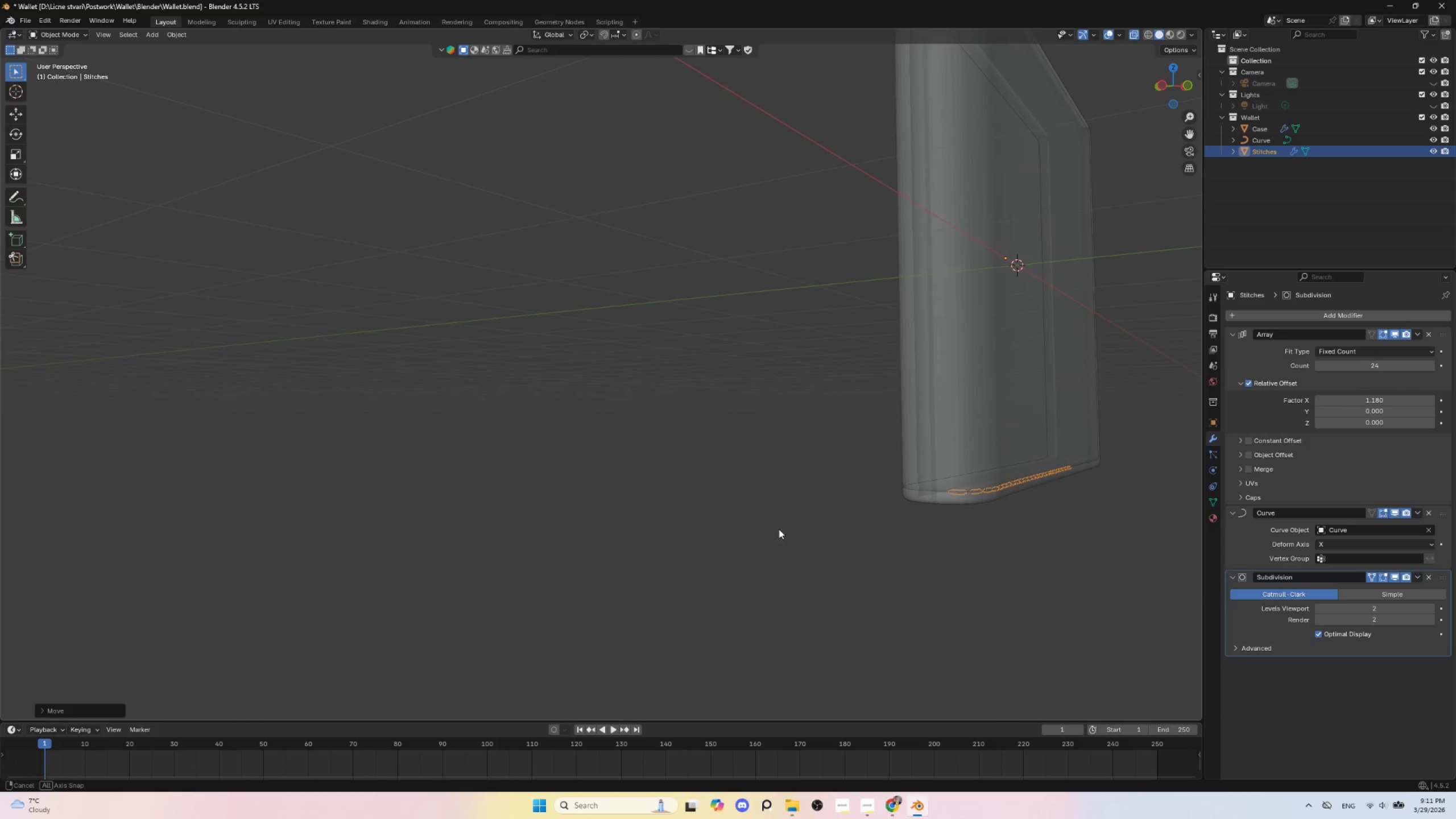 
hold_key(key=ShiftLeft, duration=0.48)
 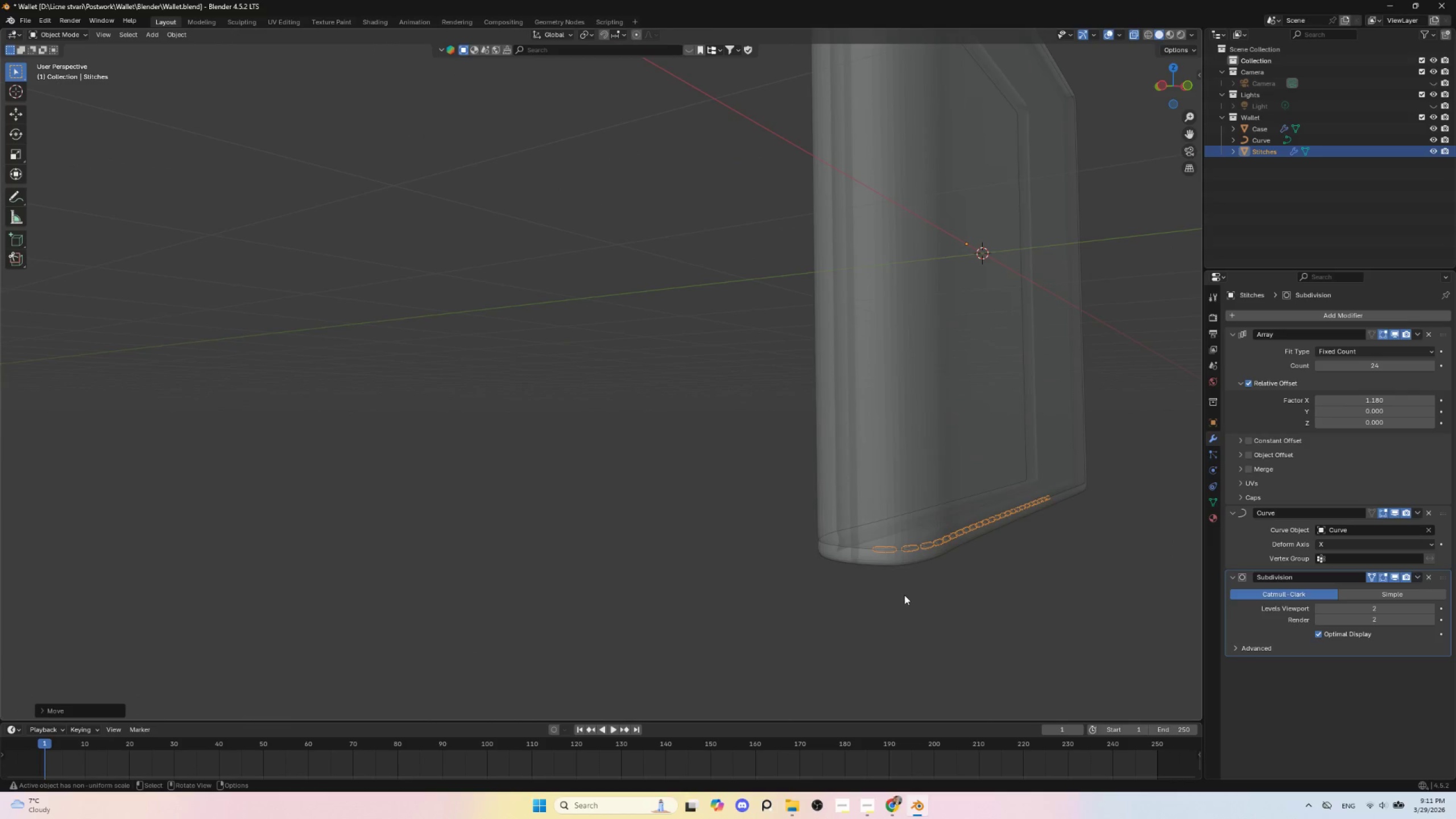 
scroll: coordinate [904, 595], scroll_direction: up, amount: 2.0
 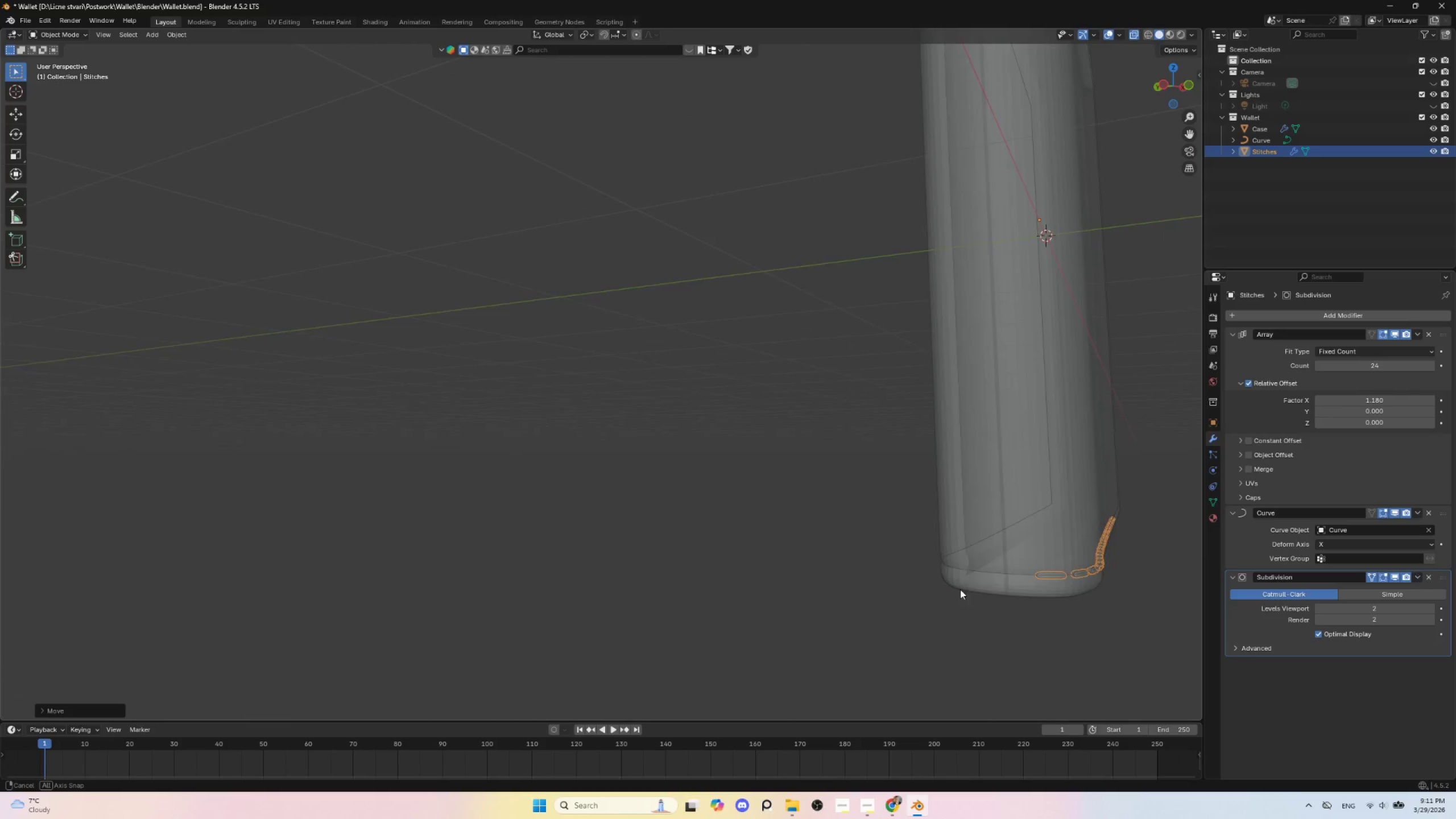 
hold_key(key=AltLeft, duration=1.53)
 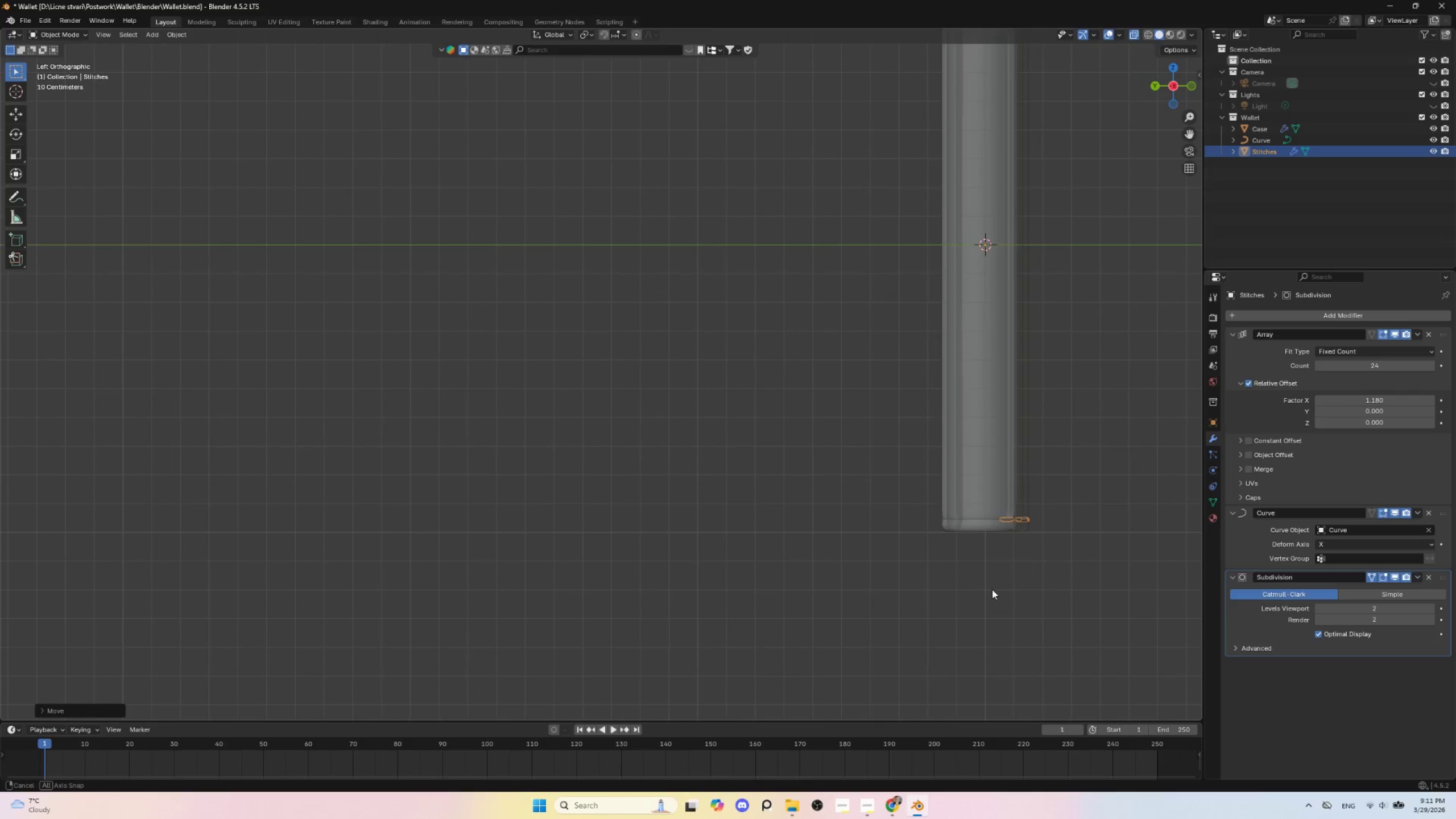 
hold_key(key=AltLeft, duration=1.52)
 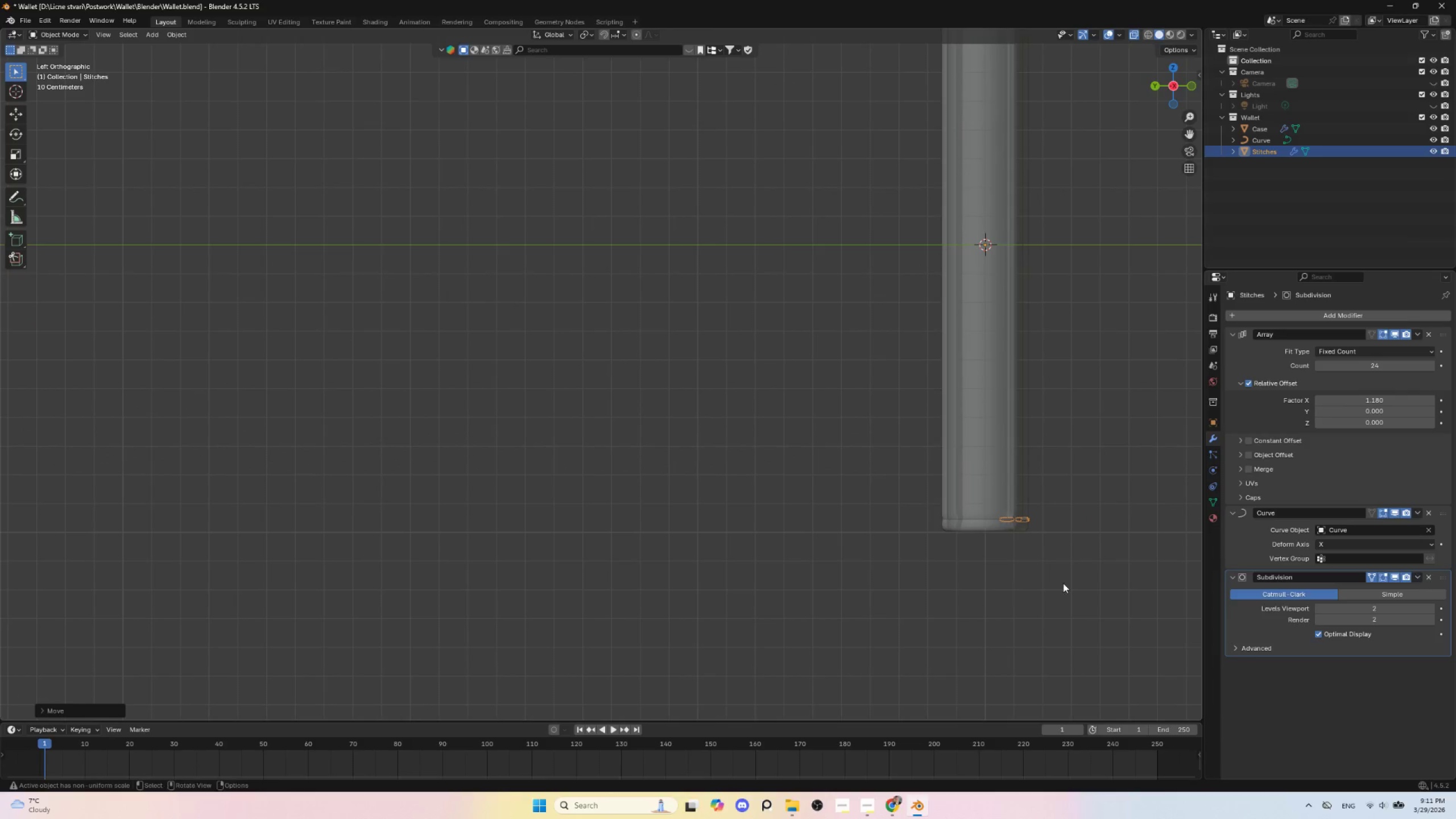 
hold_key(key=ShiftLeft, duration=0.48)
 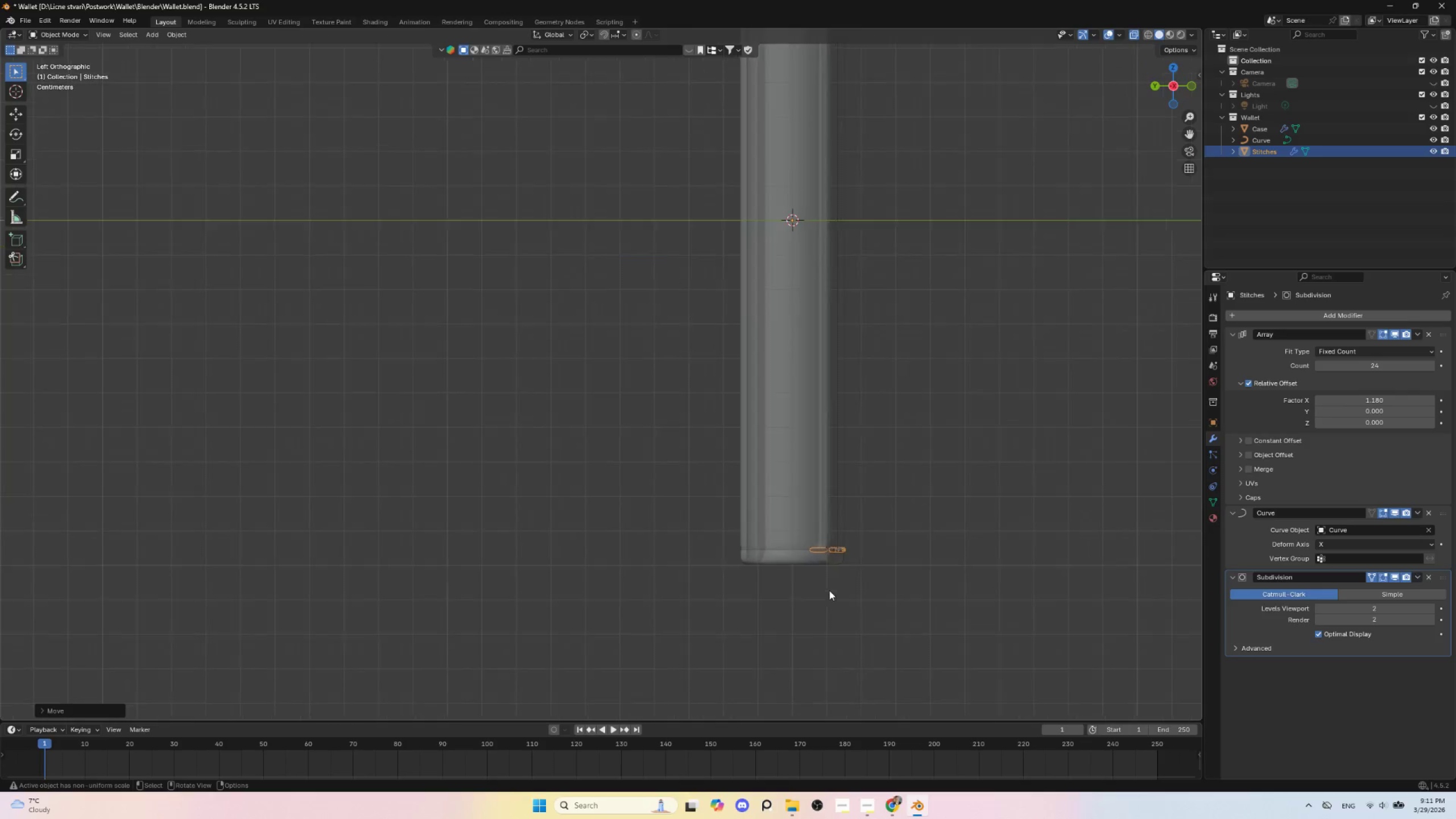 
hold_key(key=ShiftLeft, duration=0.62)
 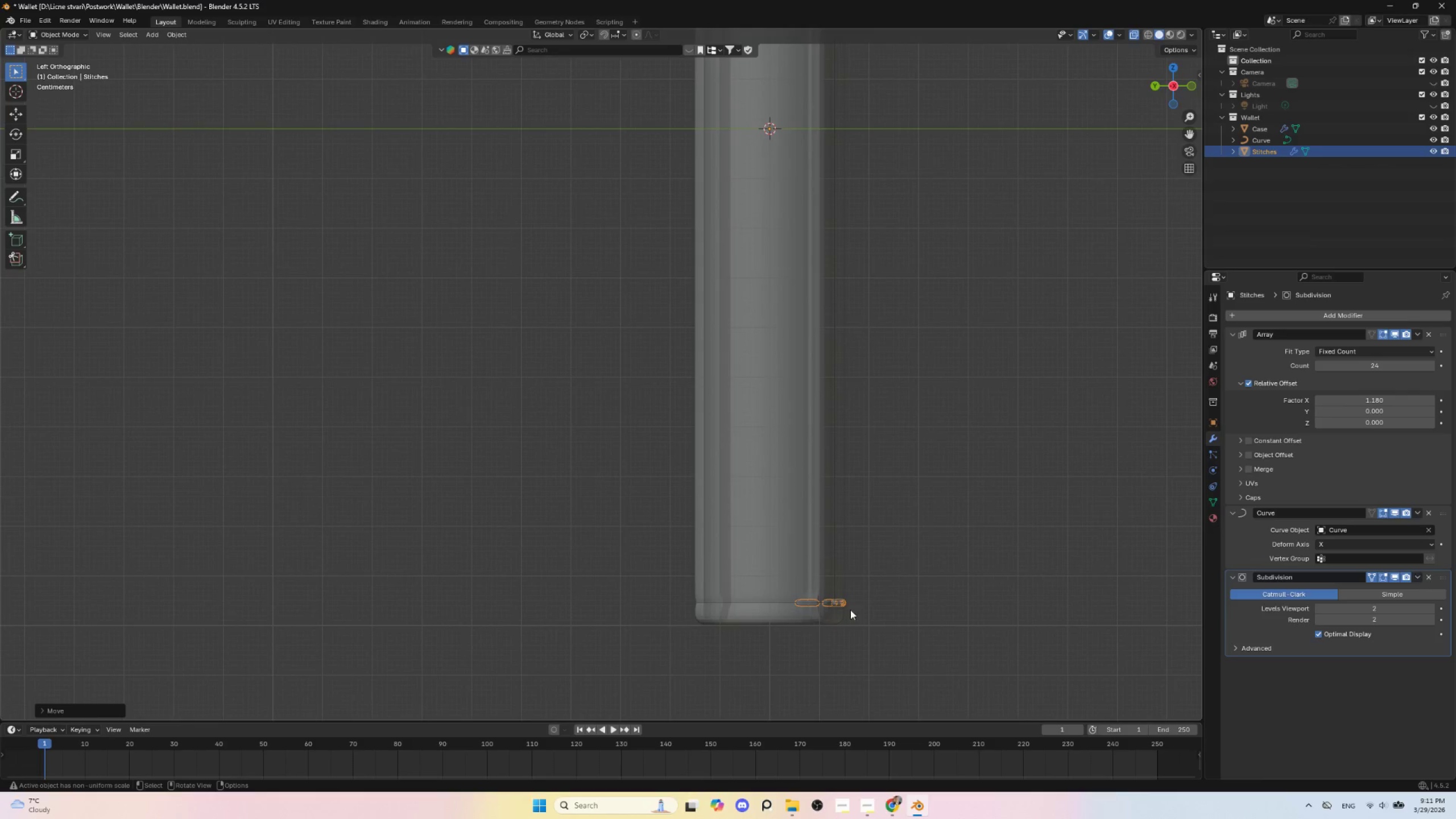 
scroll: coordinate [829, 590], scroll_direction: up, amount: 3.0
 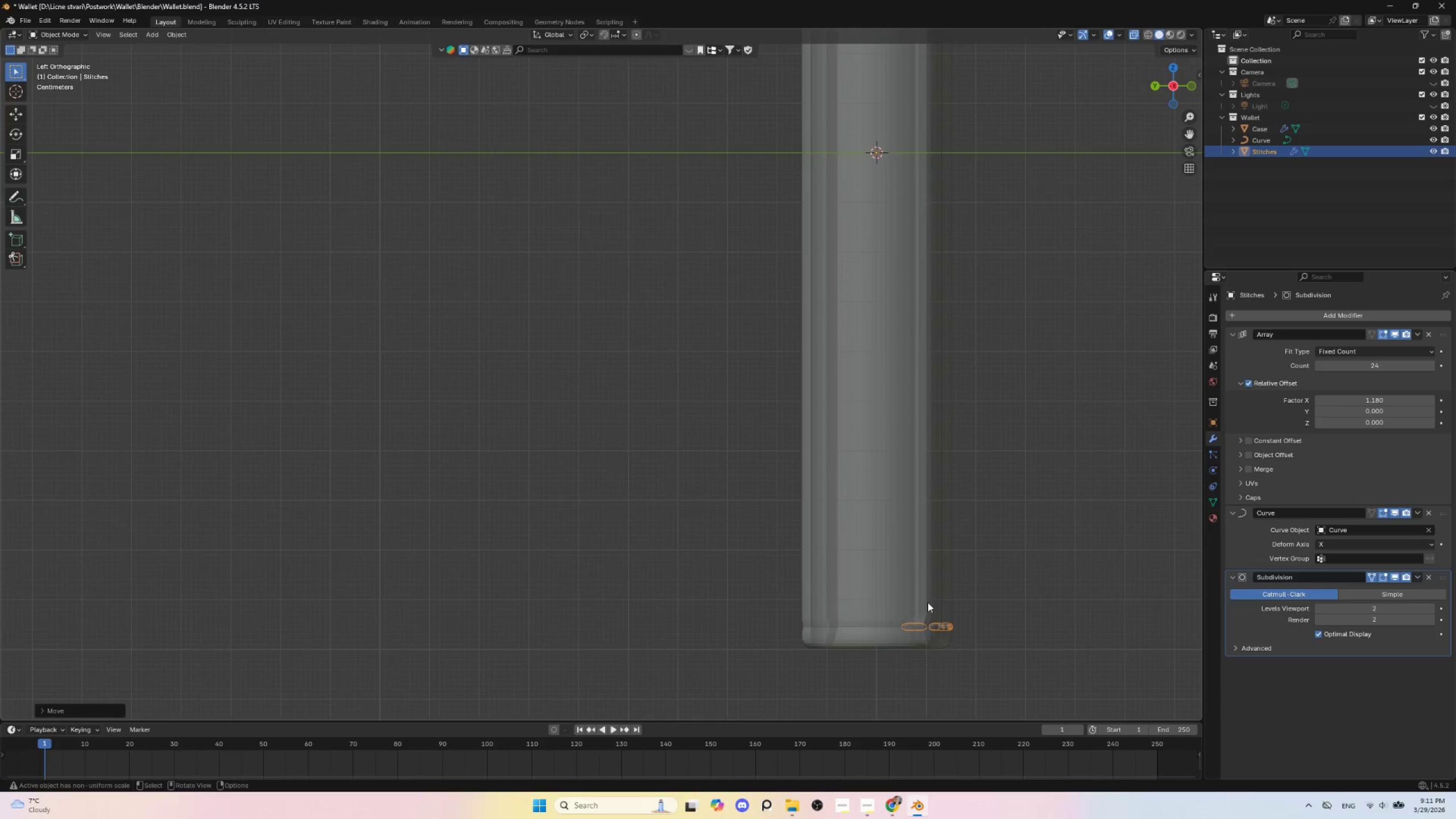 
type(gx)
key(Escape)
 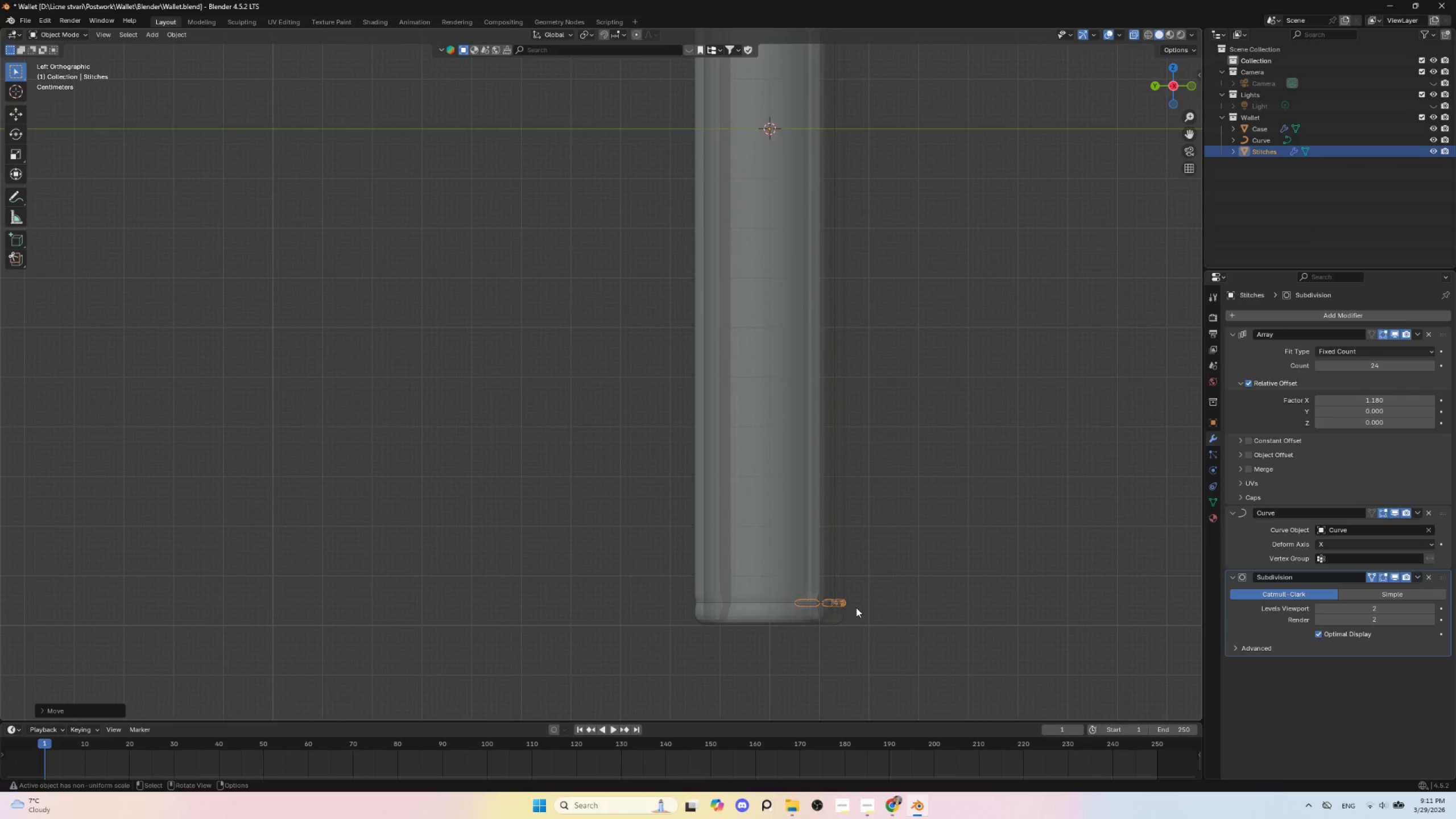 
type(gx)
 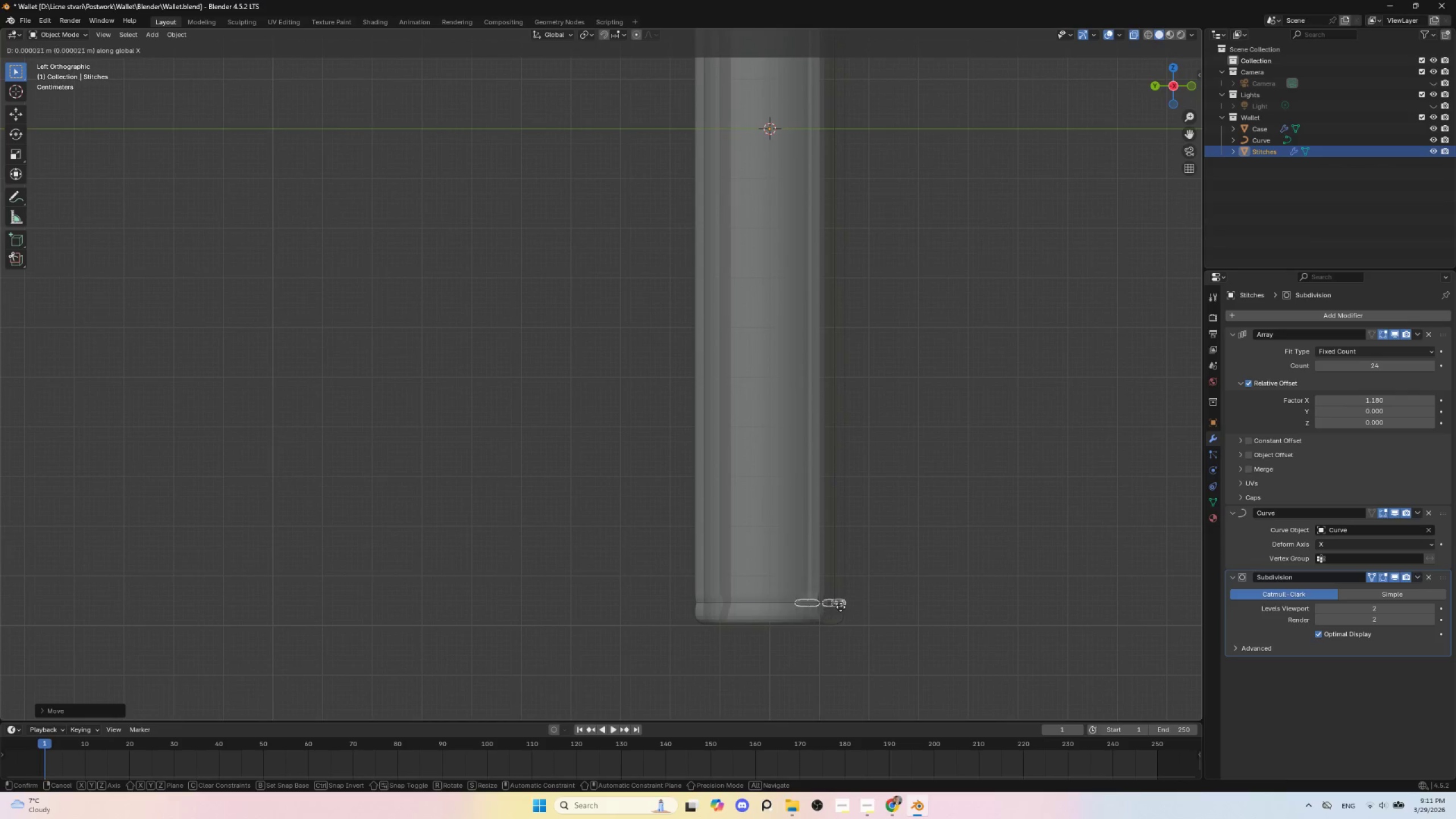 
key(Escape)
 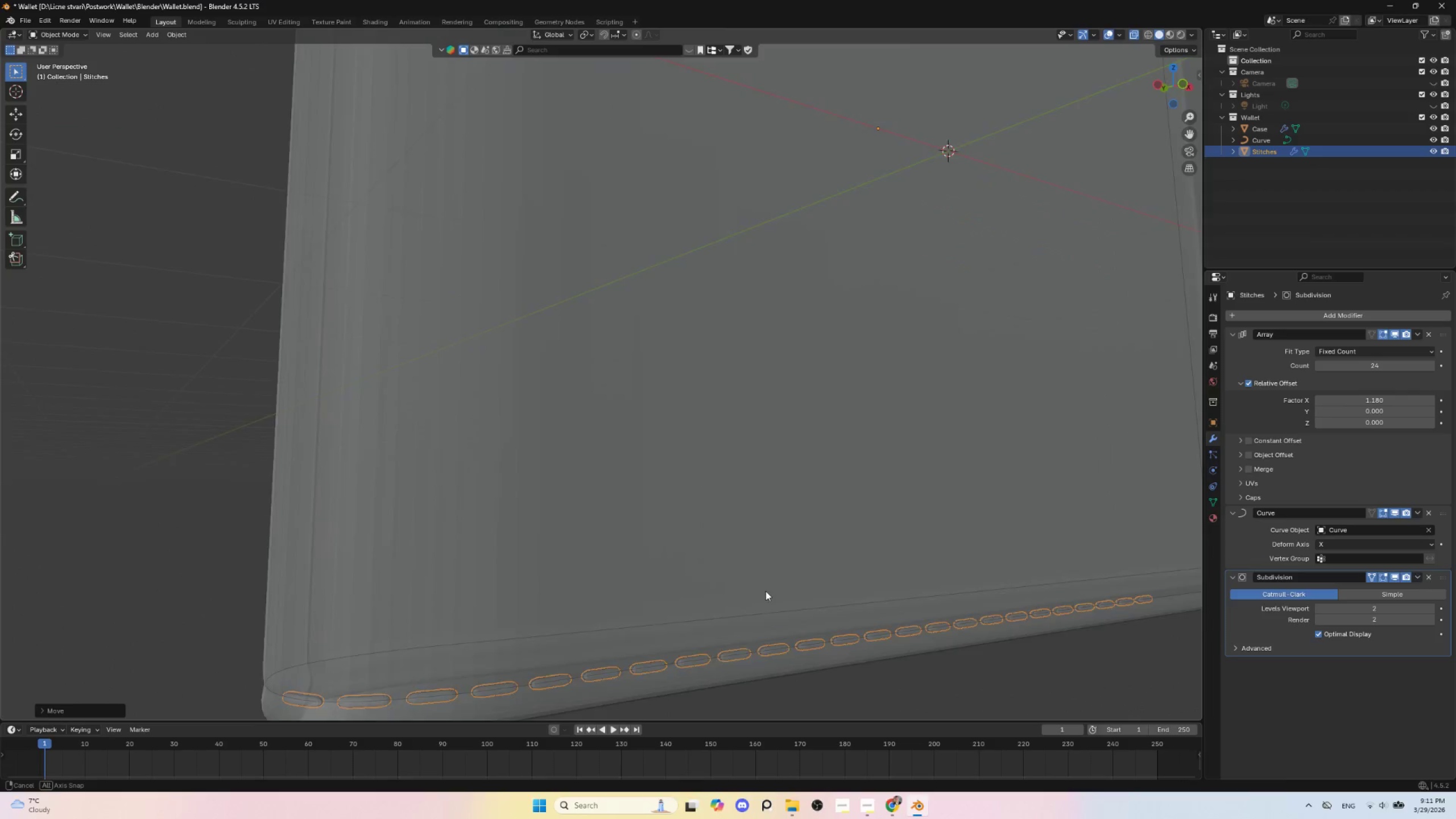 
scroll: coordinate [764, 590], scroll_direction: down, amount: 1.0
 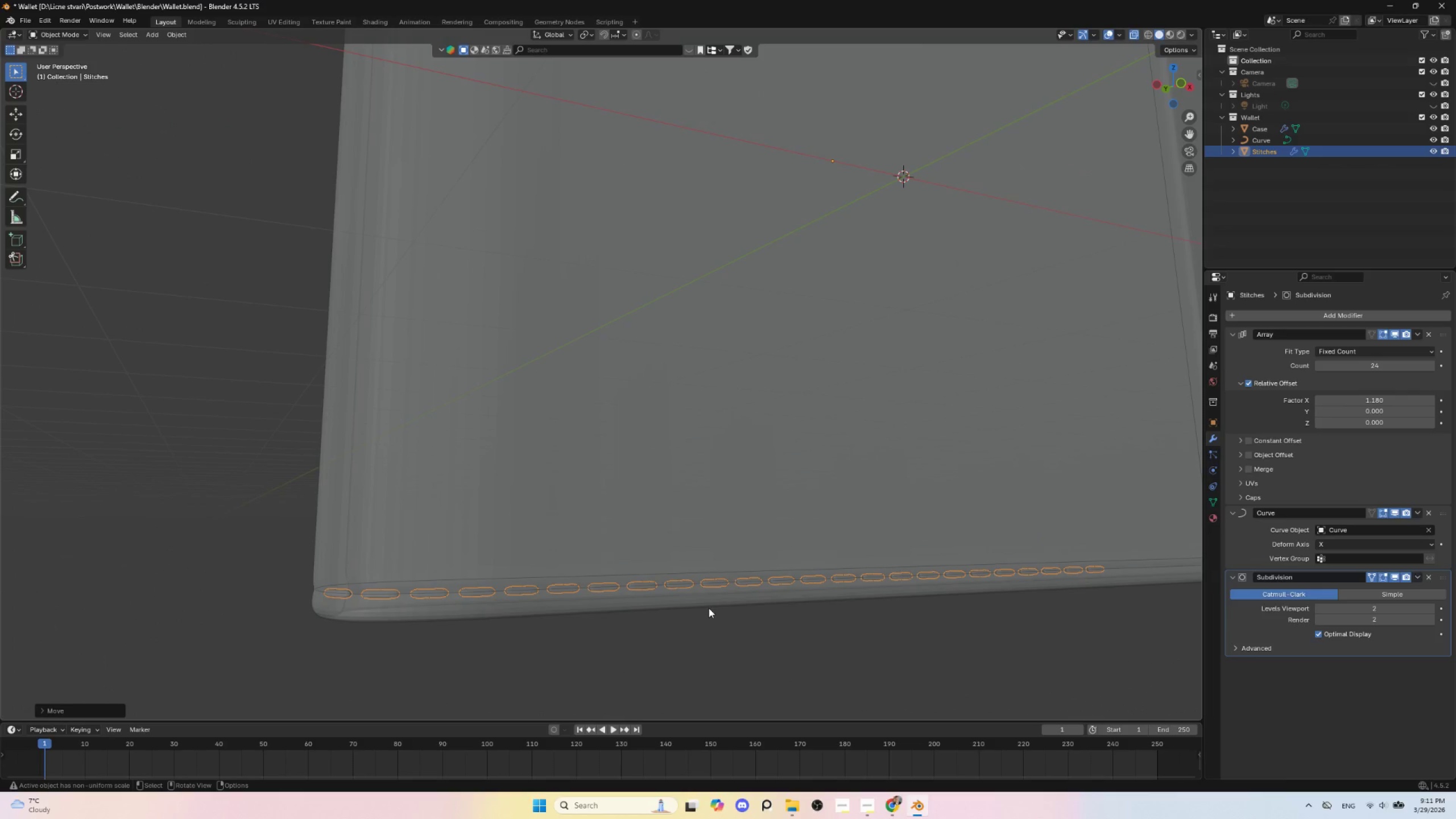 
type(gx)
 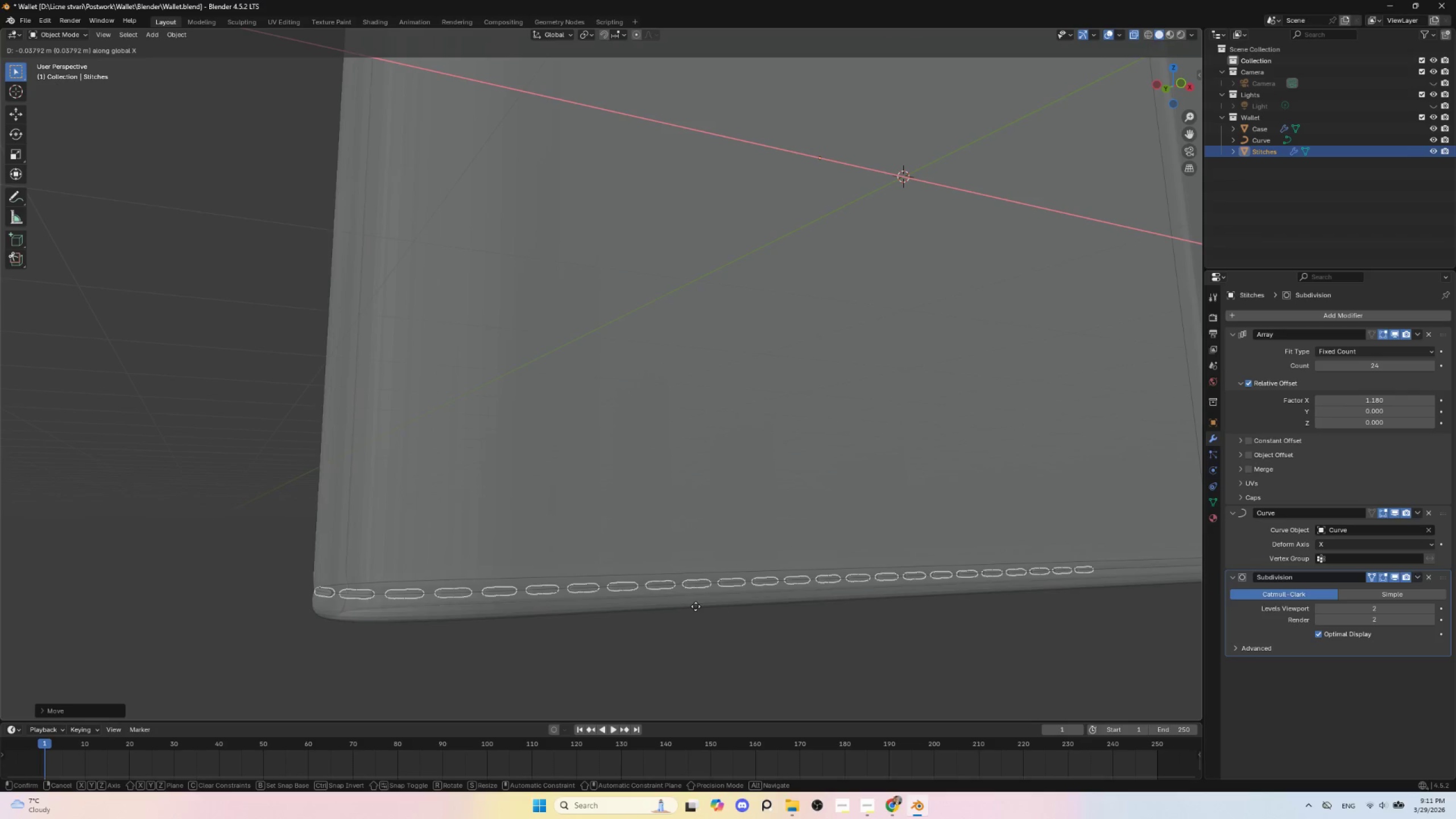 
left_click([696, 606])
 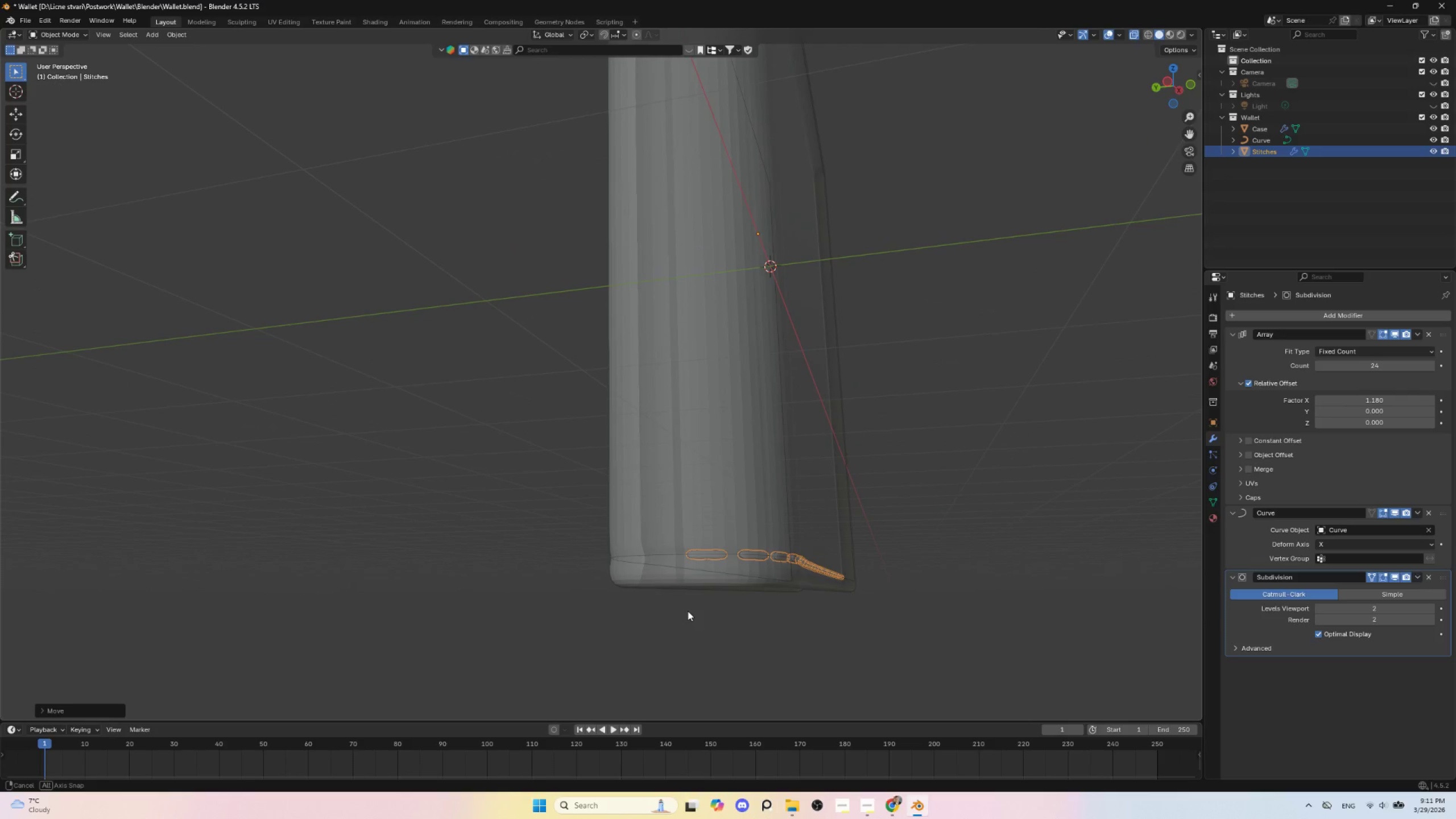 
hold_key(key=AltLeft, duration=0.53)
 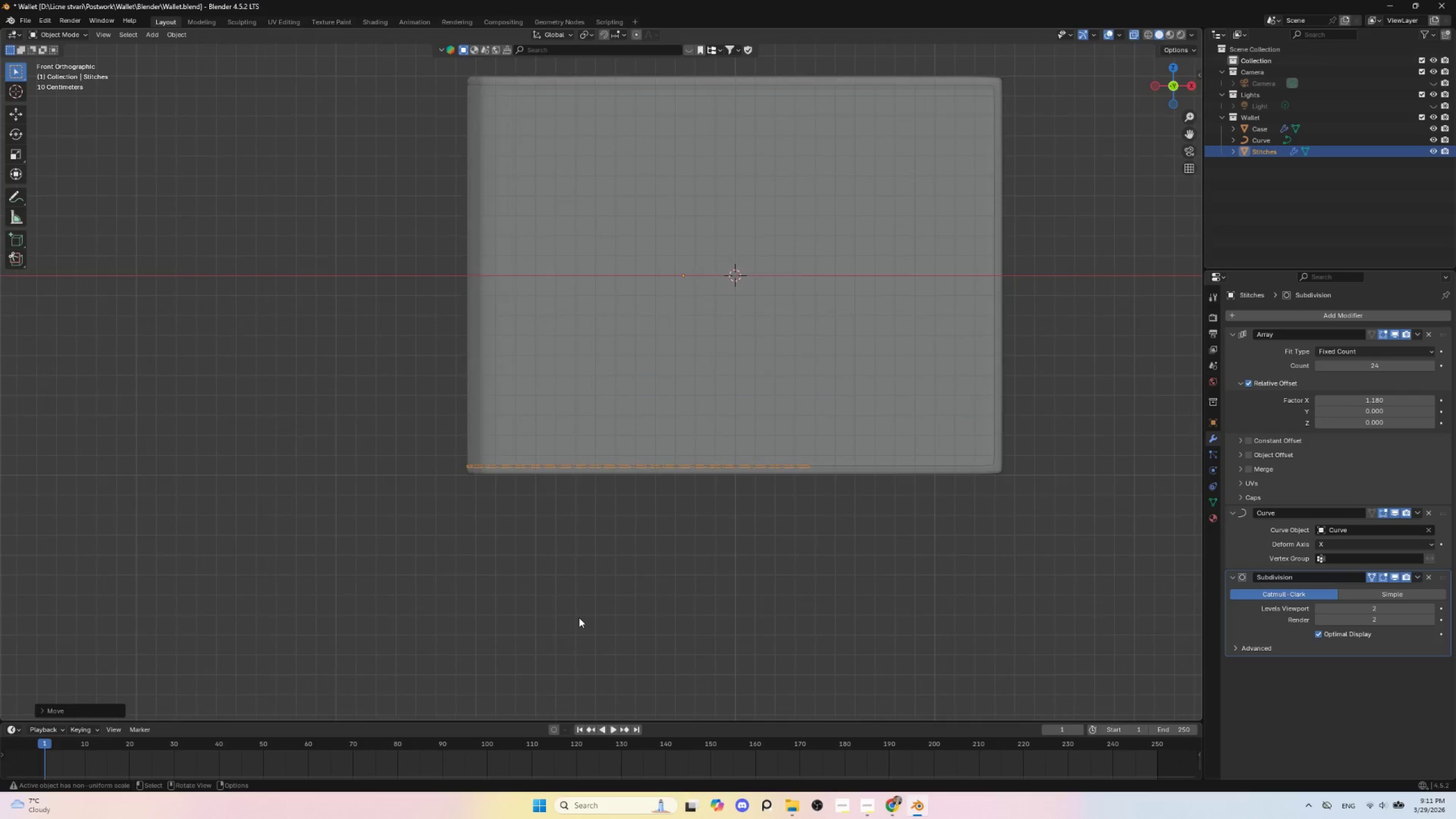 
scroll: coordinate [579, 618], scroll_direction: down, amount: 5.0
 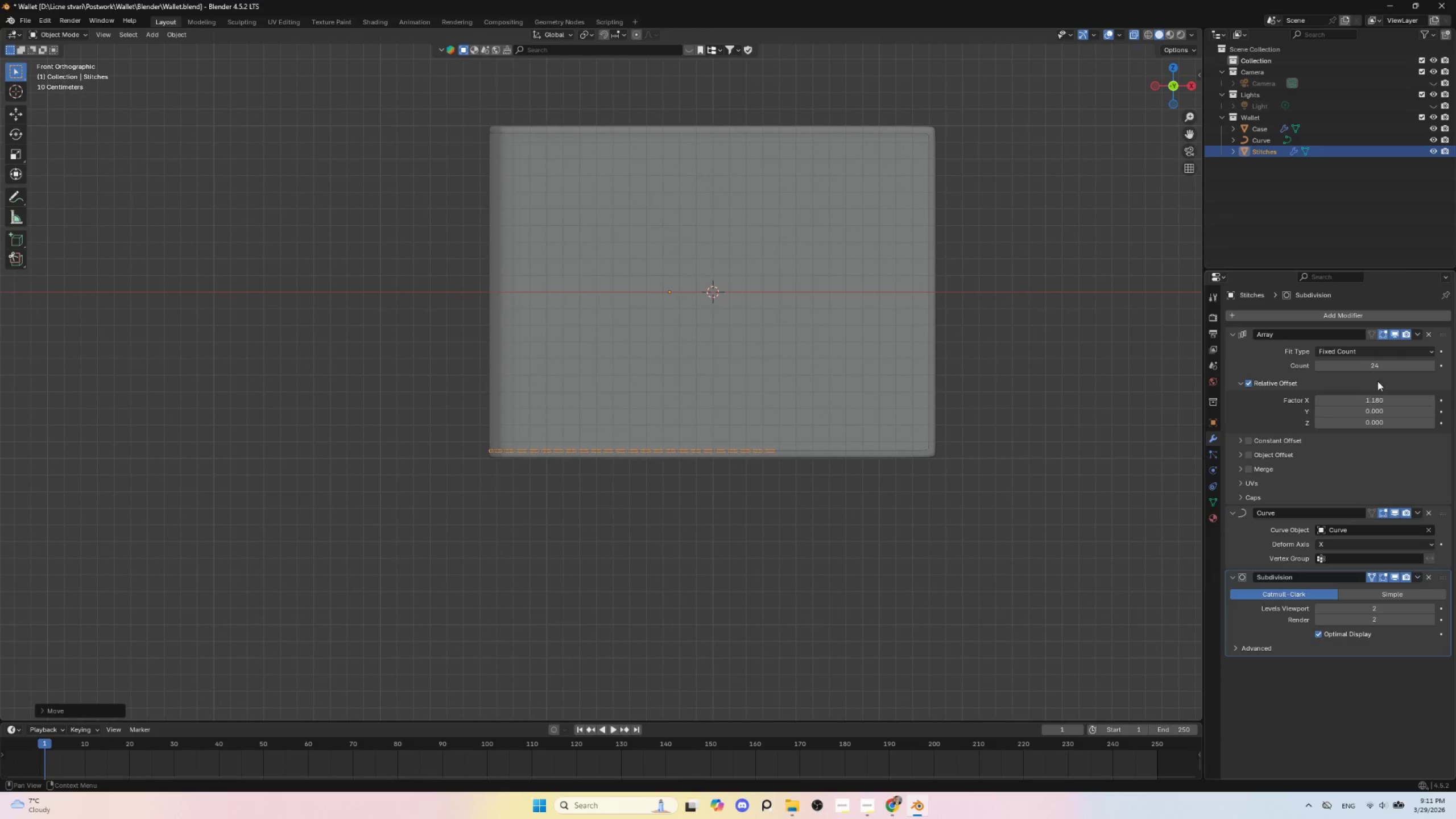 
left_click_drag(start_coordinate=[1379, 366], to_coordinate=[262, 365])
 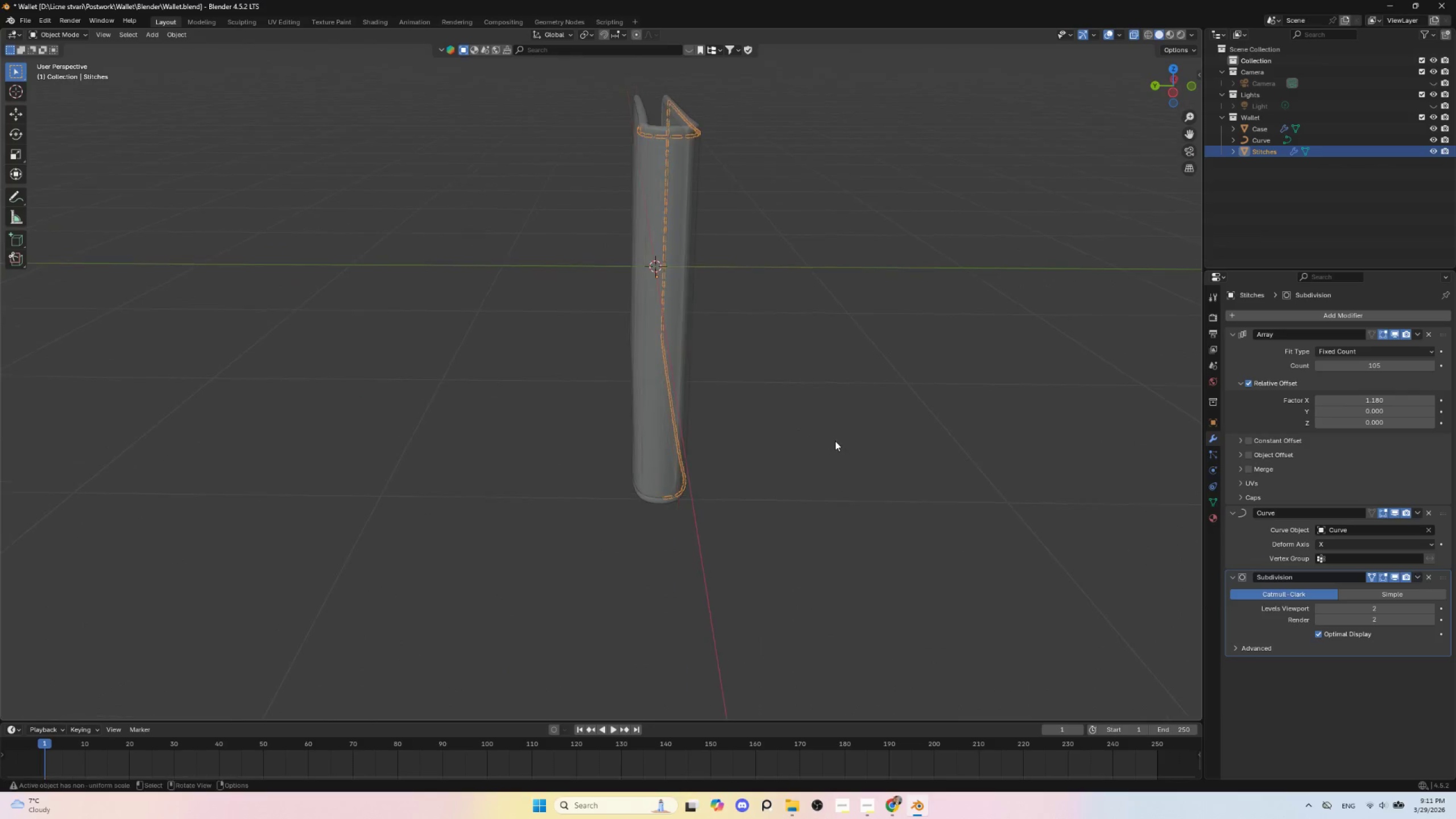 
hold_key(key=ShiftLeft, duration=0.58)
 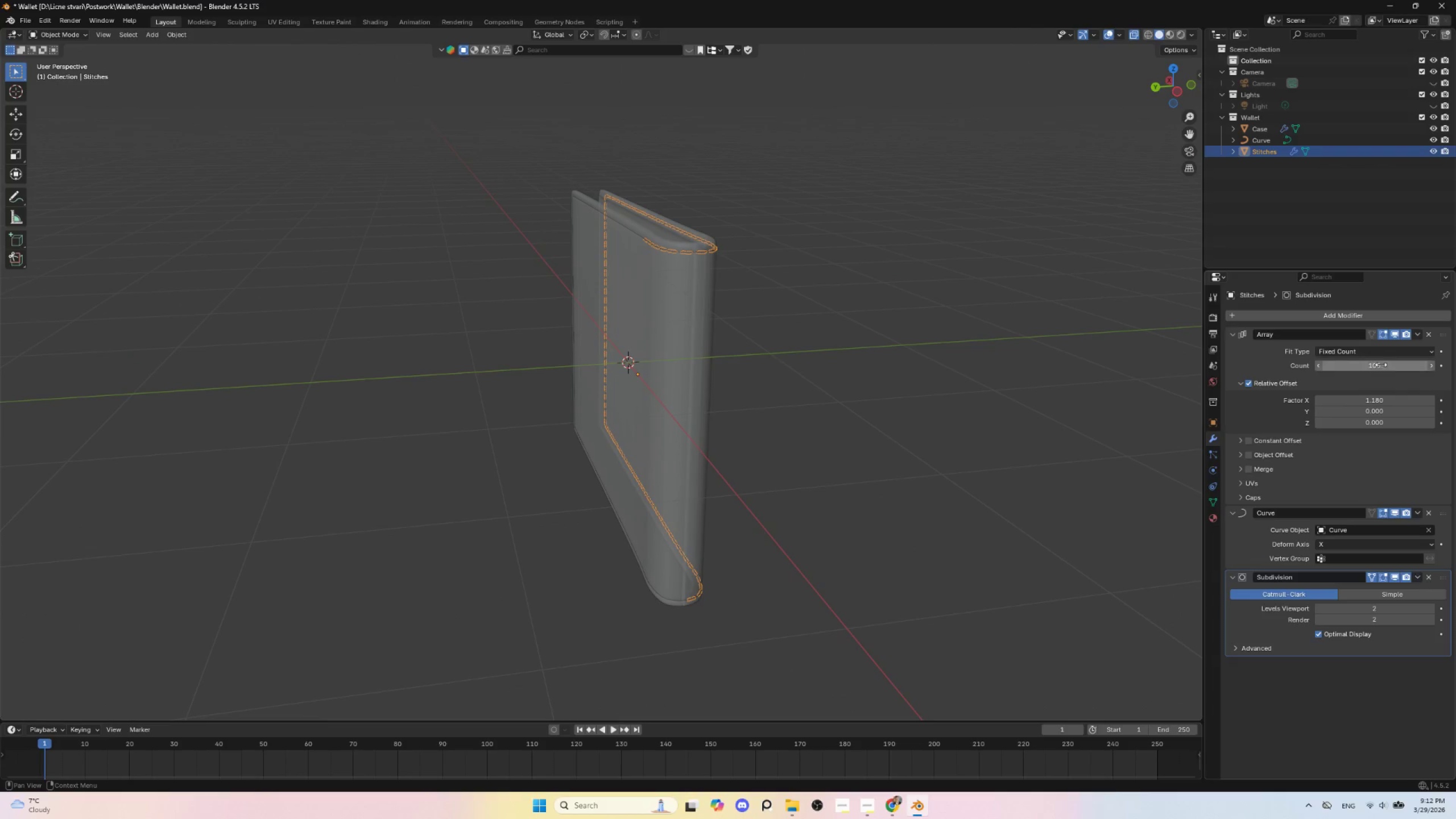 
left_click_drag(start_coordinate=[1381, 367], to_coordinate=[211, 368])
 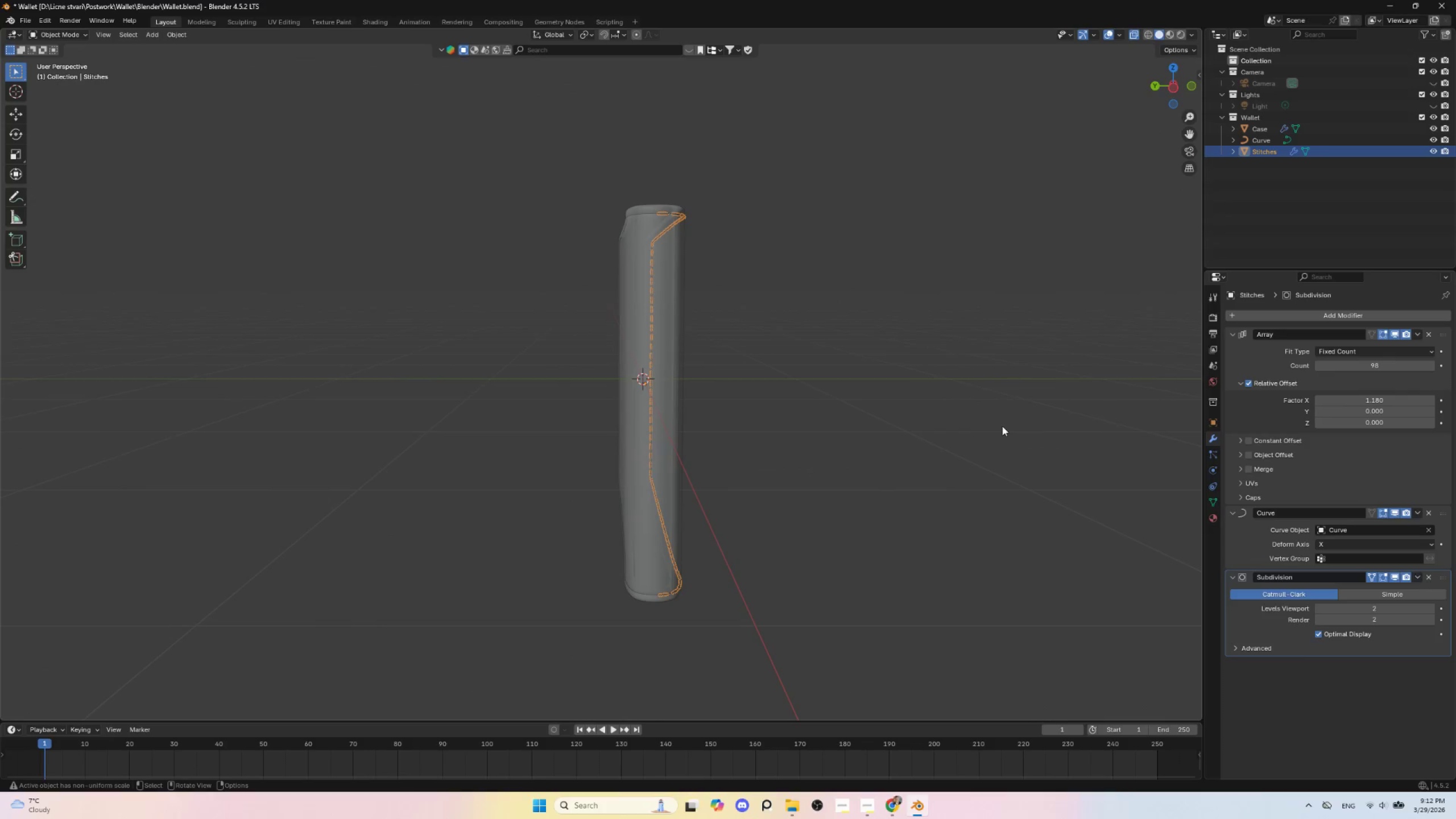 
wait(7.2)
 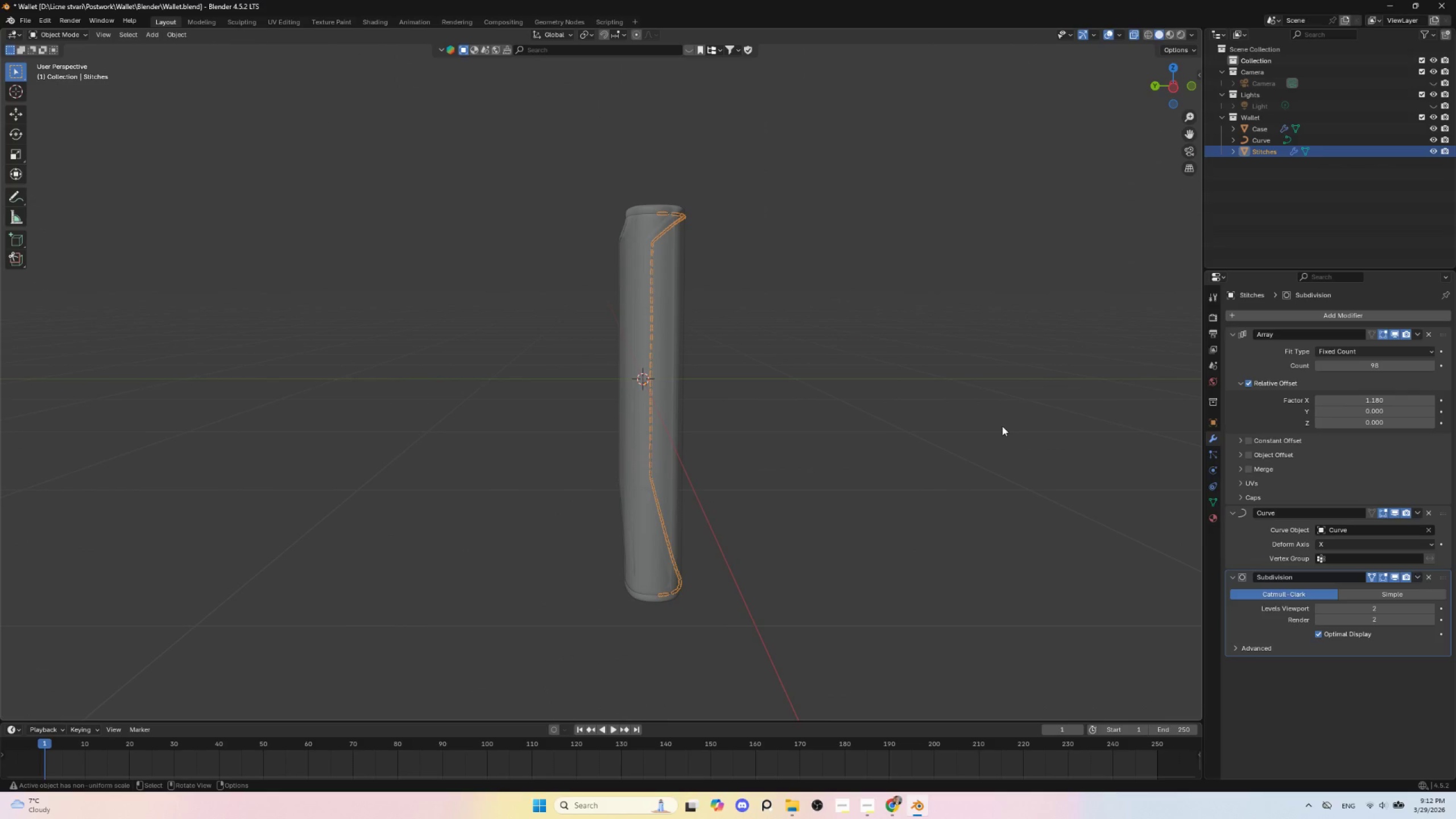 
hold_key(key=AltLeft, duration=0.42)
 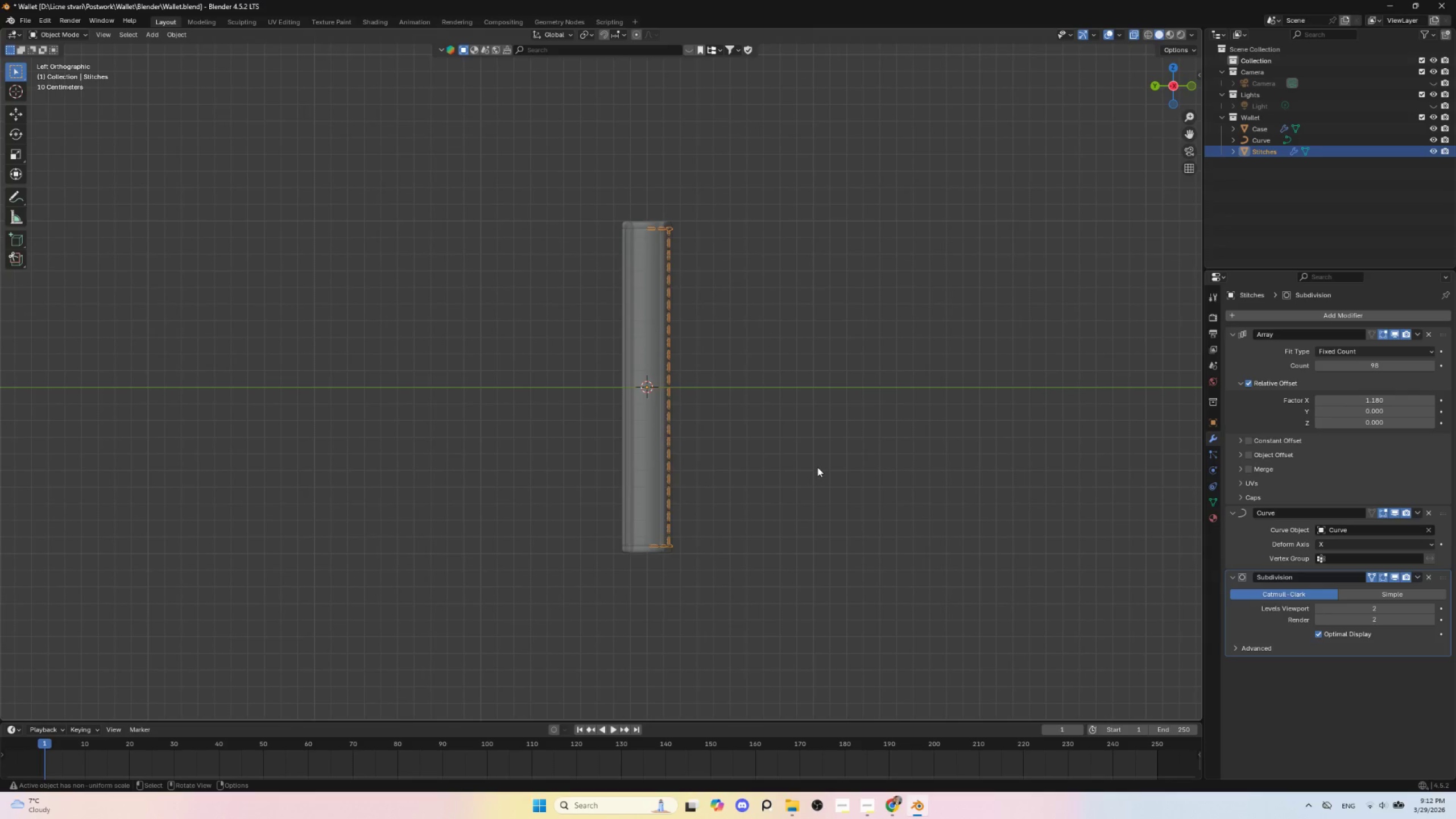 
scroll: coordinate [817, 467], scroll_direction: up, amount: 2.0
 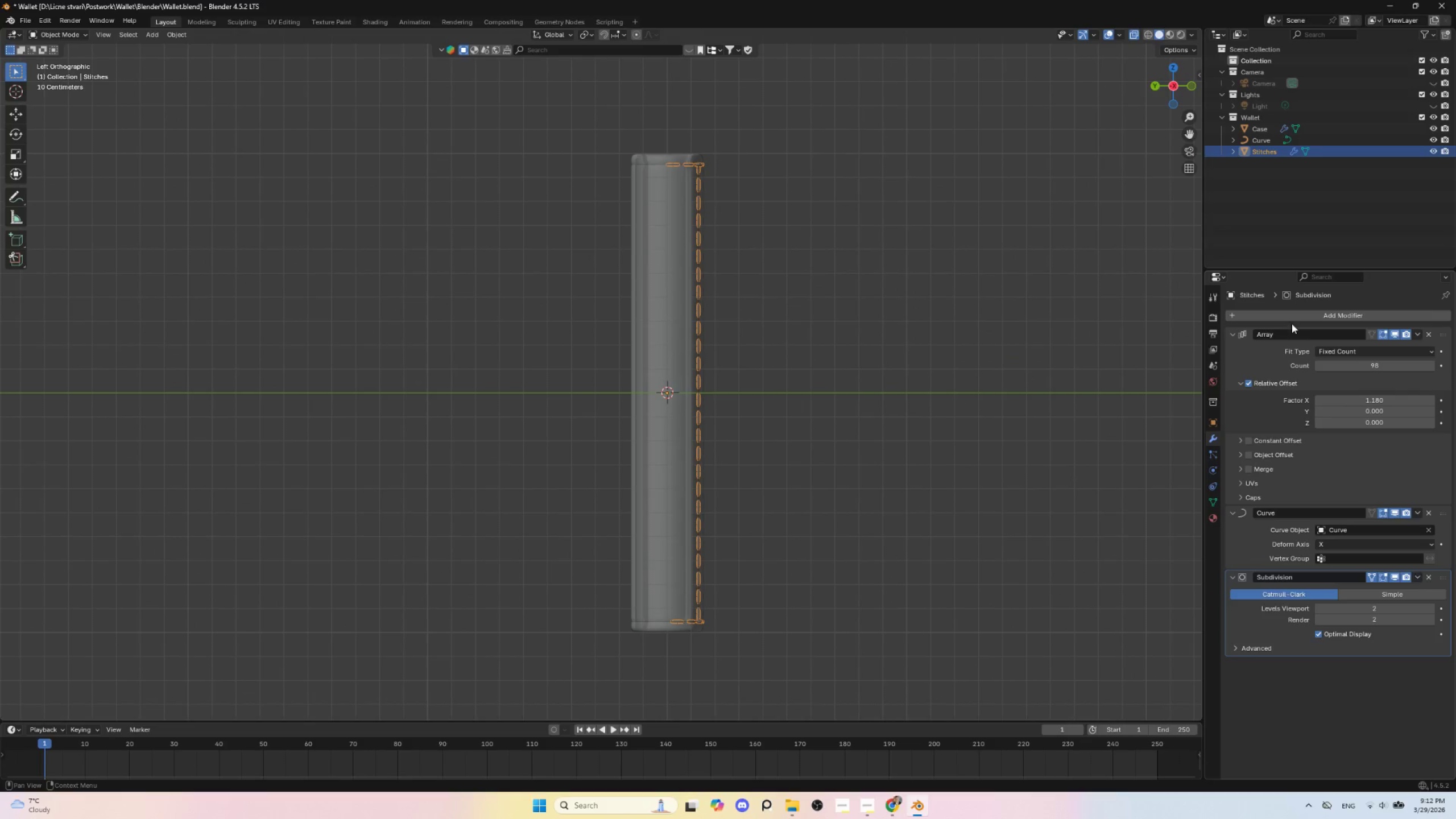 
left_click([1303, 313])
 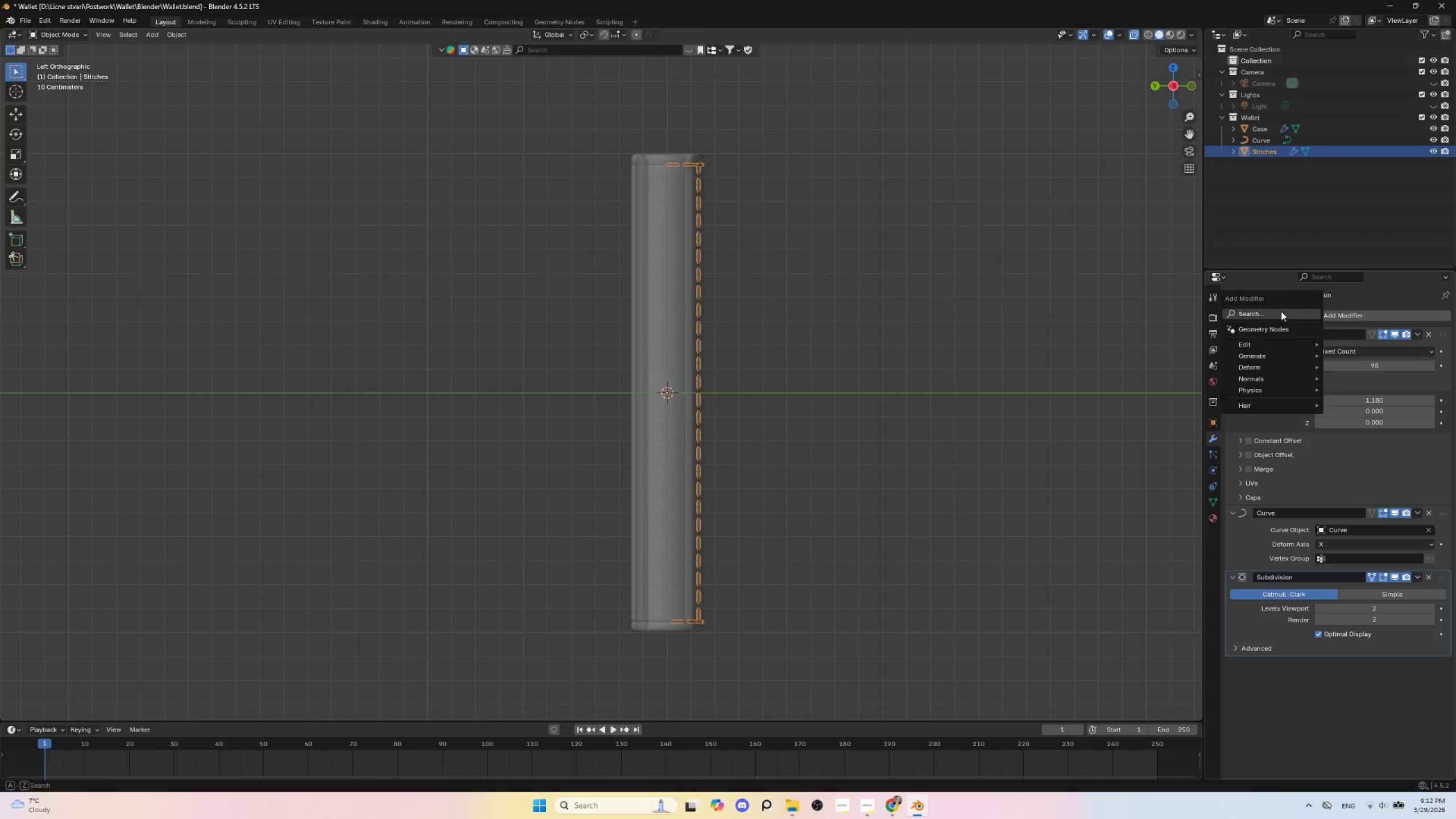 
left_click([1281, 311])
 